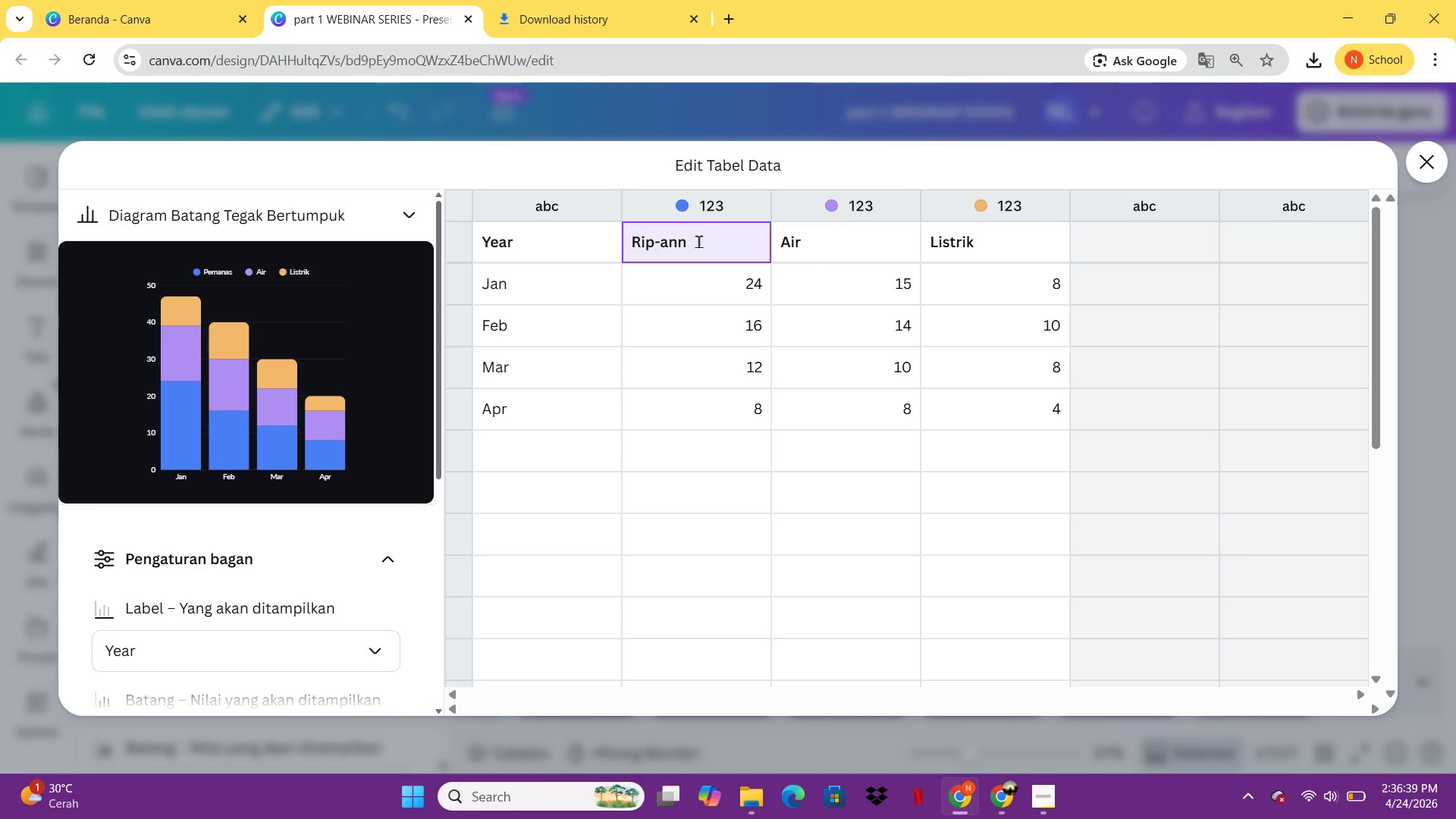 
key(Backspace)
type(d-Replace)
 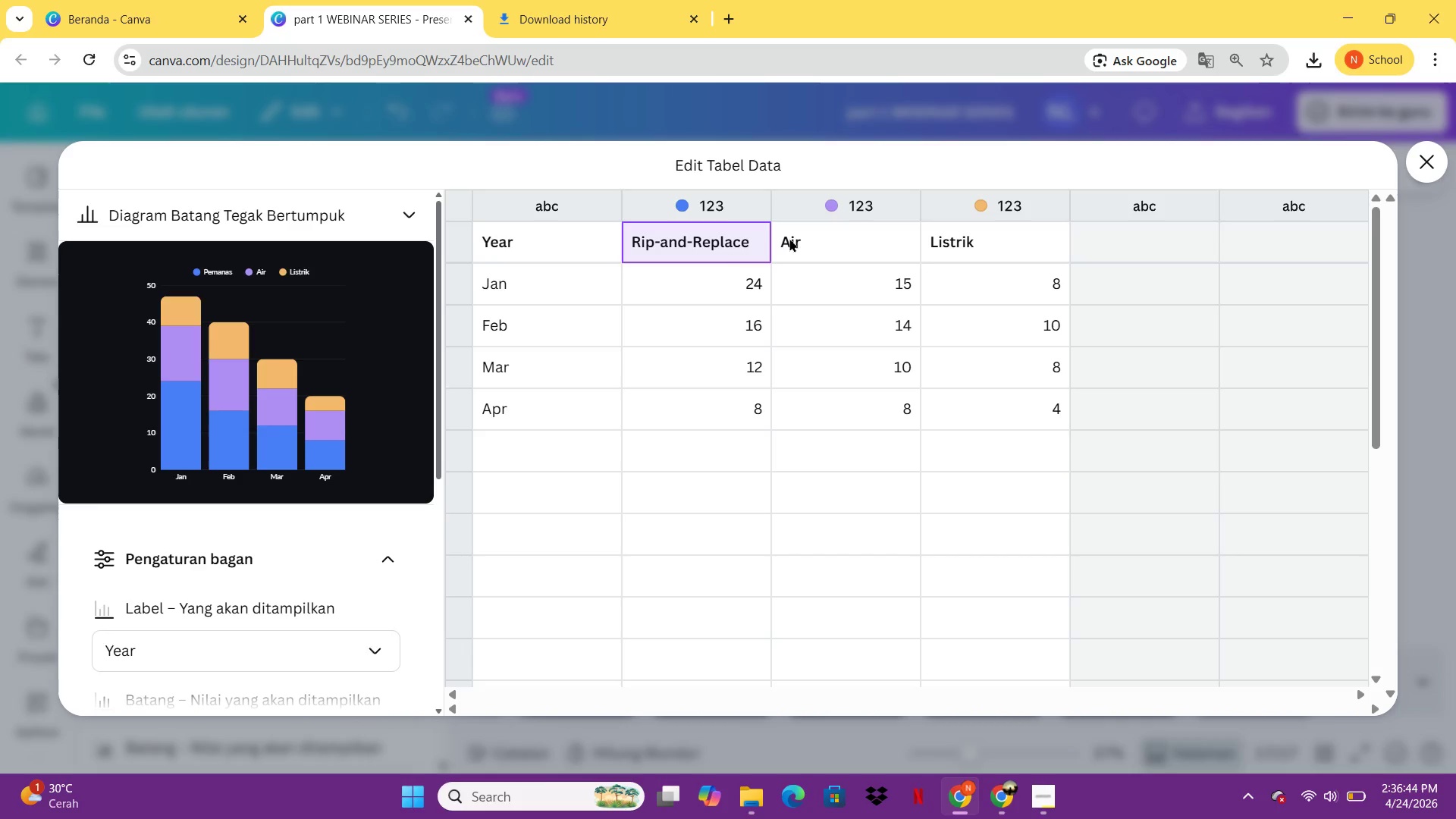 
left_click([795, 240])
 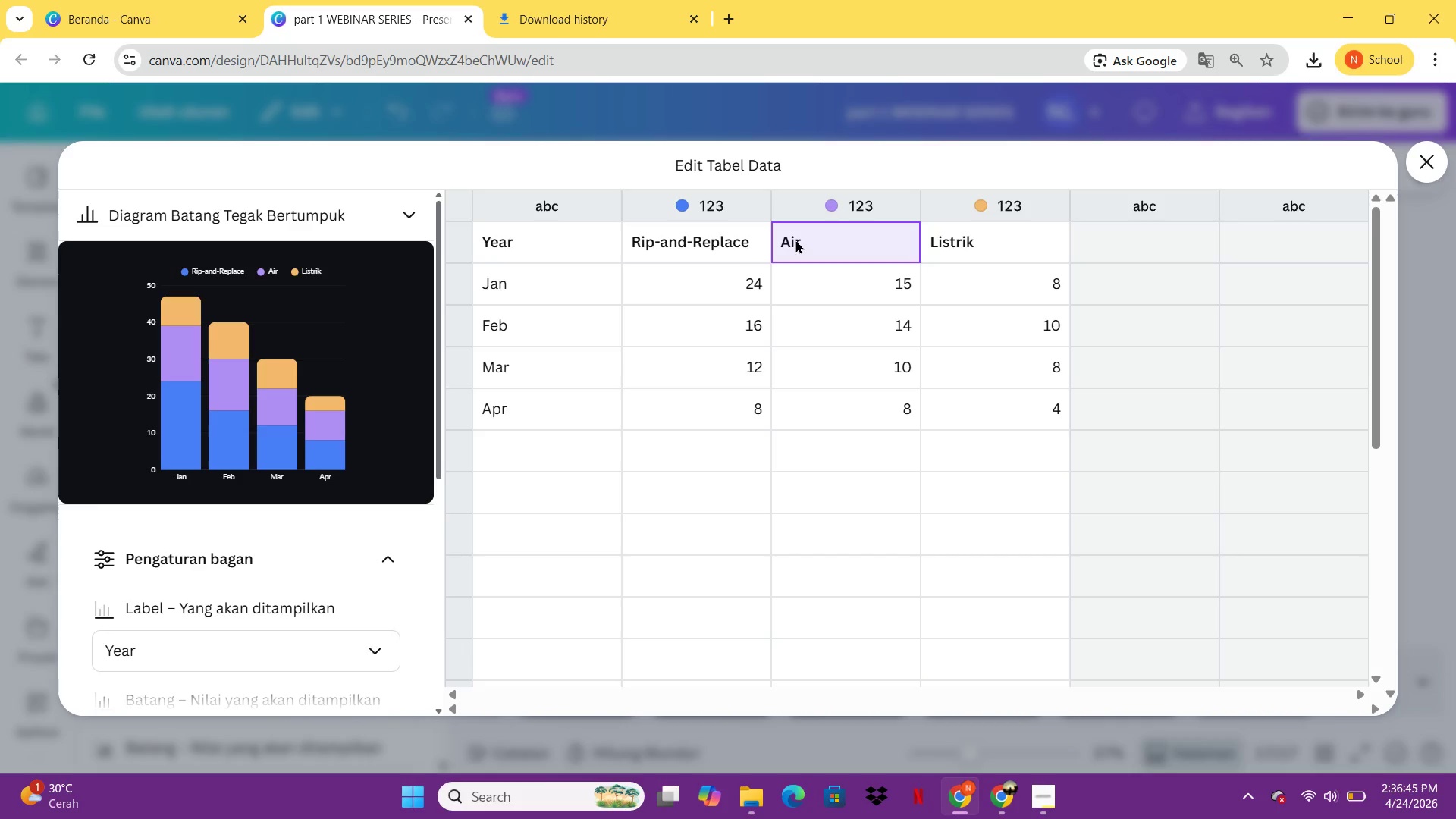 
type(Wrap-and-Renew)
 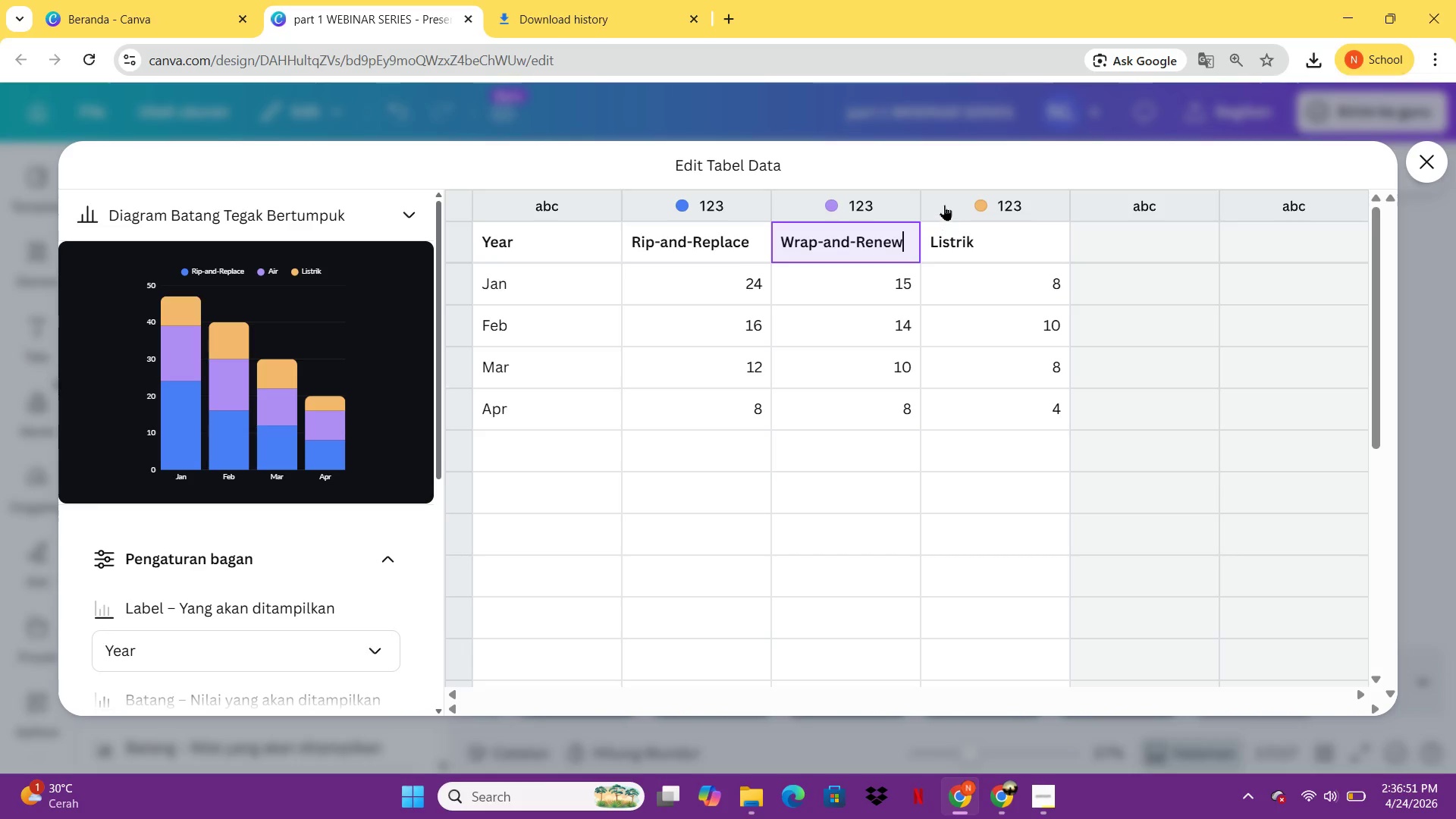 
left_click([944, 203])
 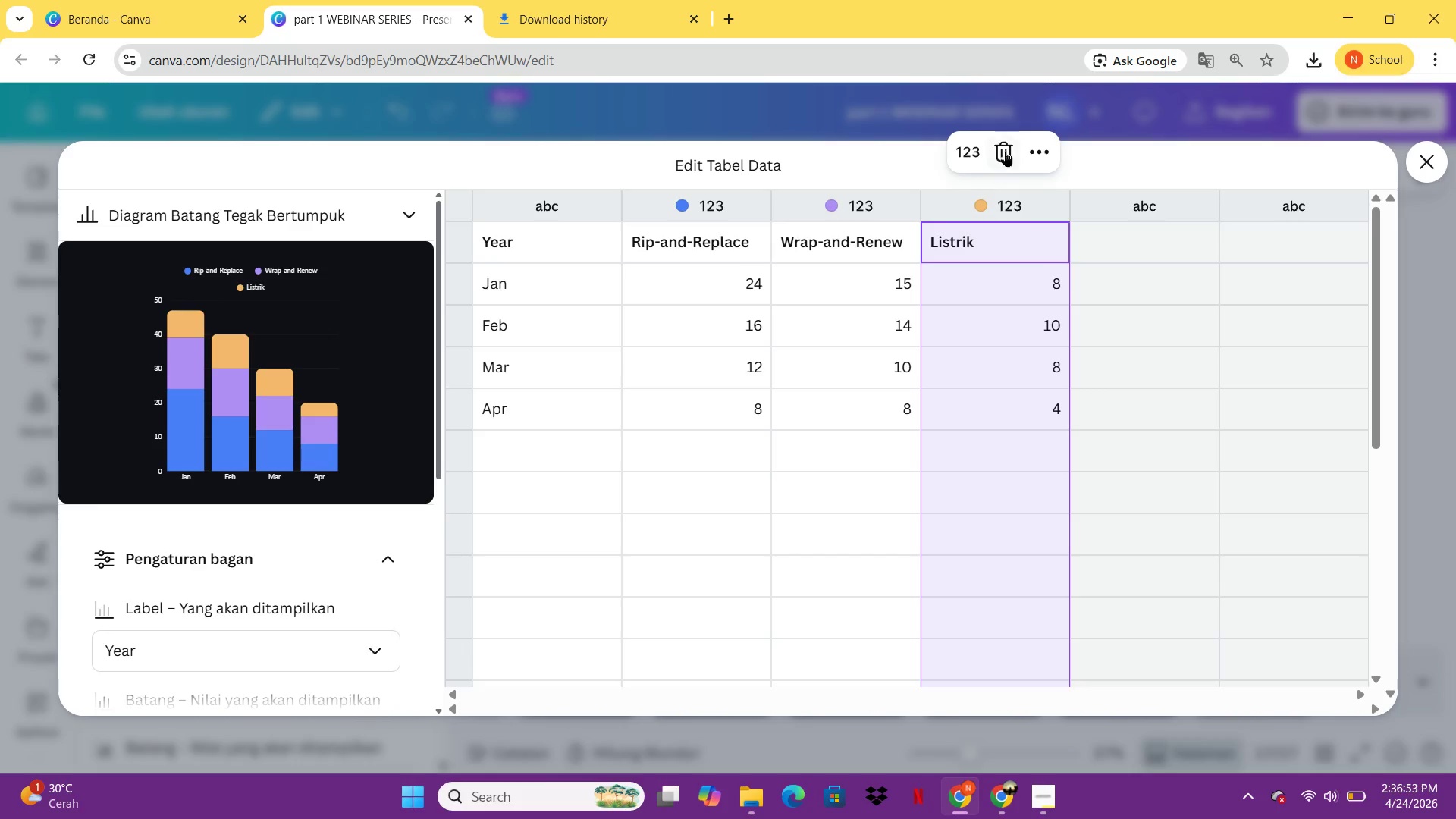 
left_click([1006, 148])
 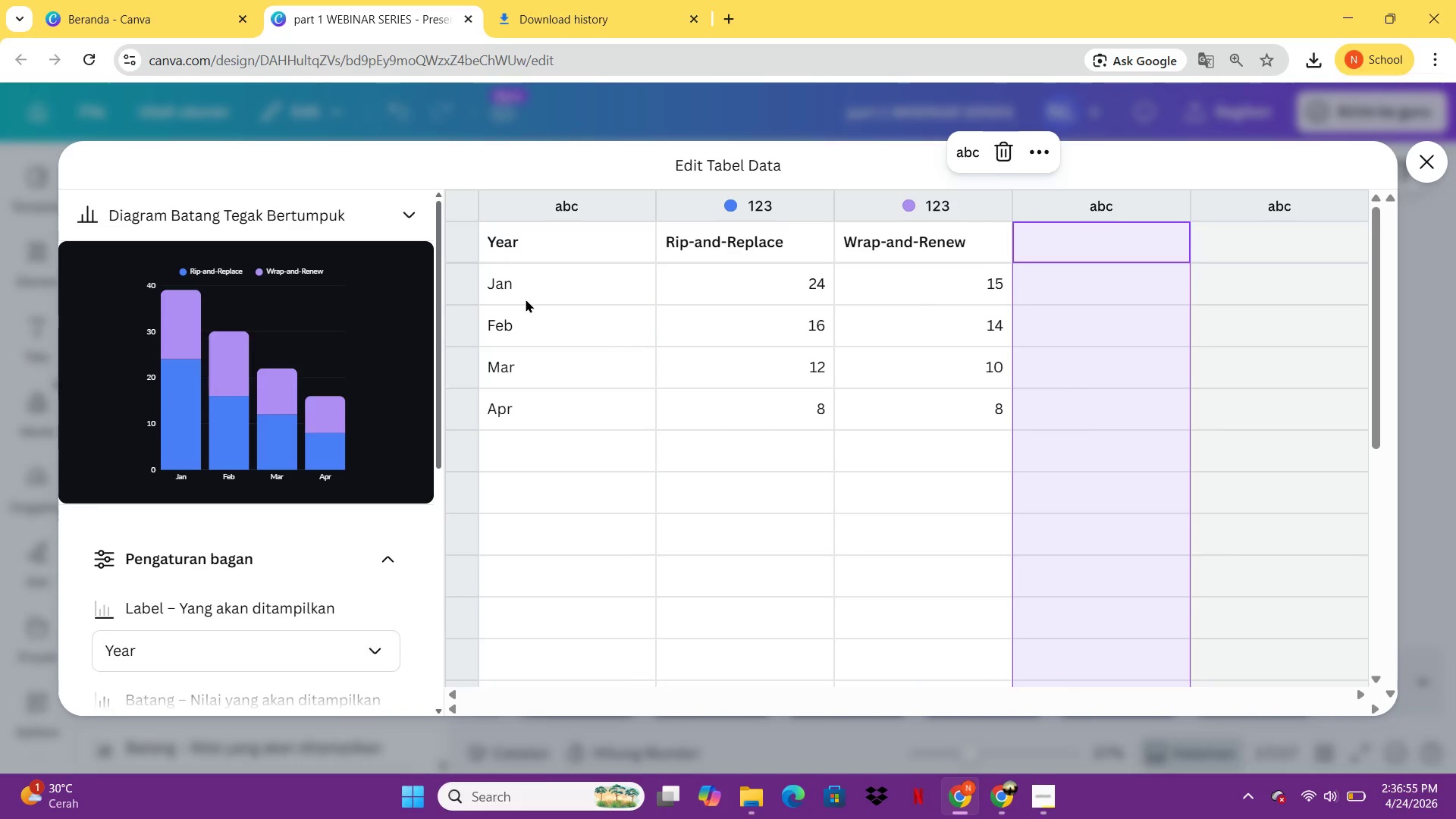 
left_click([526, 299])
 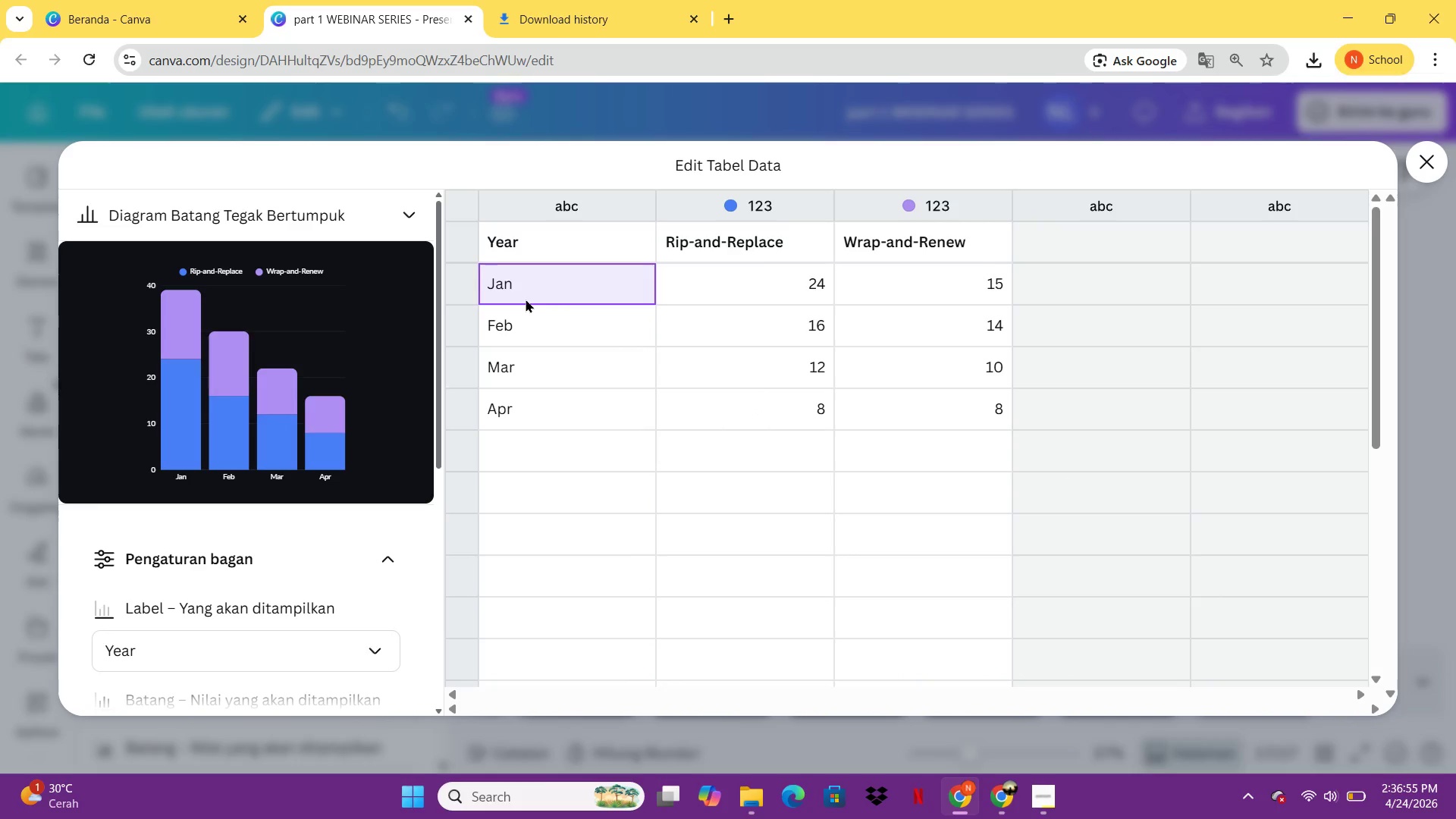 
key(1)
 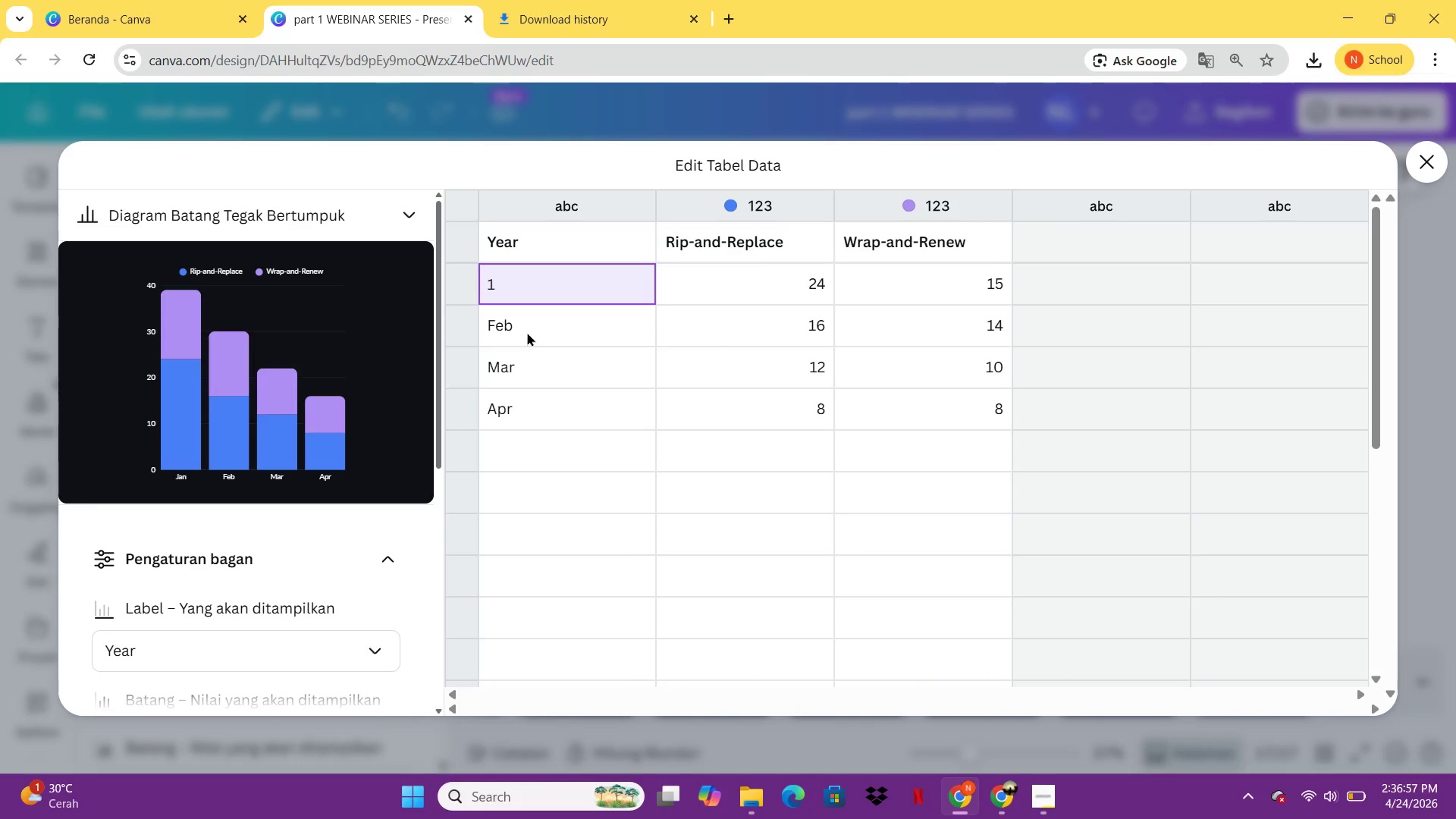 
left_click([524, 325])
 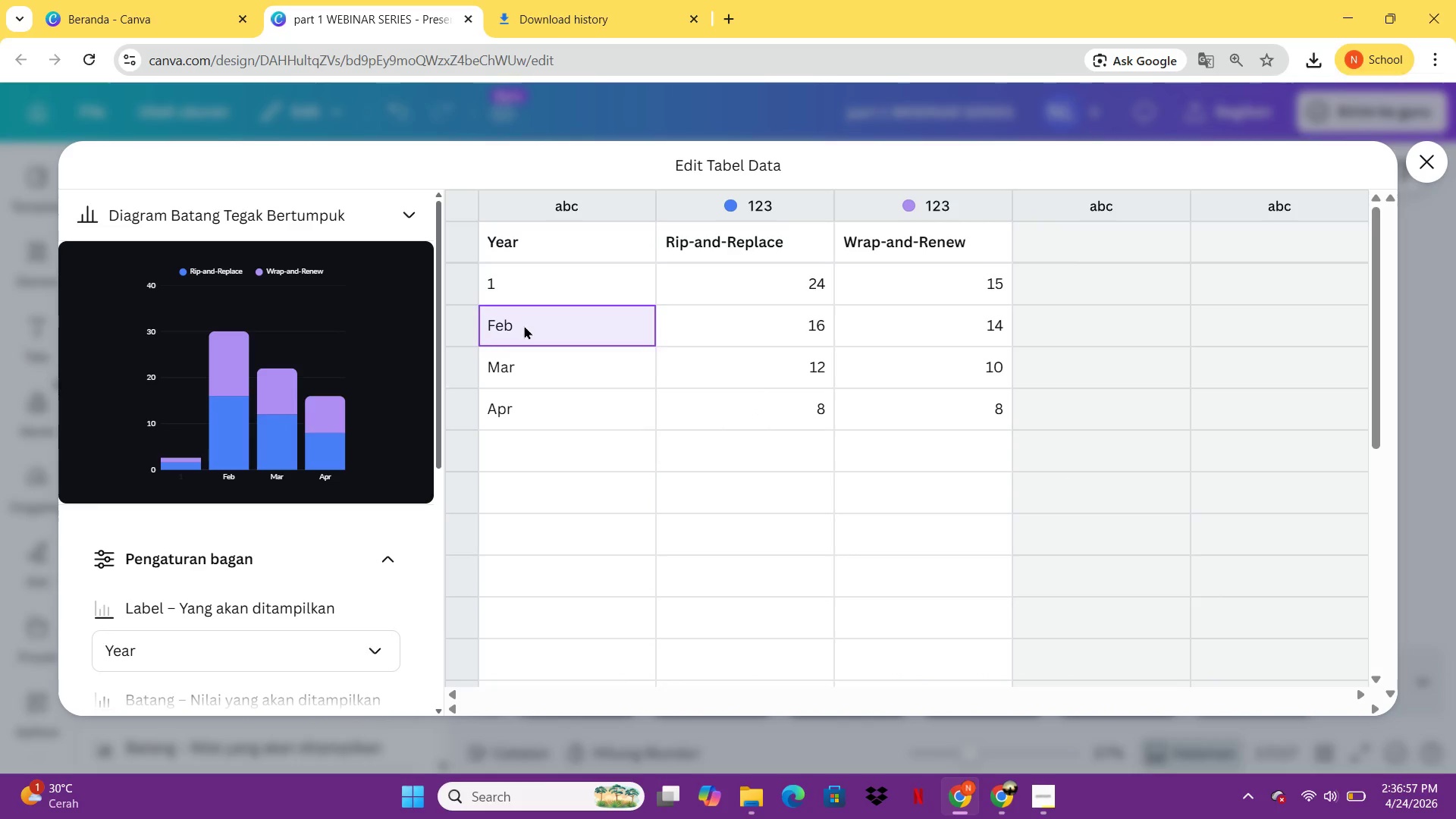 
key(2)
 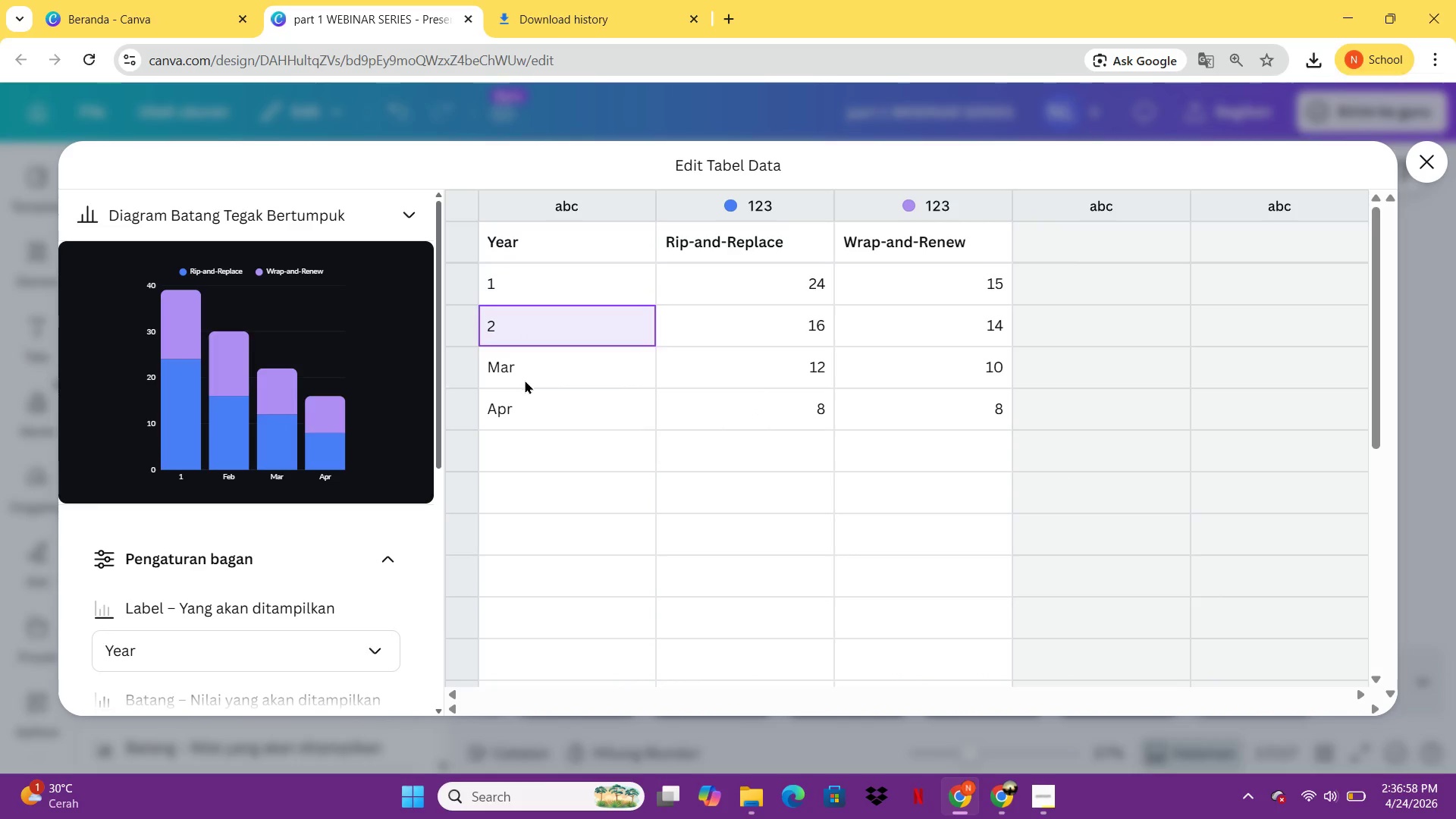 
left_click([525, 380])
 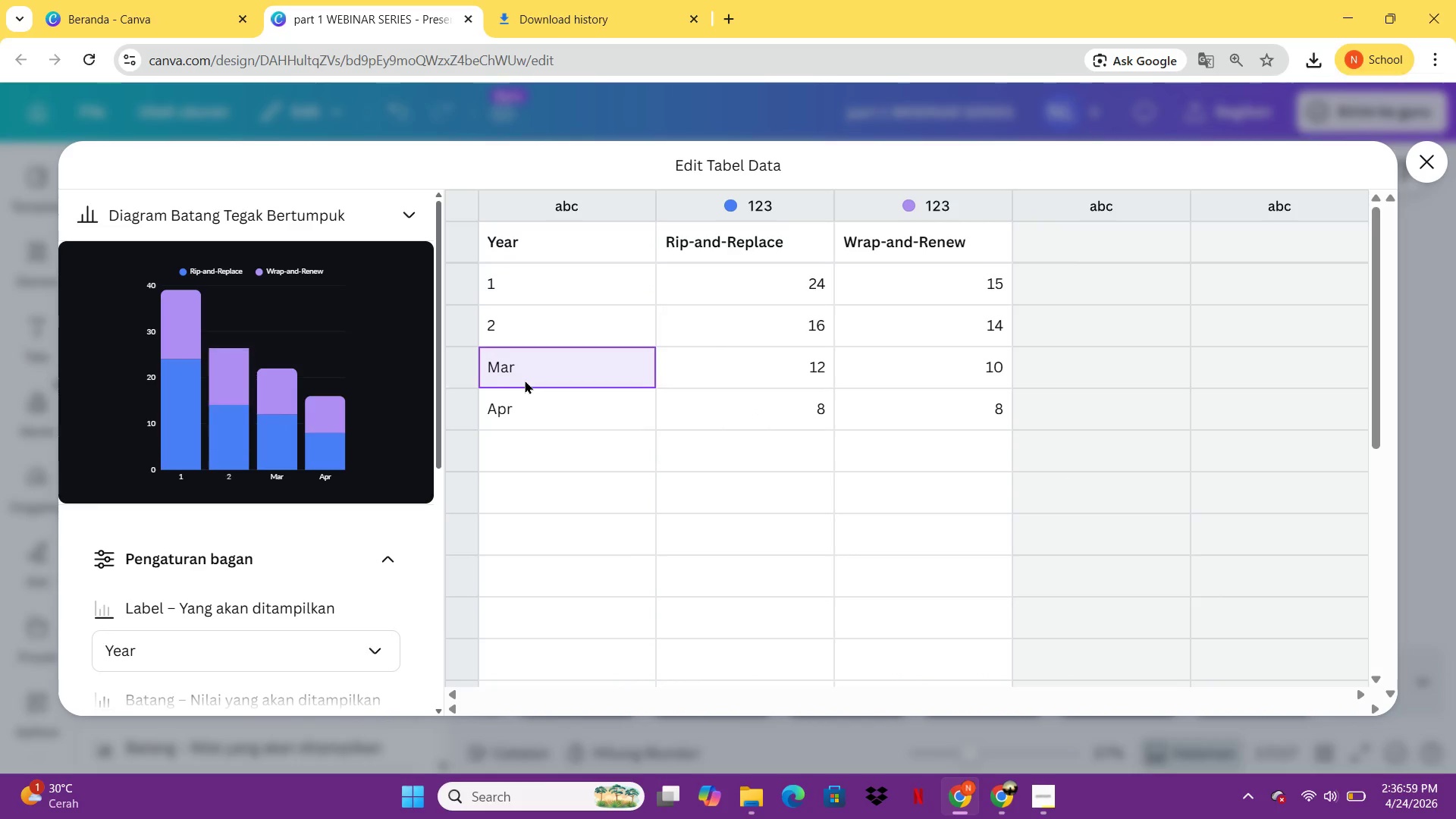 
key(3)
 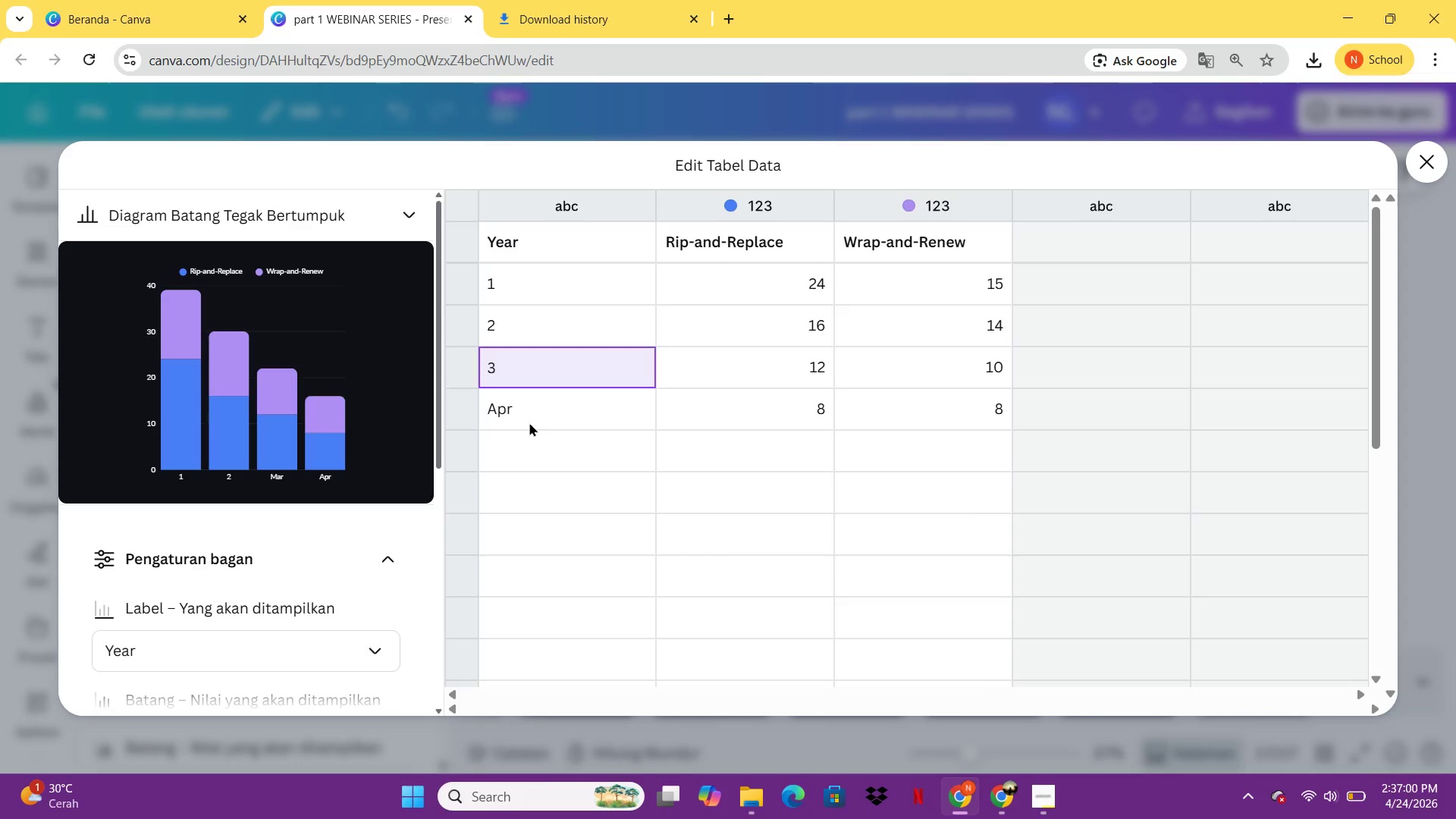 
key(4)
 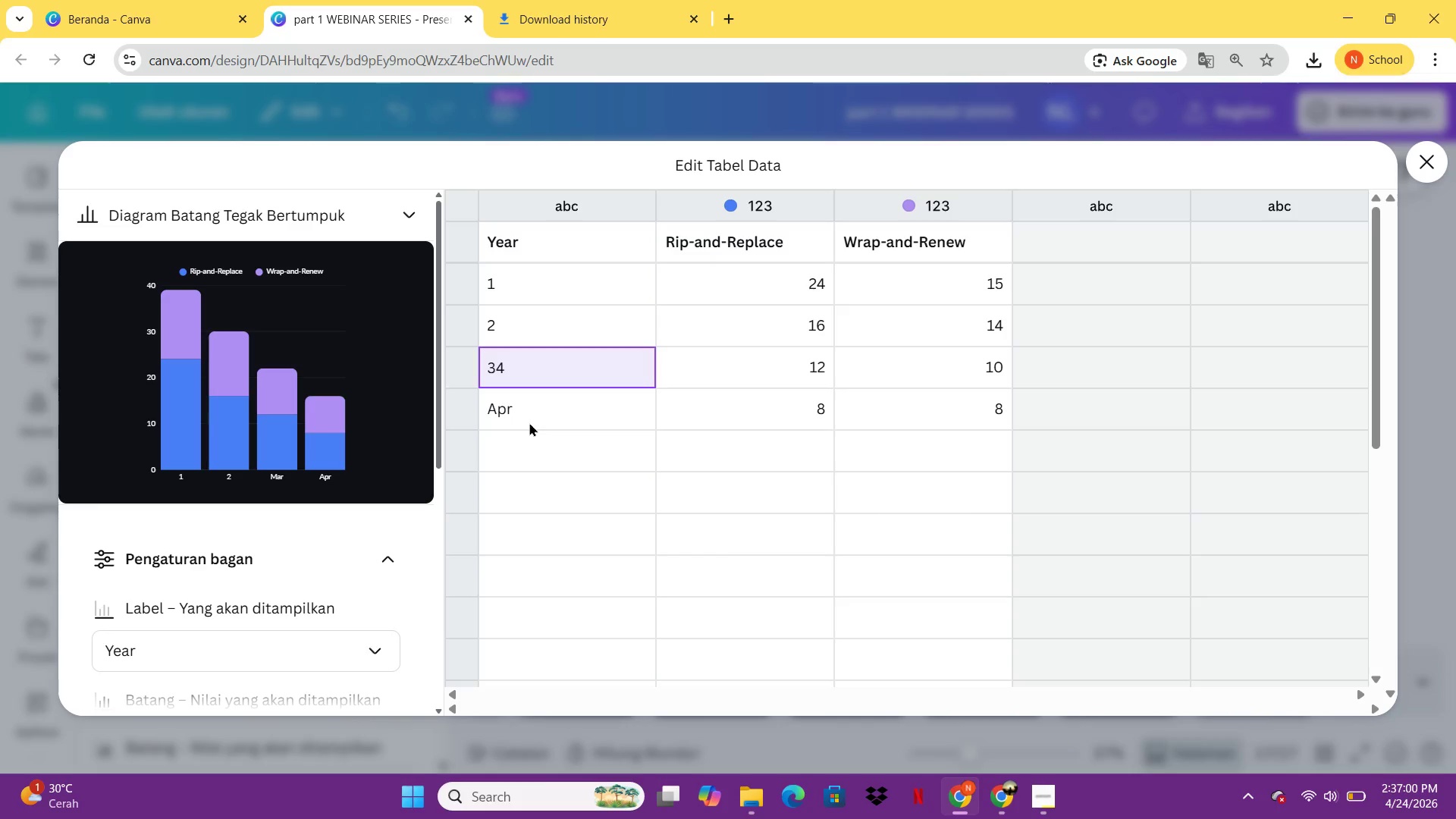 
key(Backspace)
 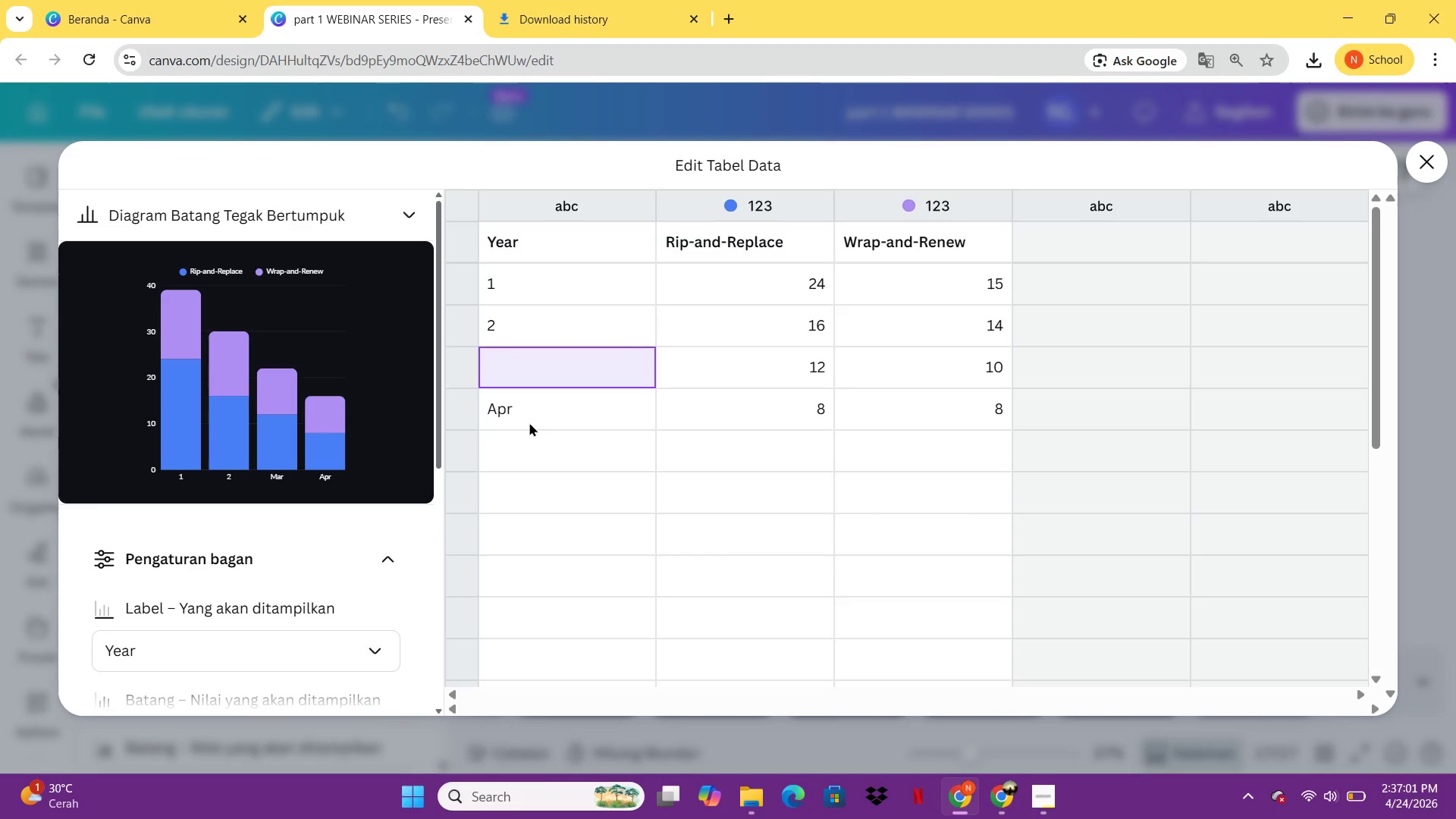 
key(Backspace)
 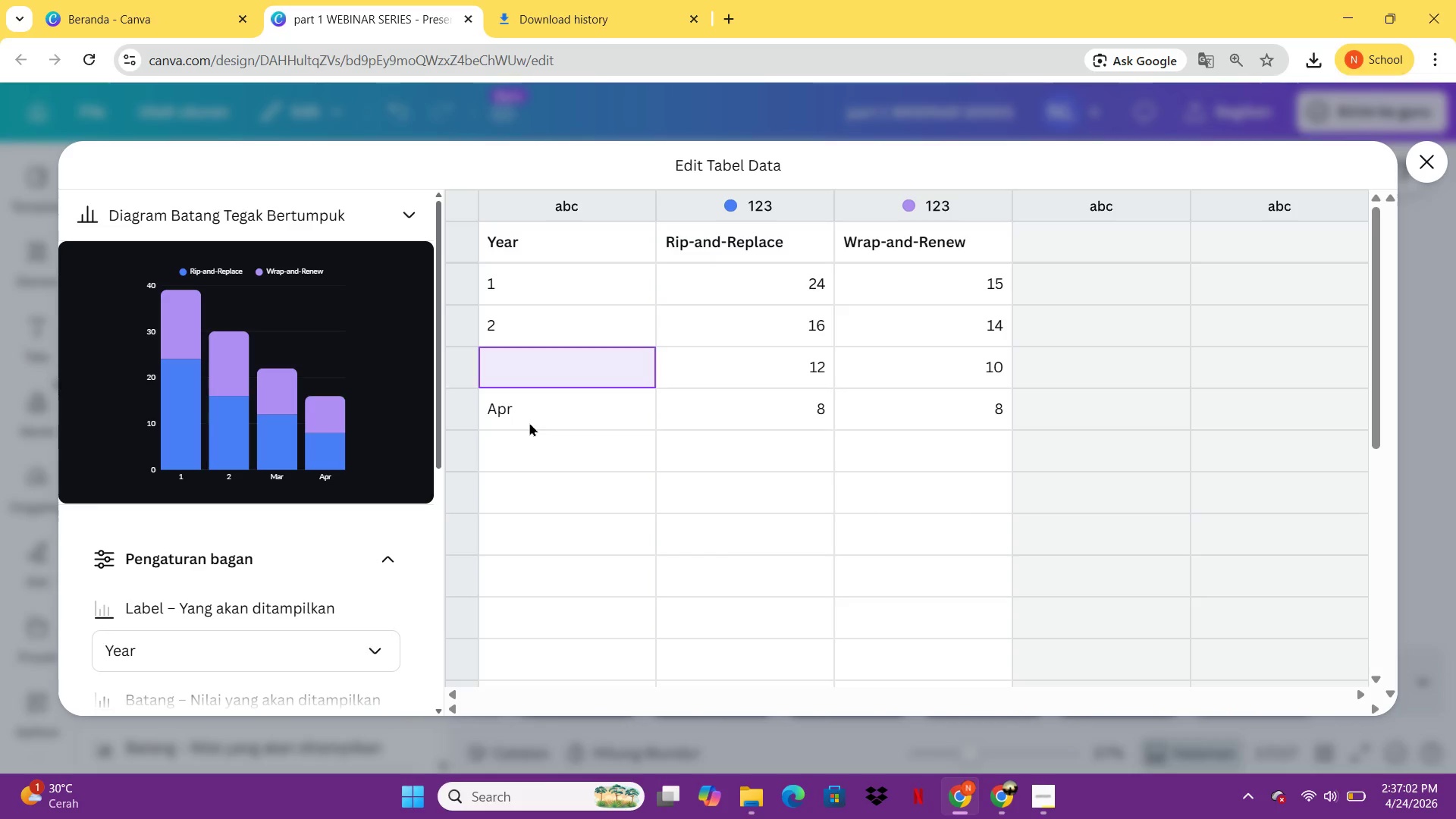 
key(3)
 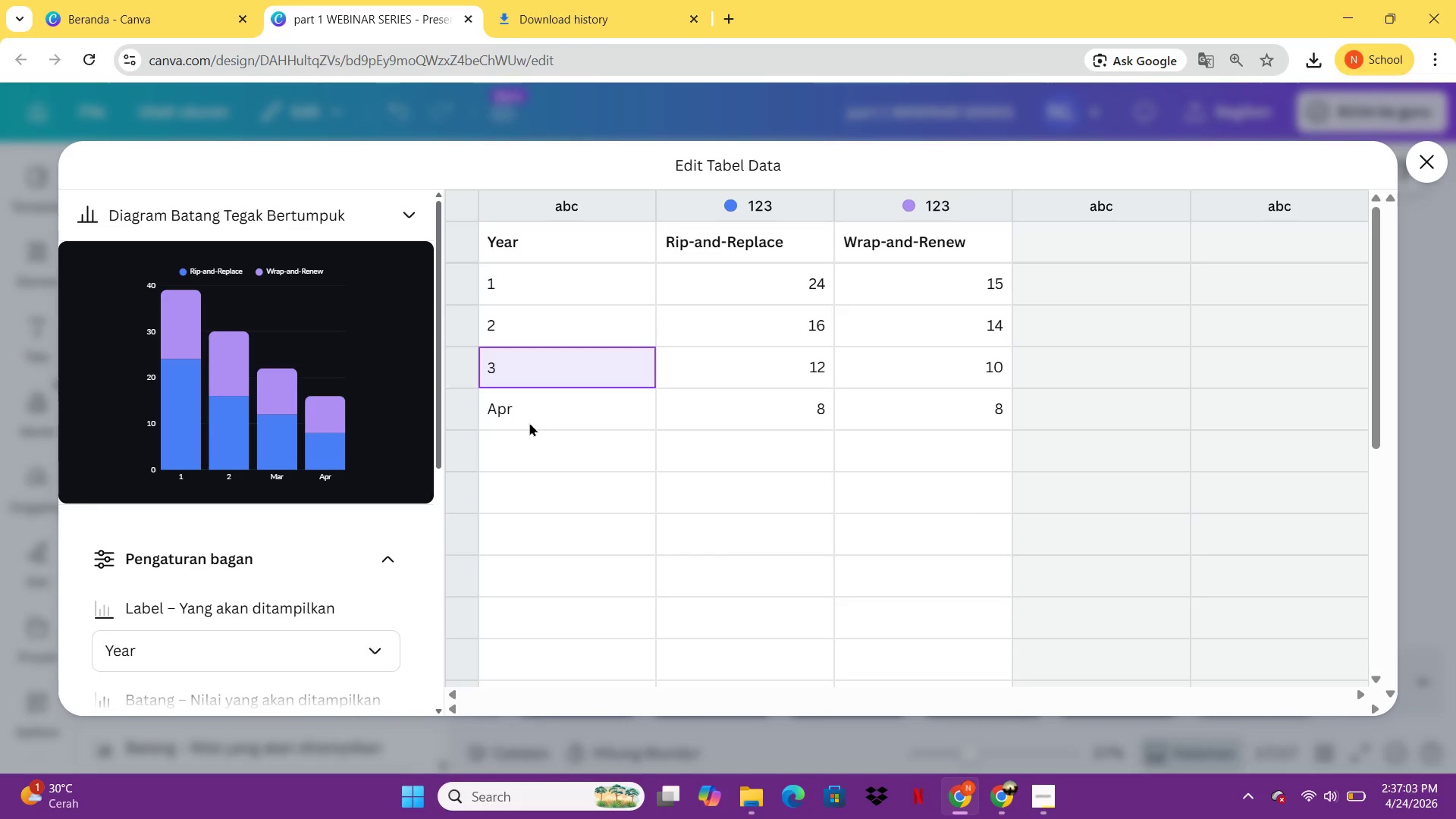 
left_click([529, 422])
 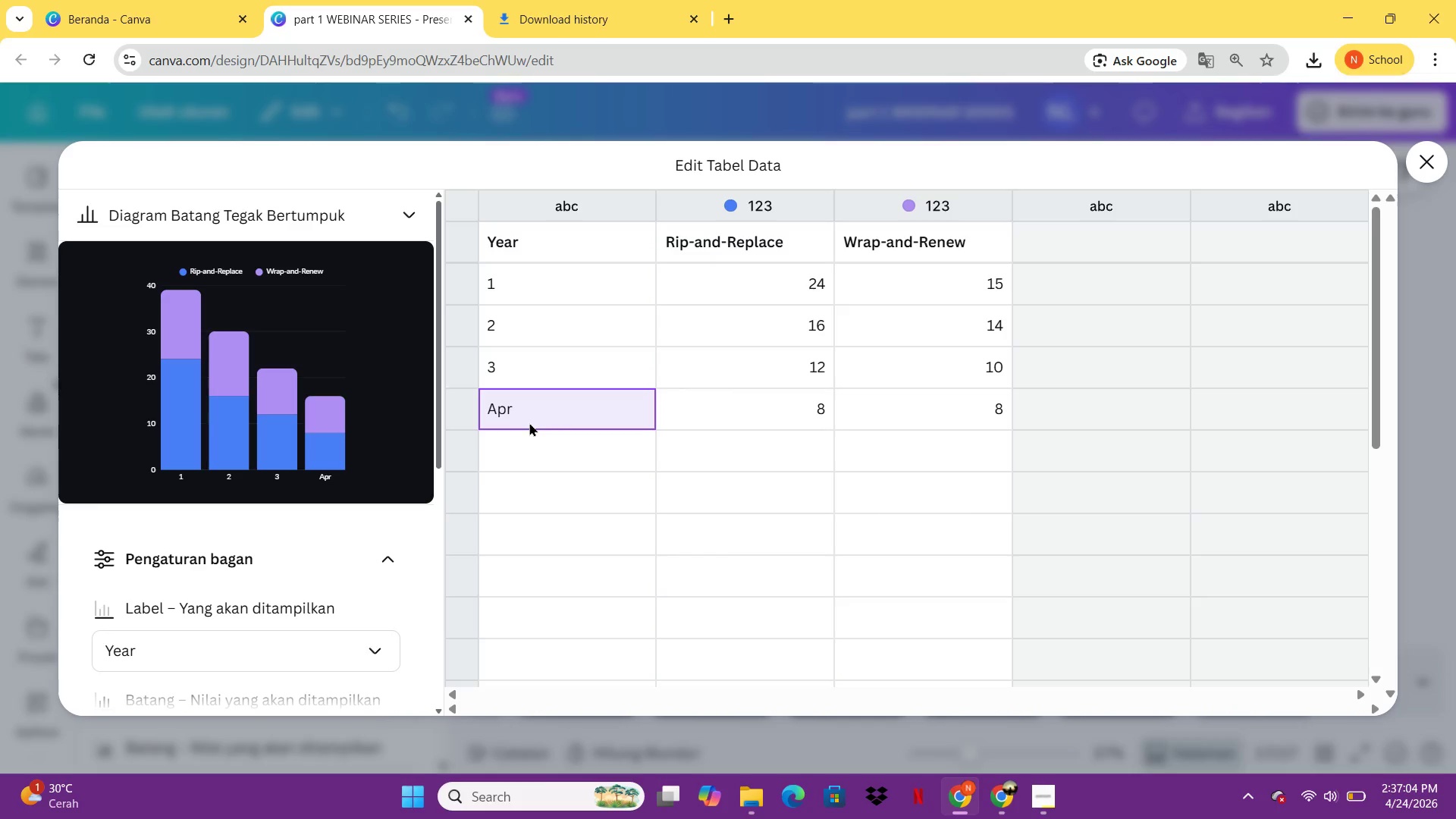 
key(4)
 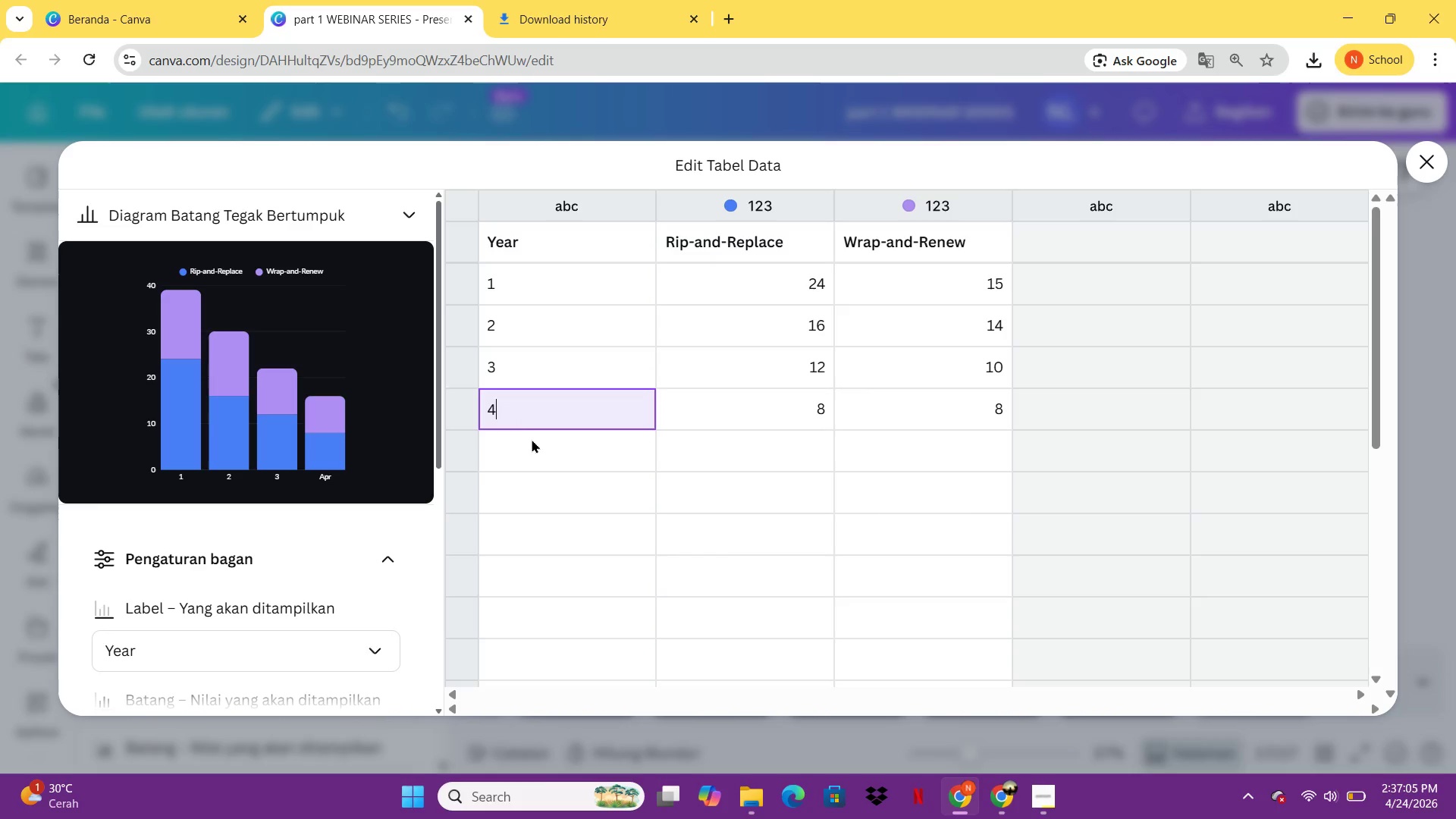 
left_click([532, 441])
 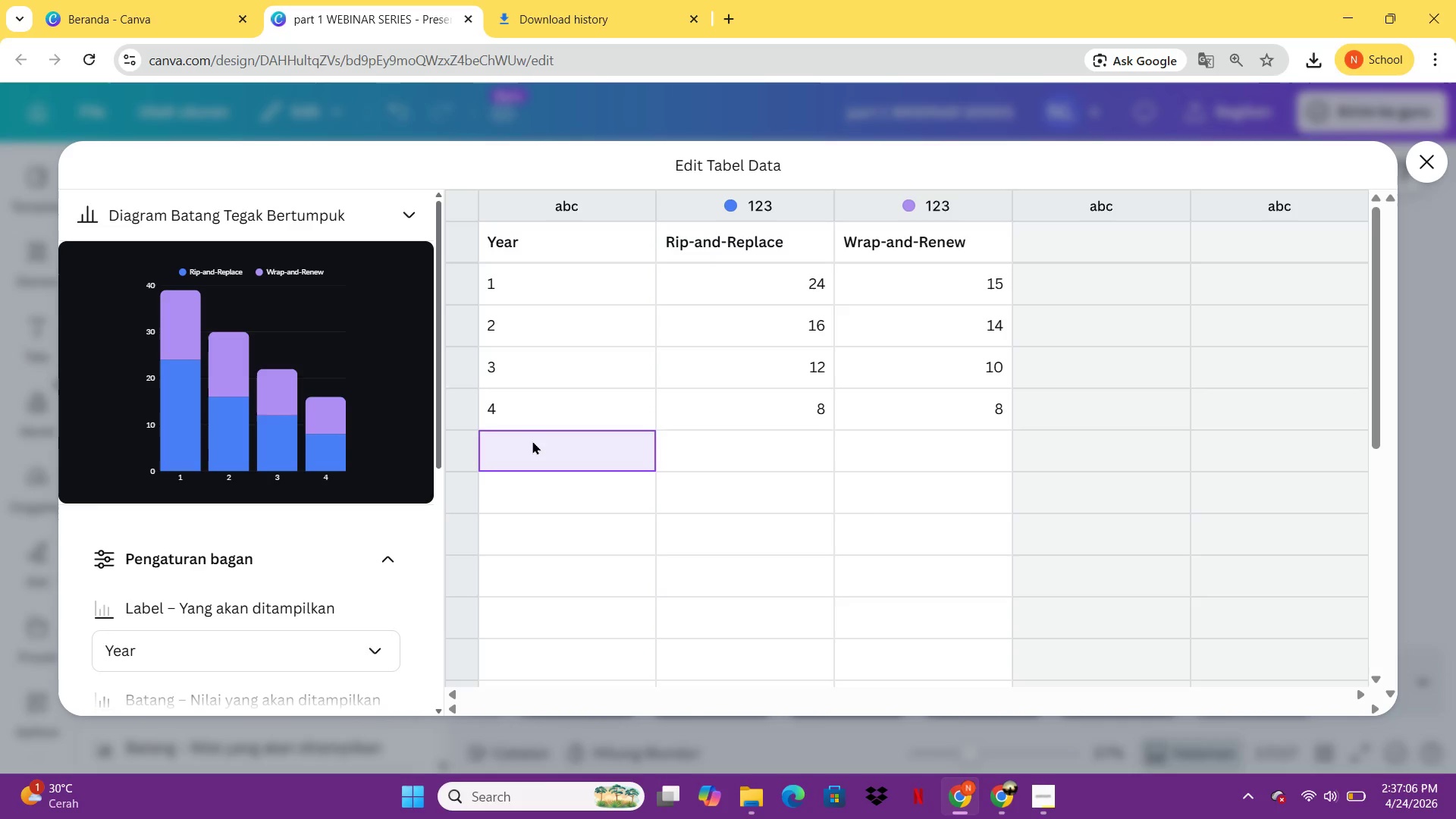 
key(5)
 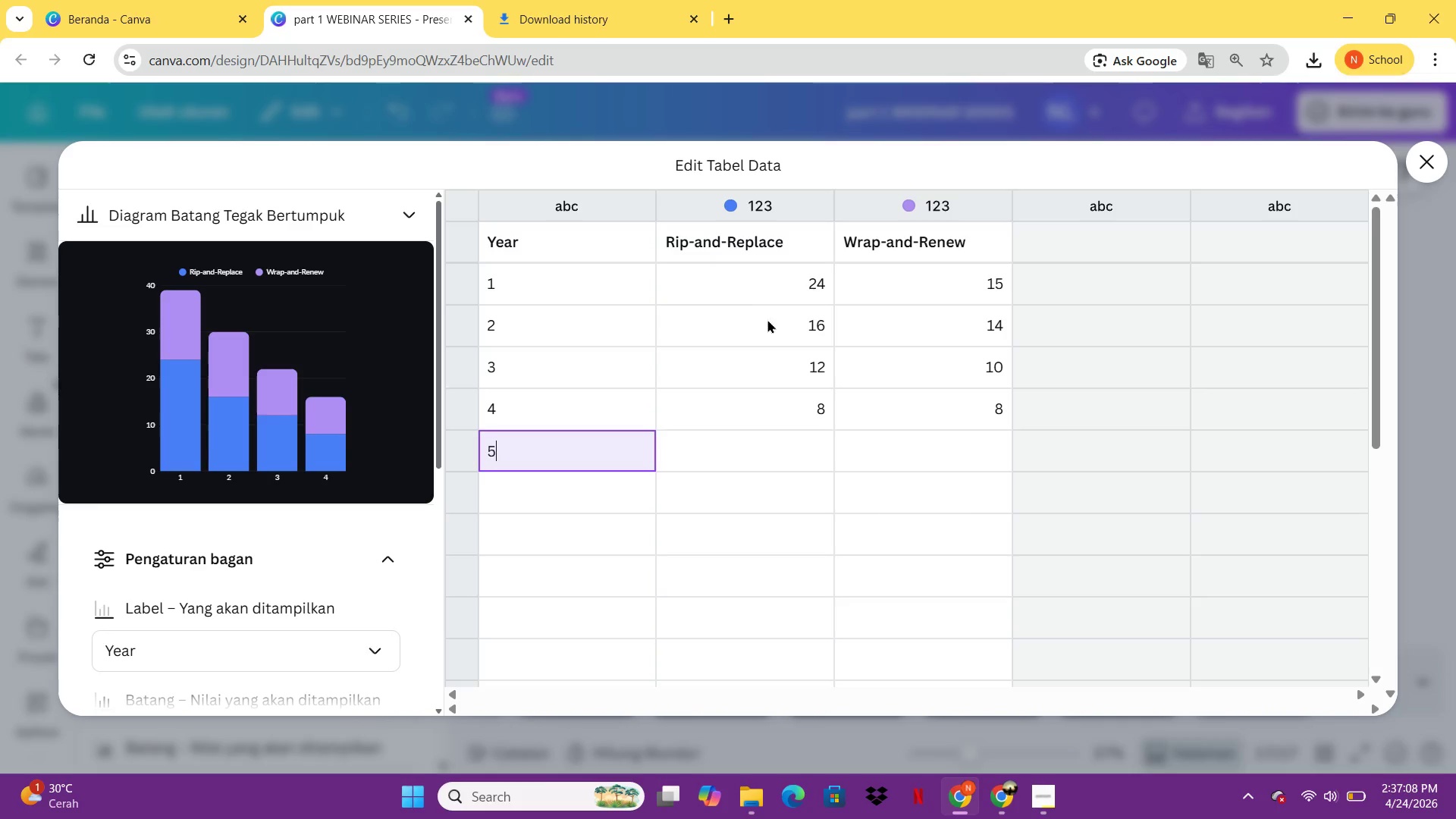 
left_click([793, 285])
 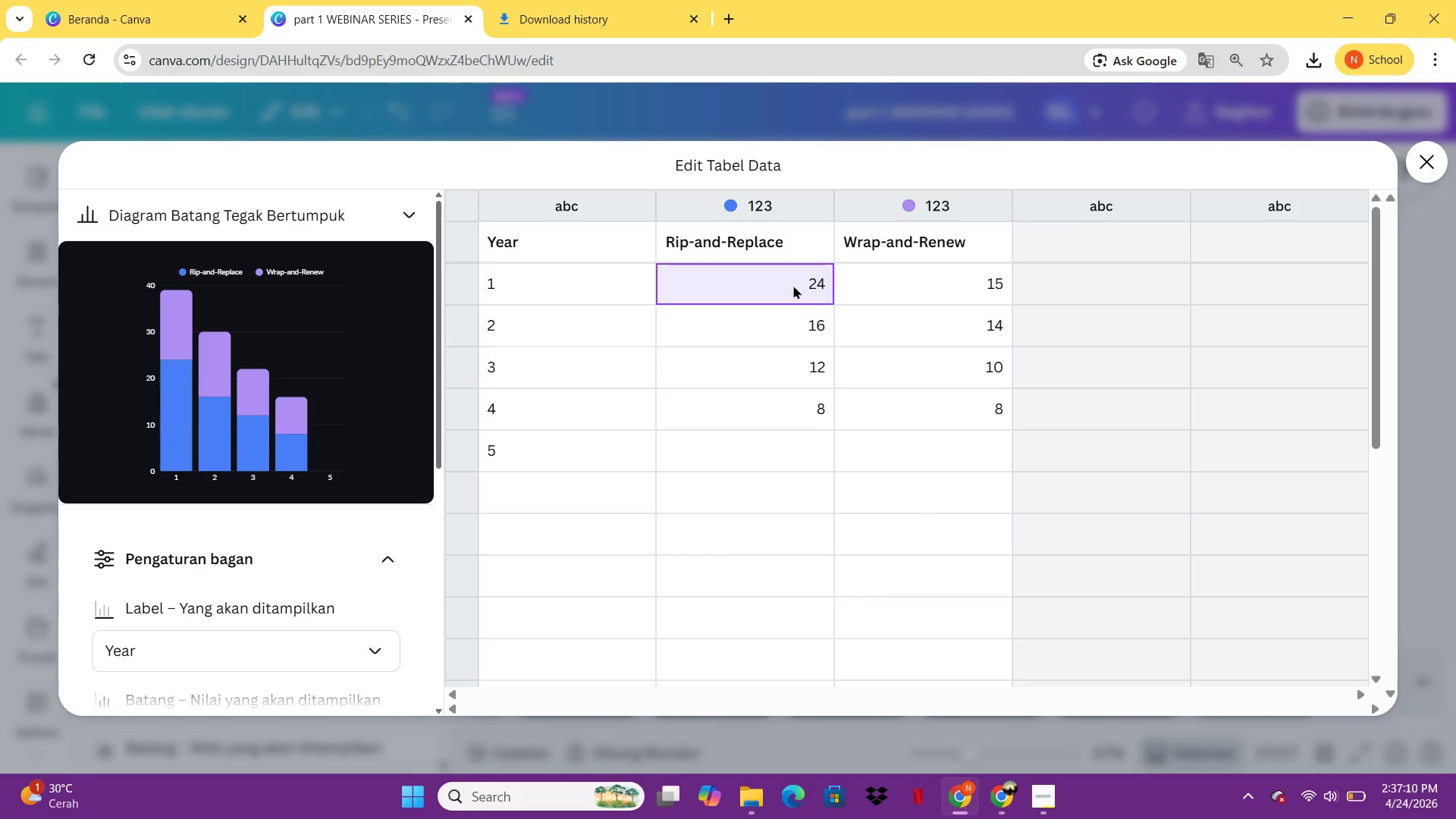 
type(45000)
 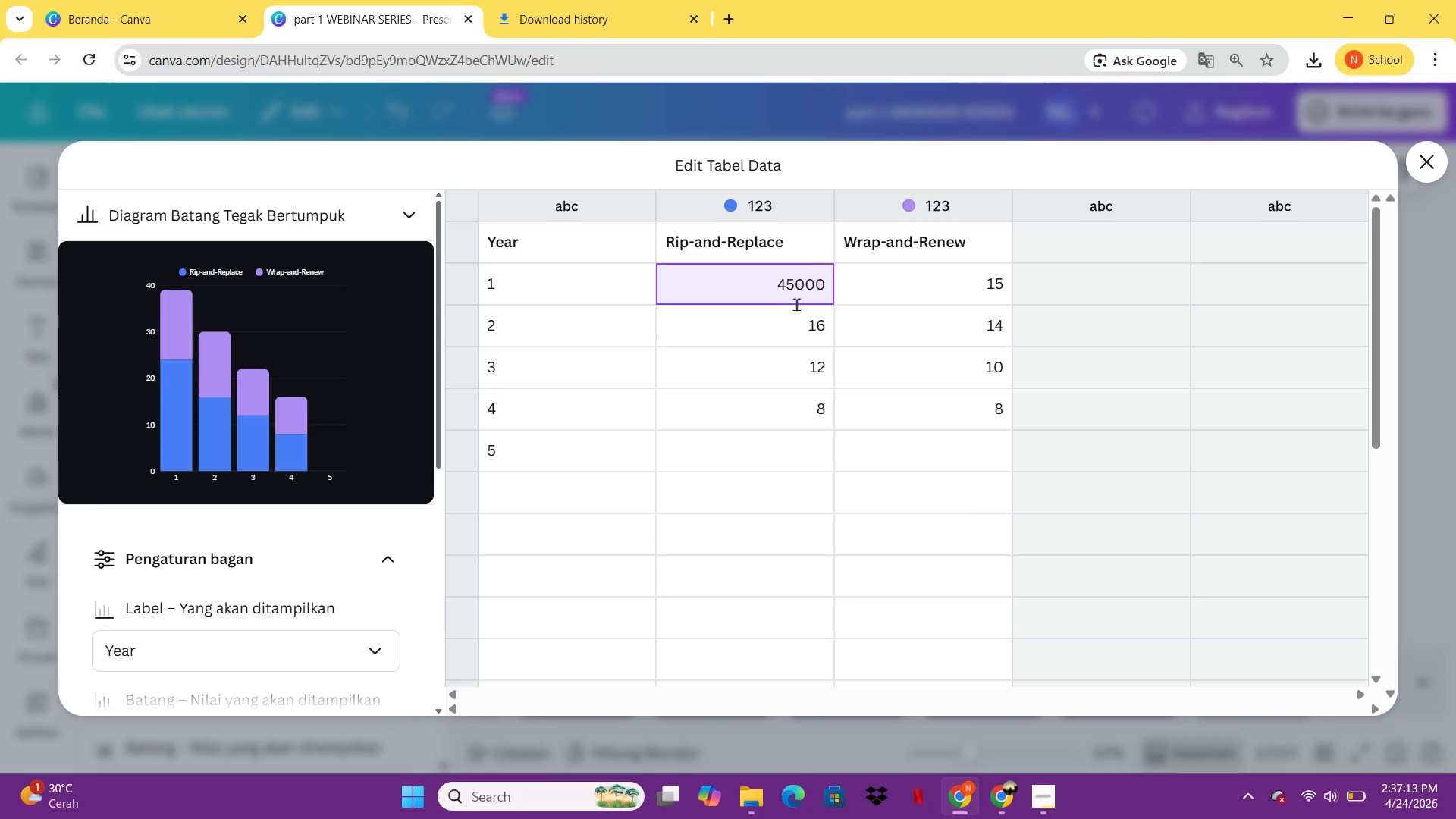 
left_click([797, 329])
 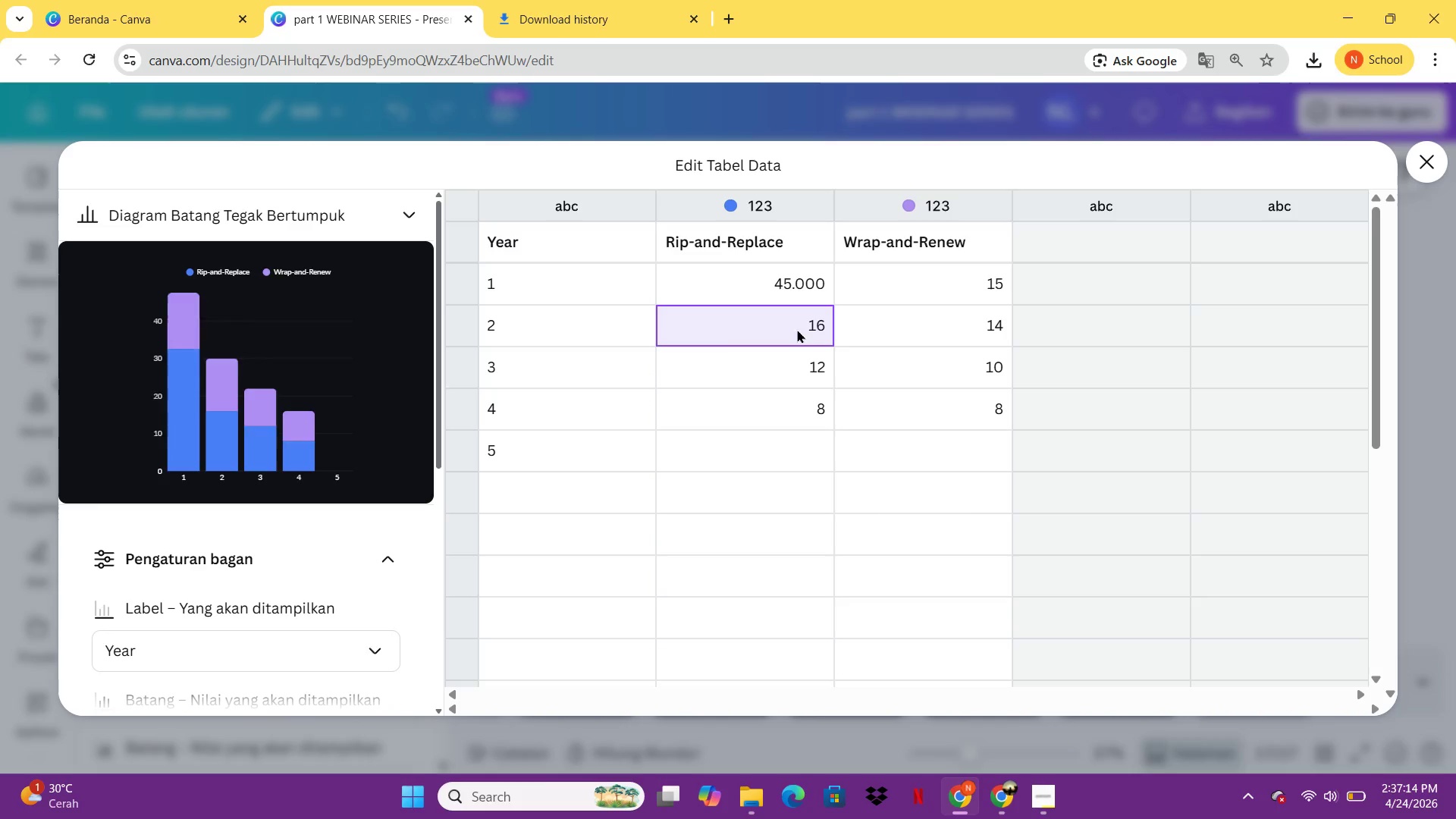 
type(90000)
 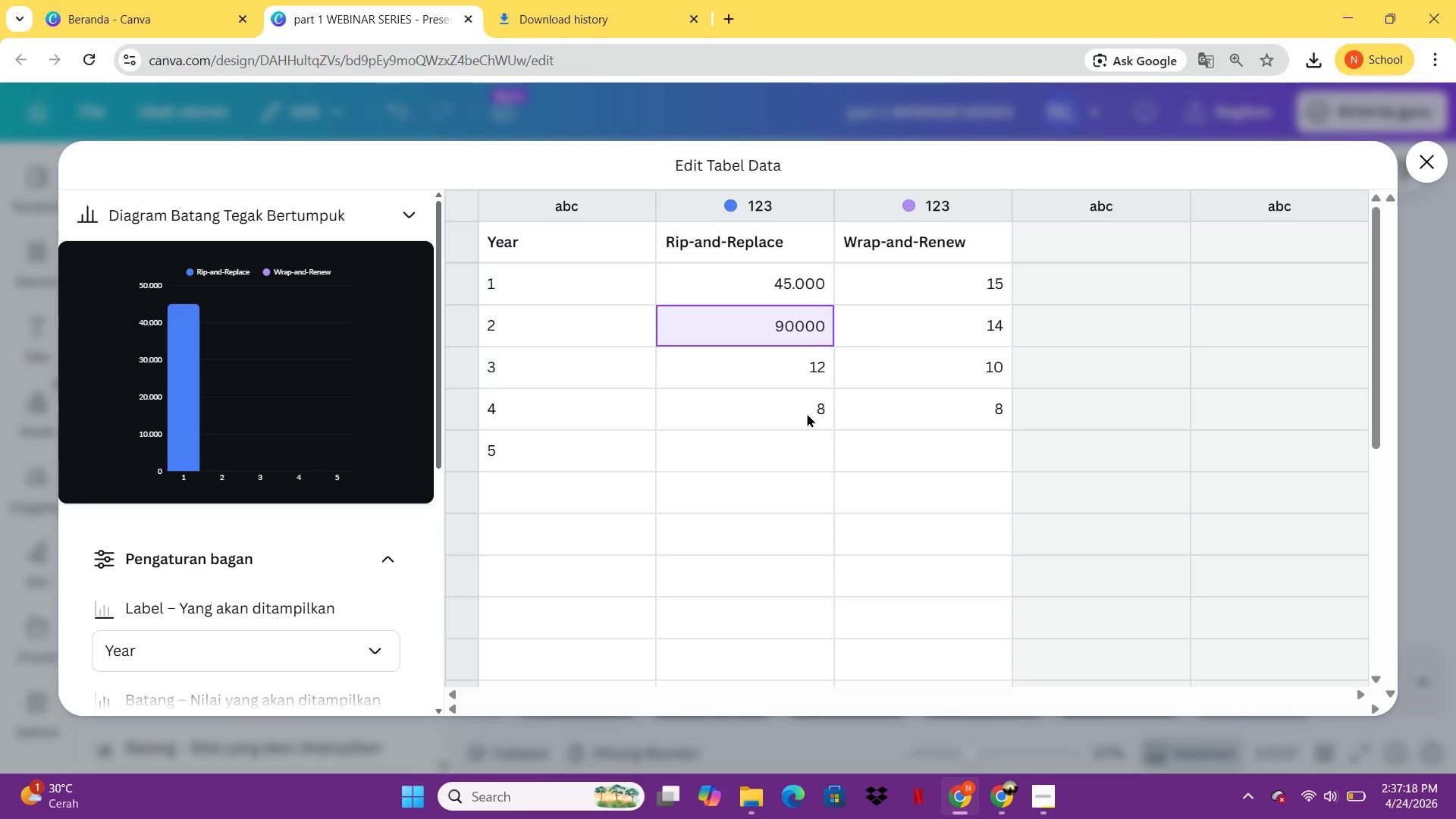 
left_click([752, 363])
 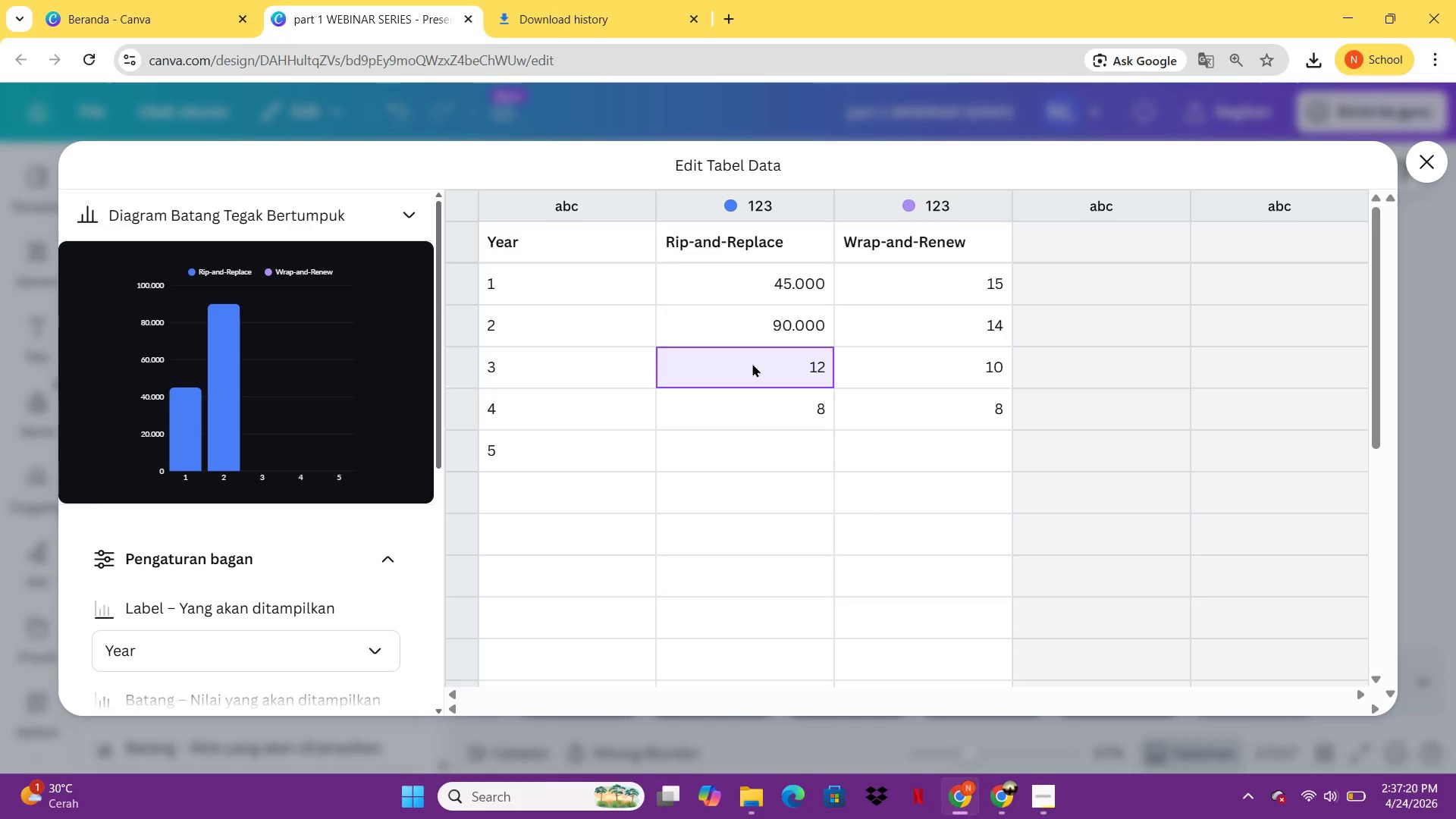 
type(135000)
 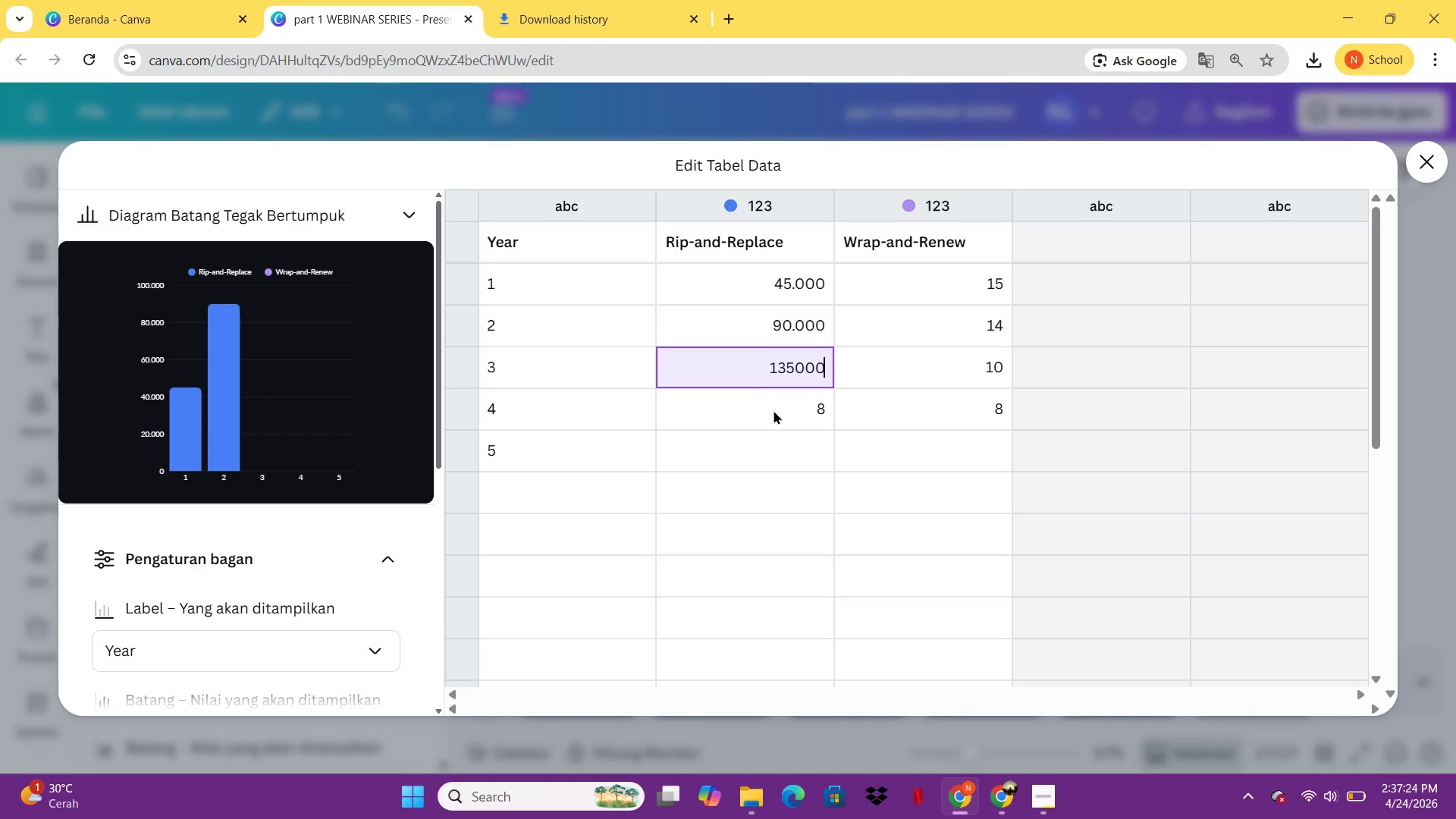 
left_click([777, 413])
 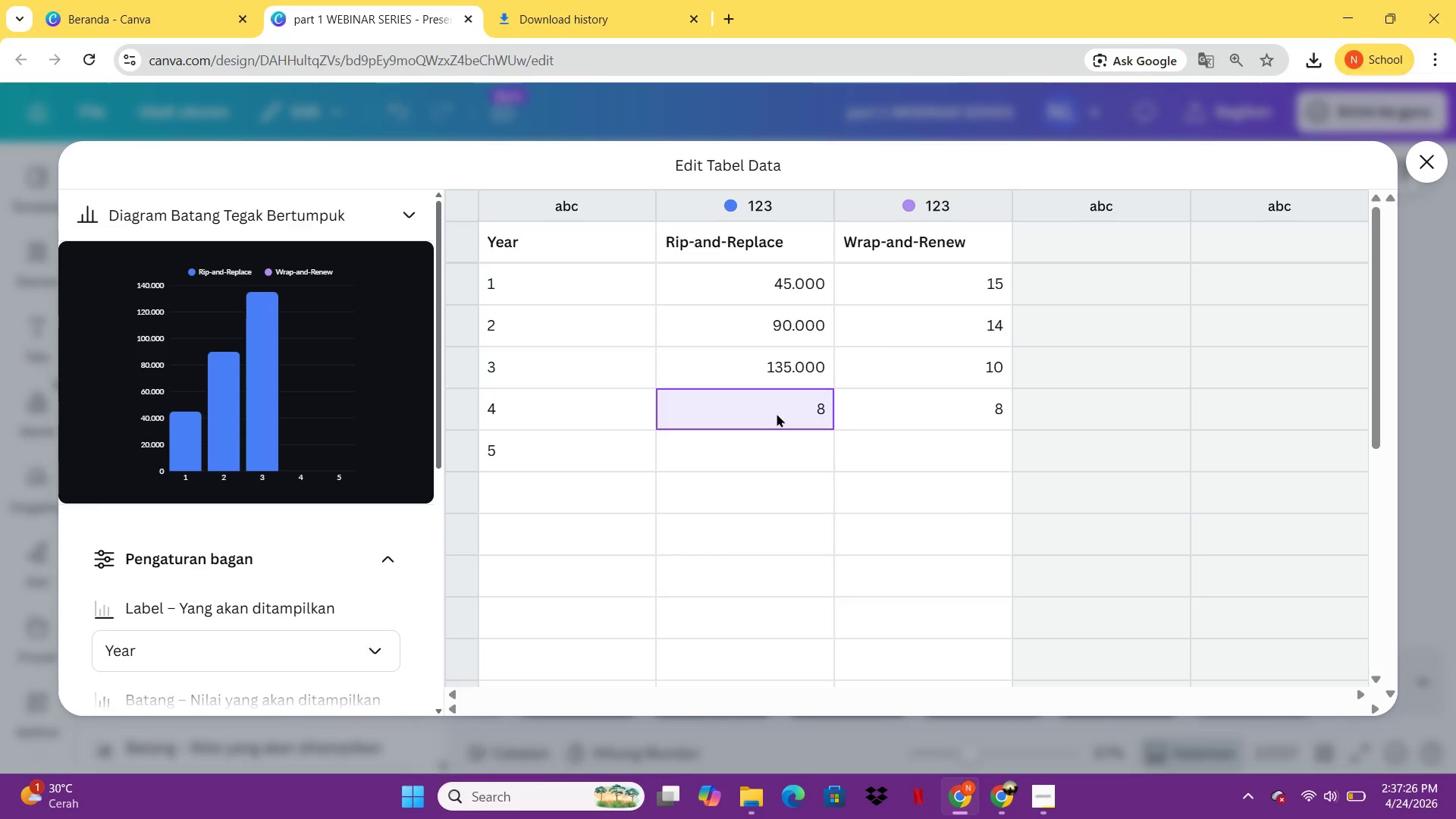 
type(180000)
 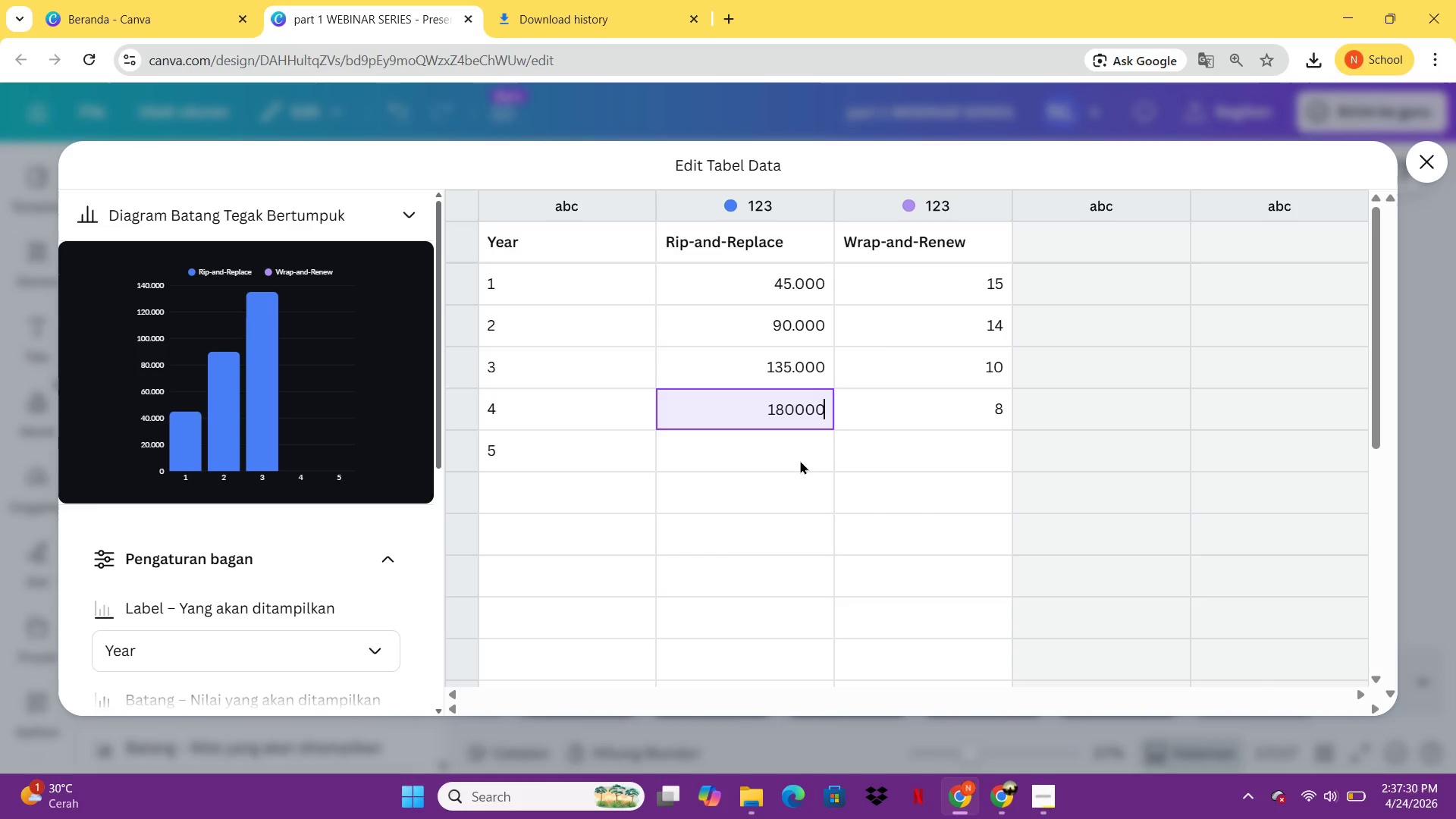 
left_click([799, 454])
 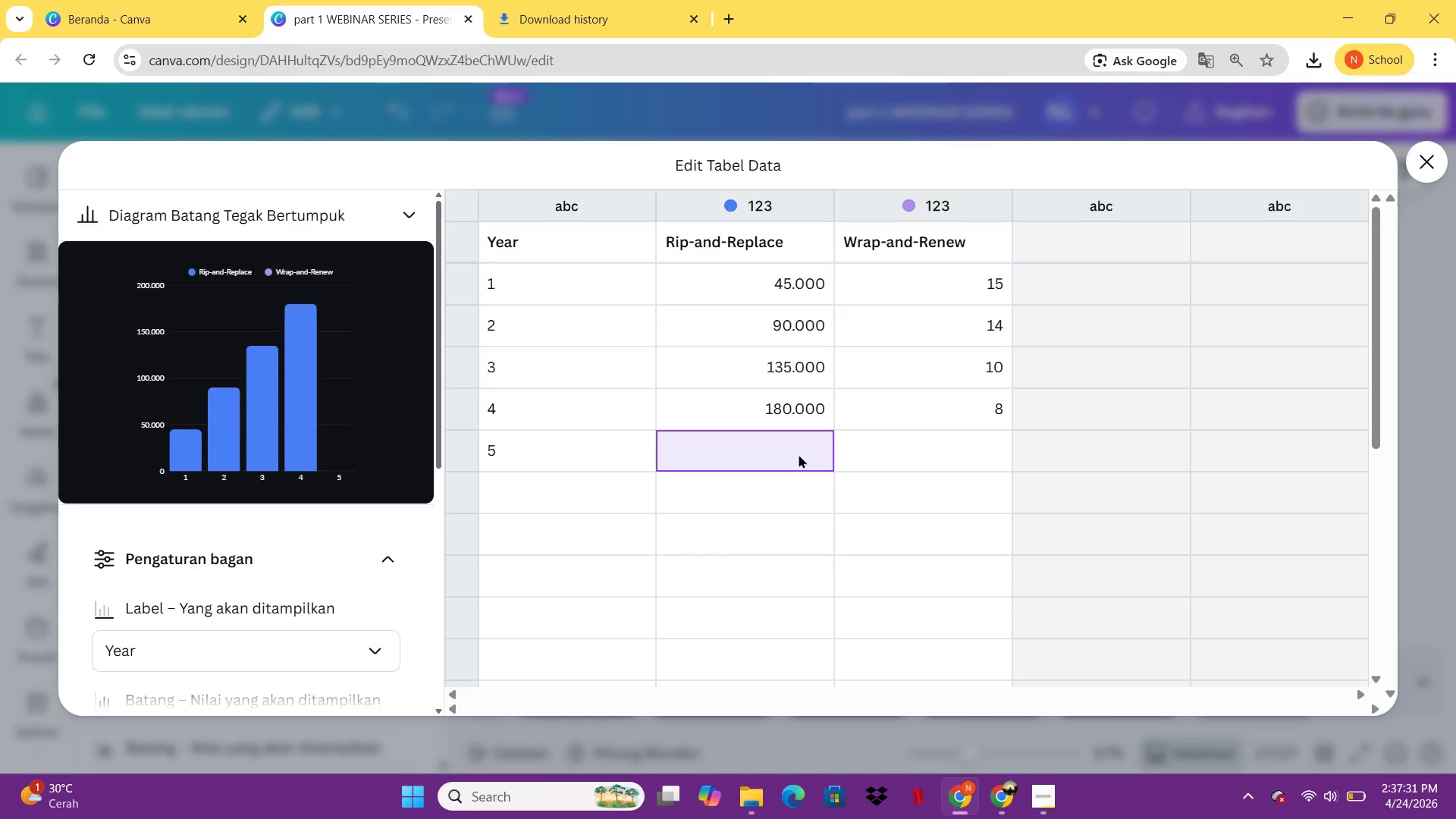 
type(225000)
 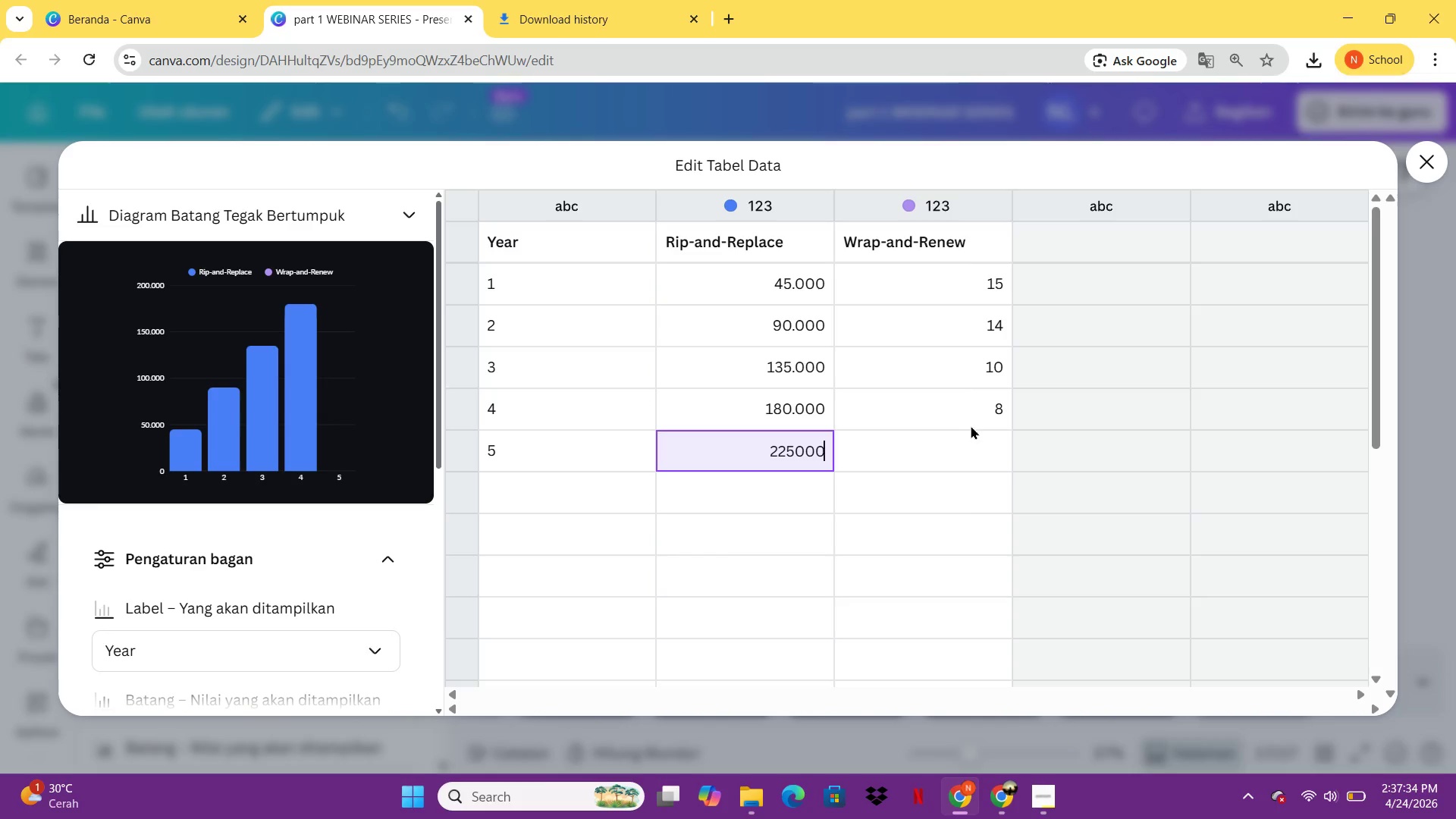 
left_click([975, 436])
 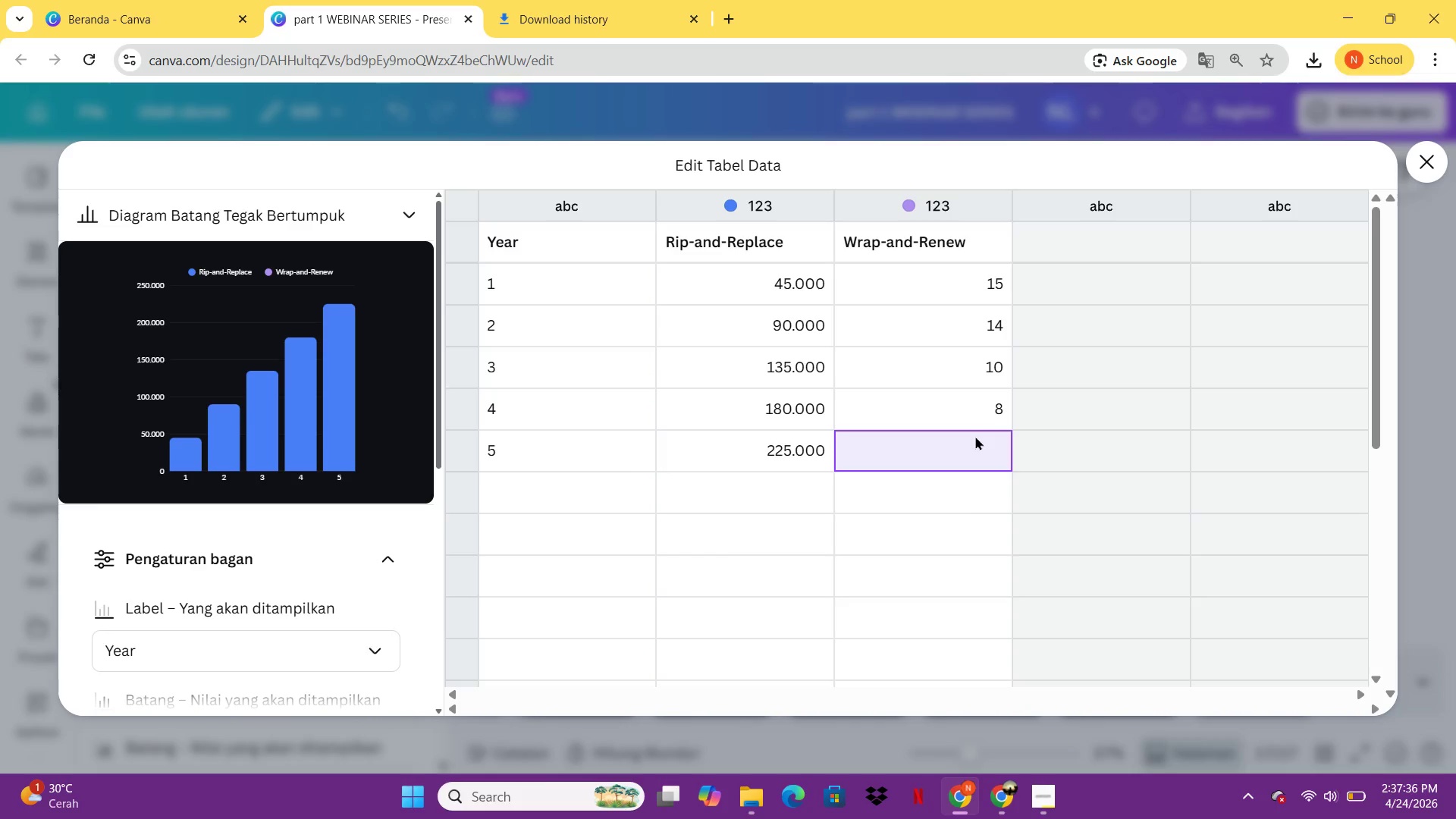 
type(60000)
 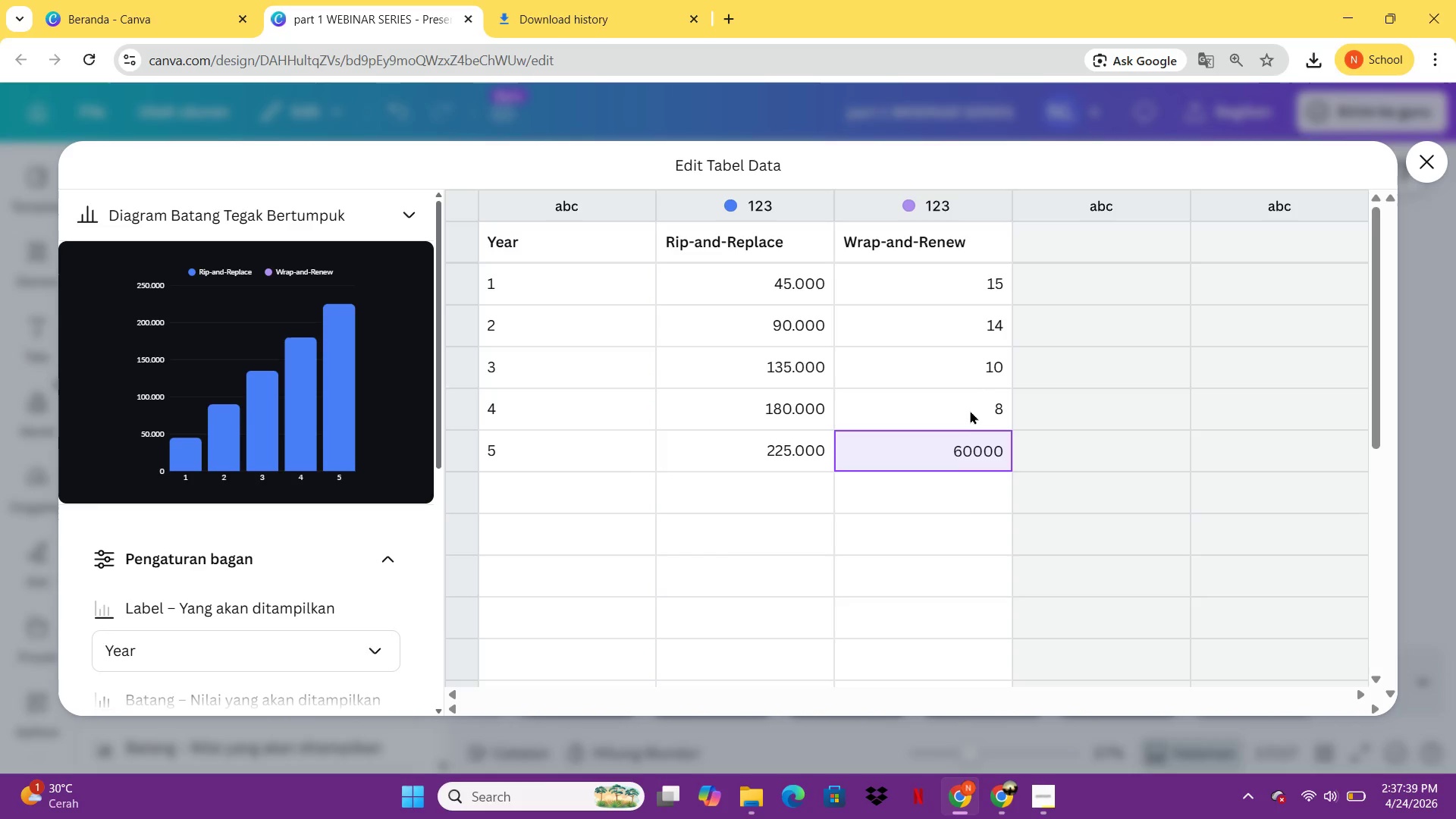 
left_click([970, 410])
 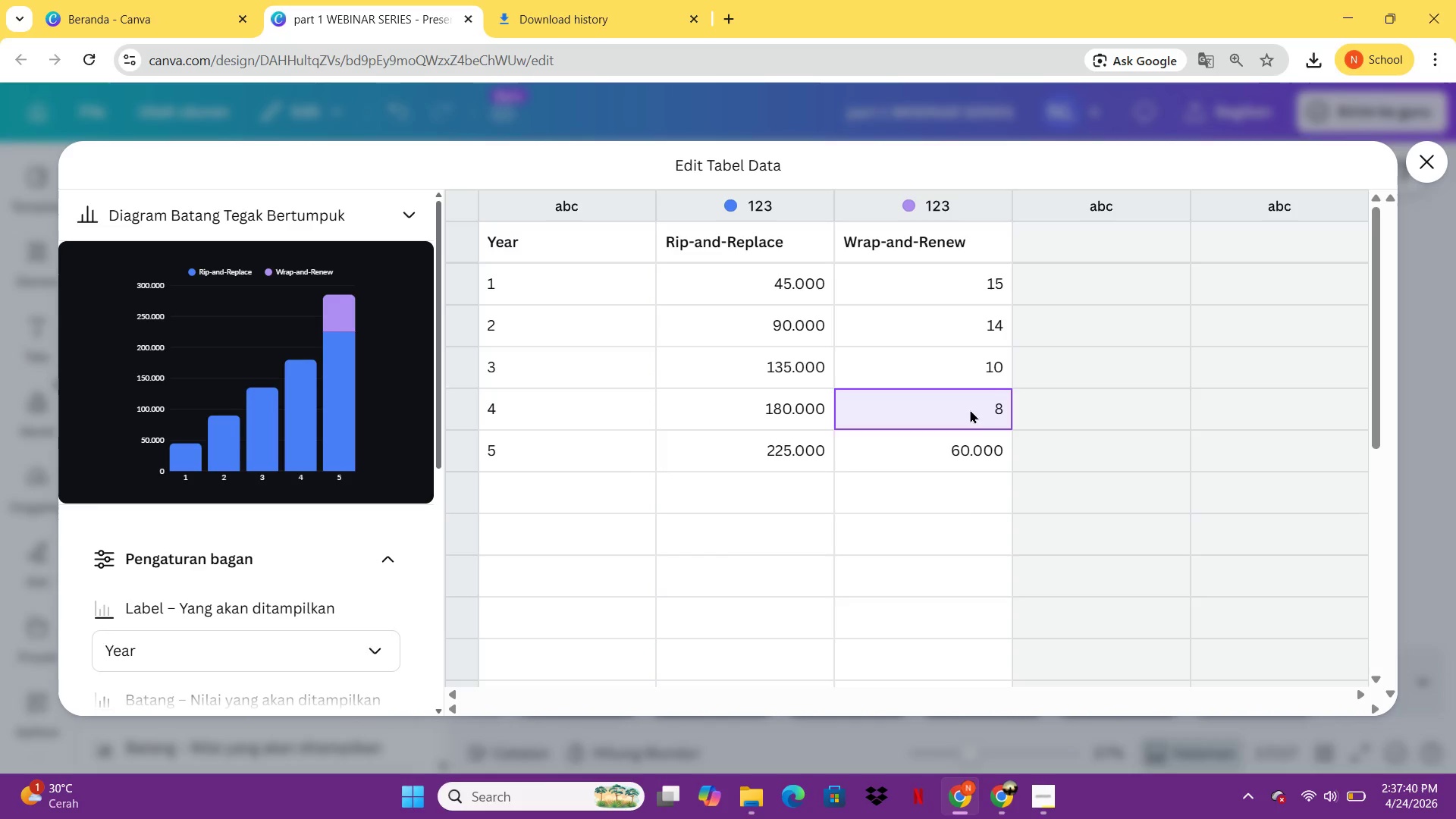 
type(48000)
 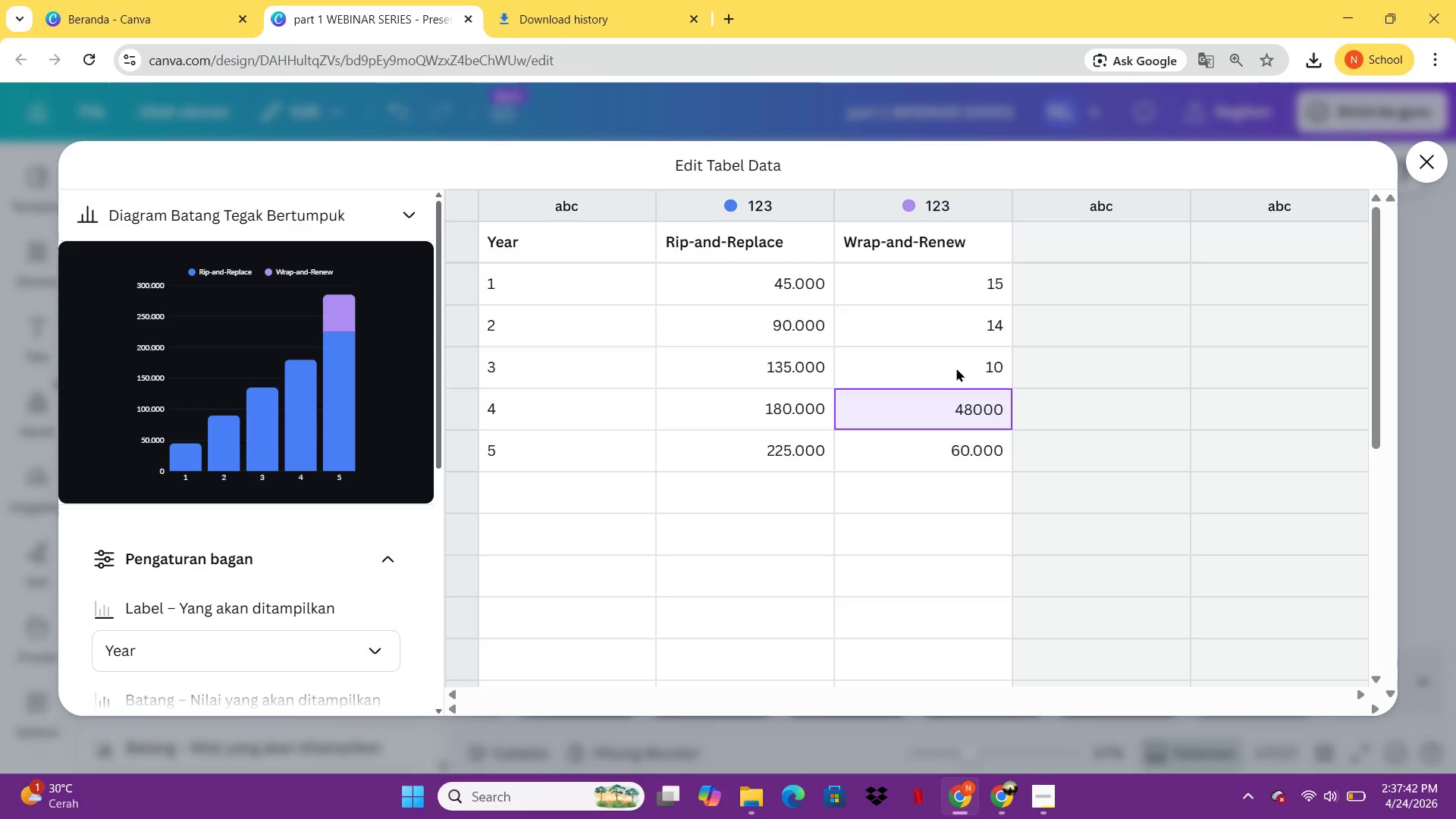 
left_click([956, 368])
 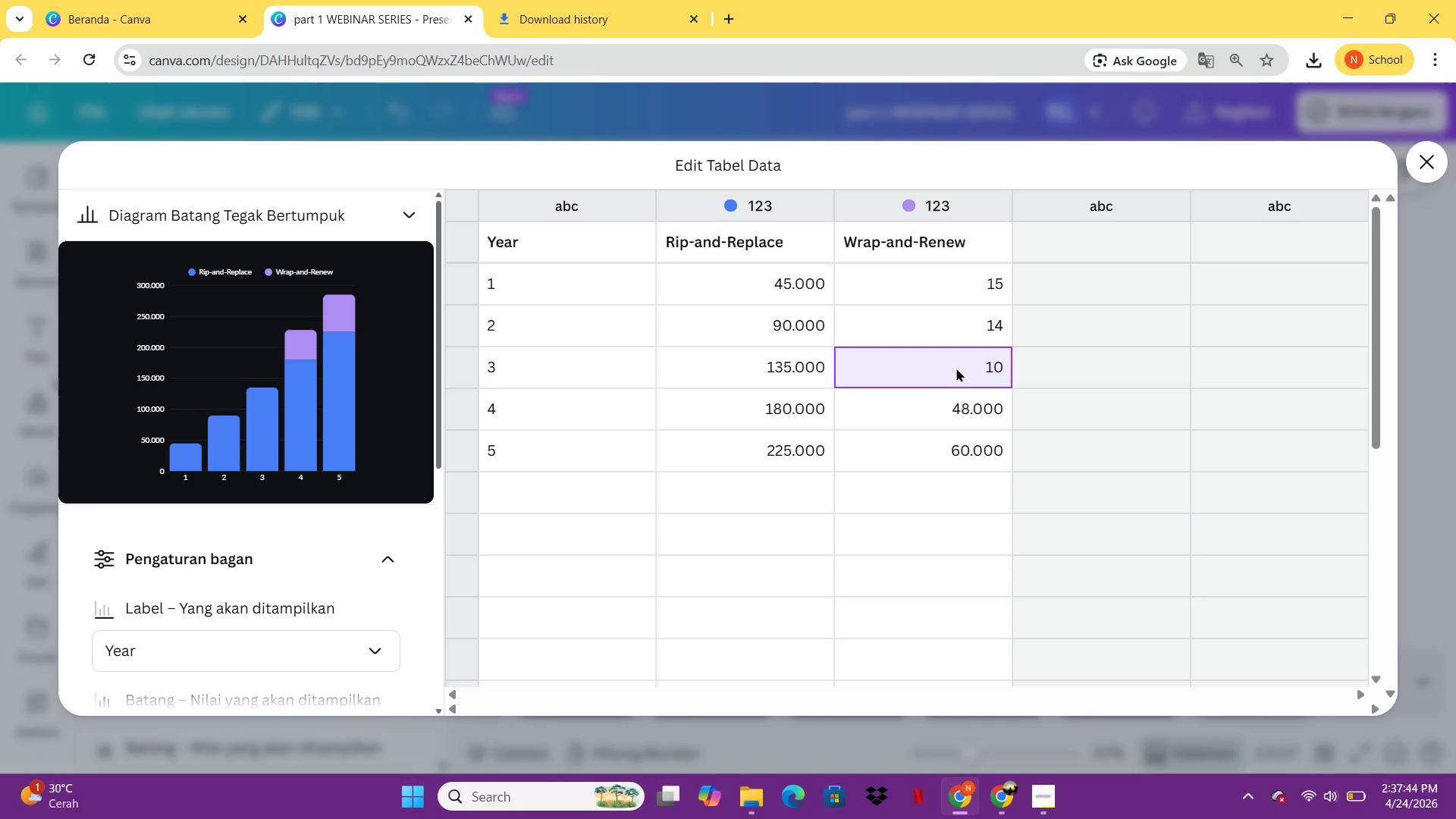 
type(36000)
 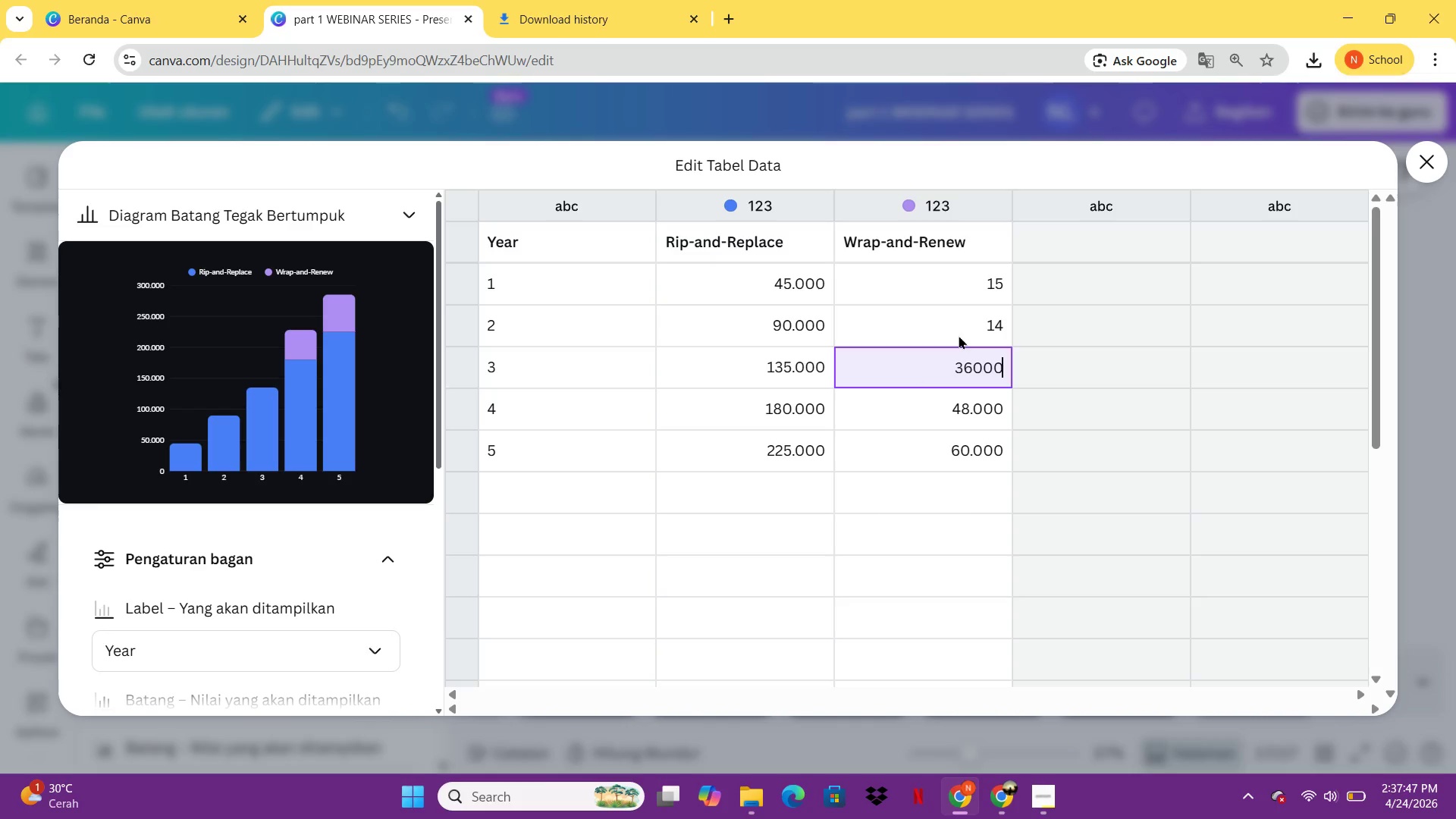 
left_click([959, 336])
 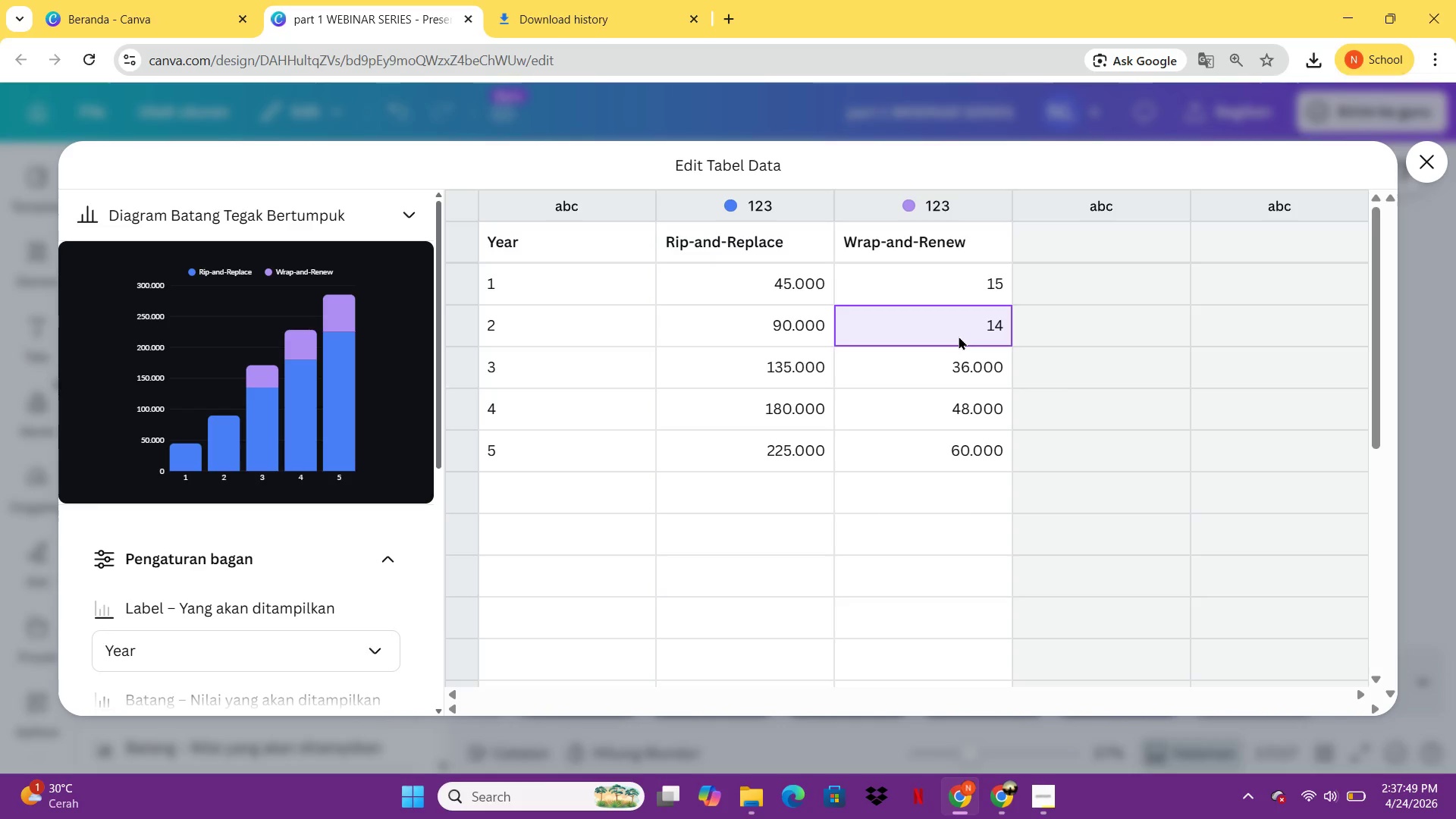 
type(24000)
 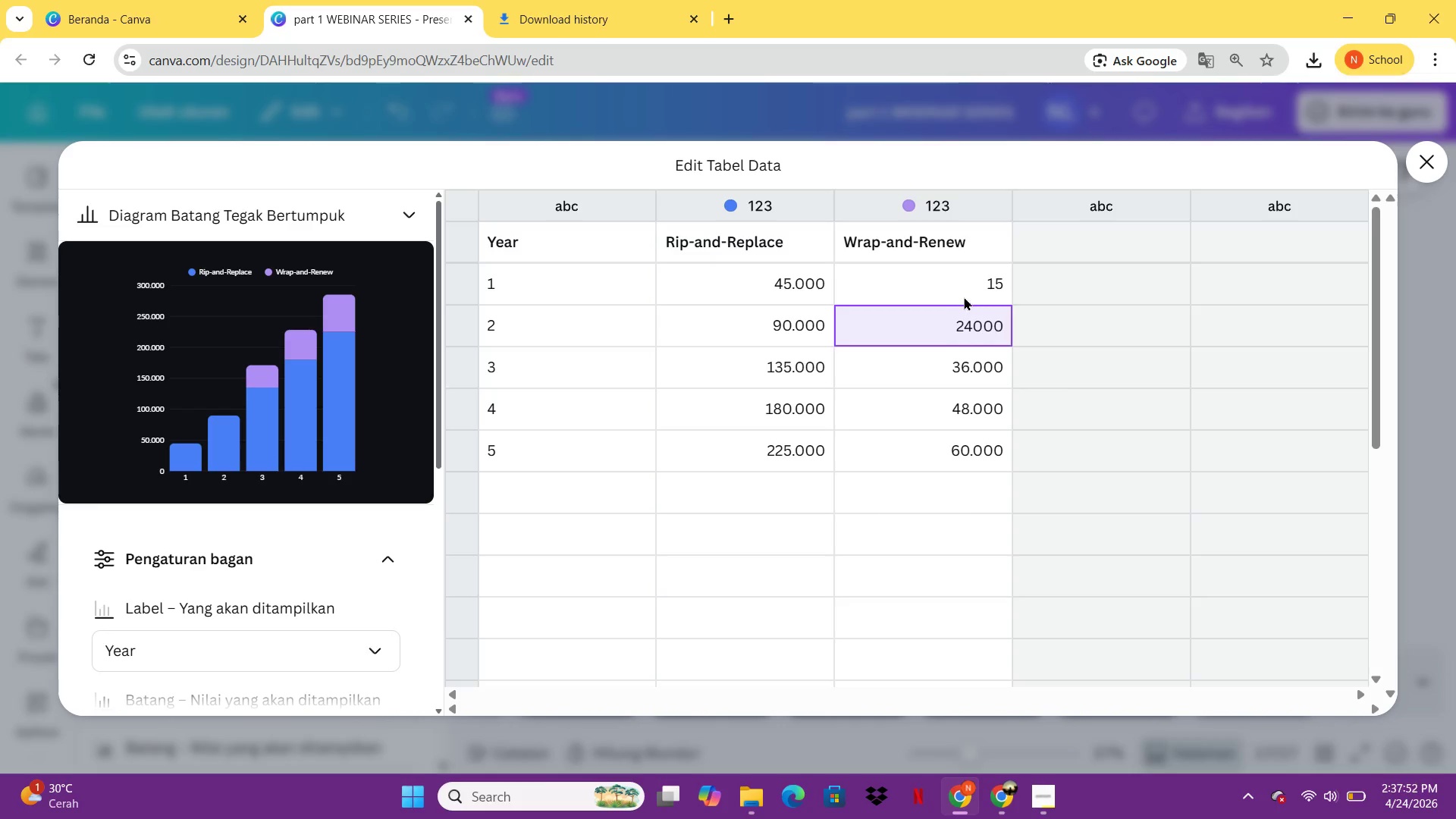 
left_click([970, 288])
 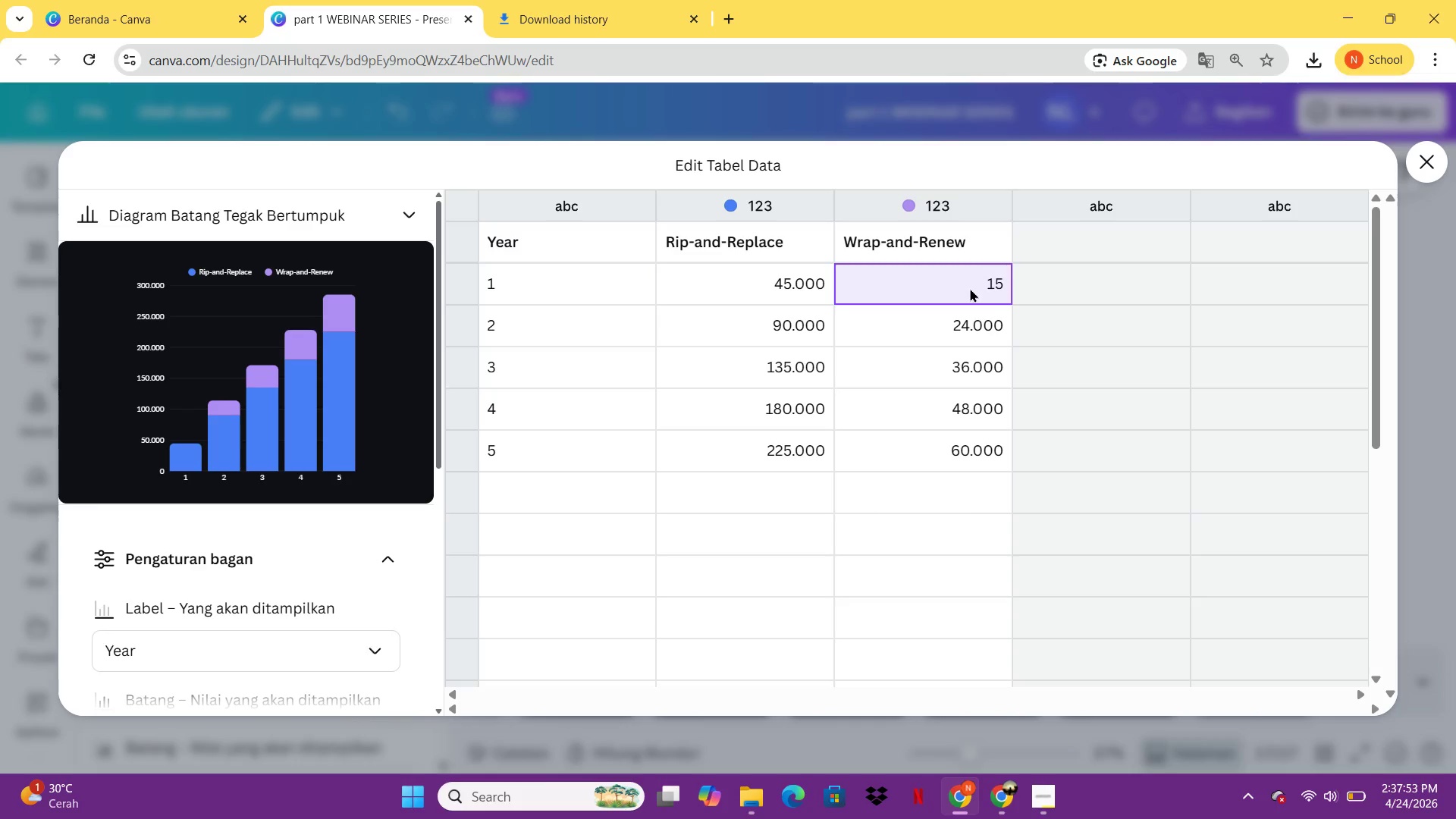 
type(12000)
 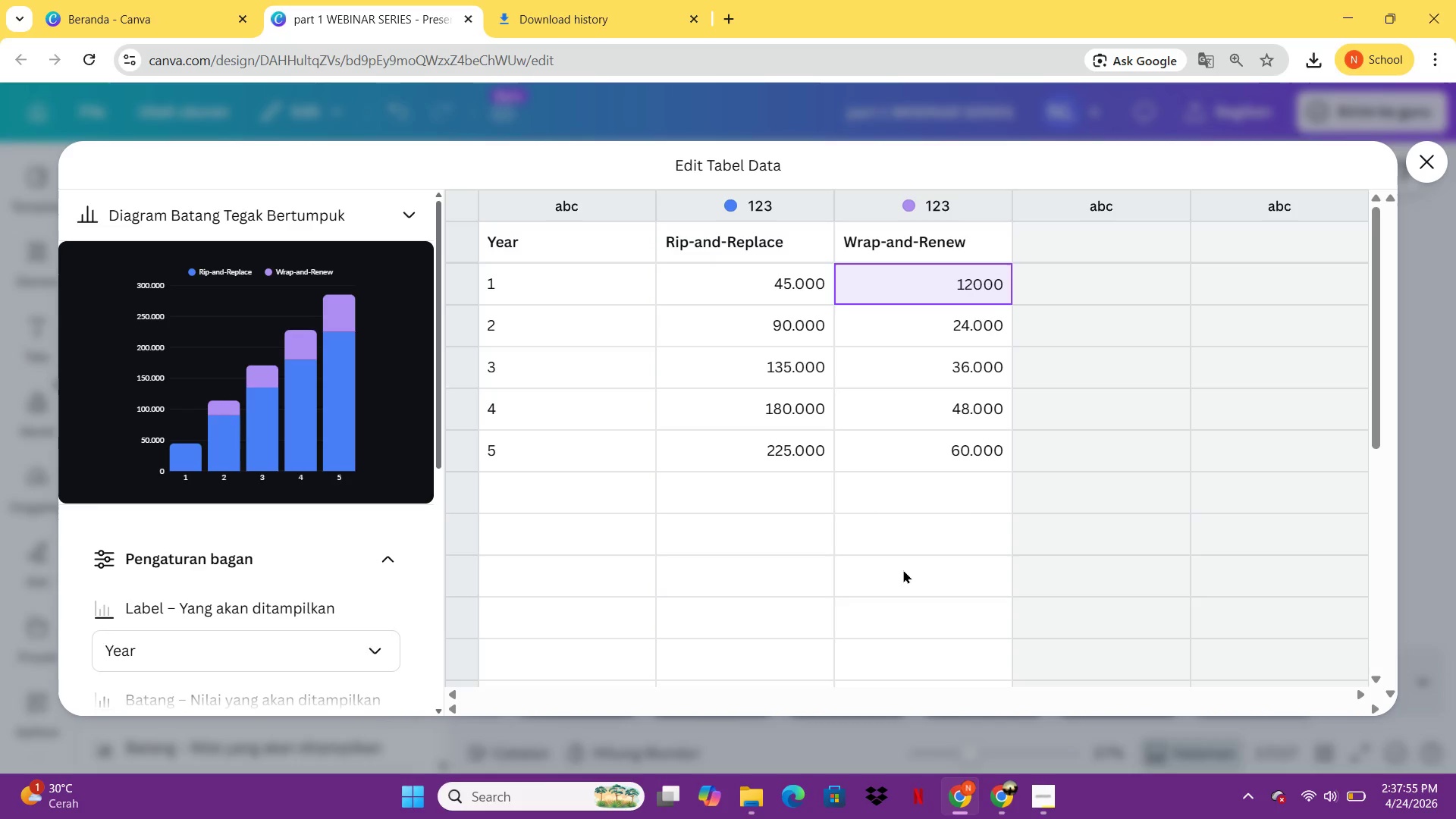 
left_click([903, 570])
 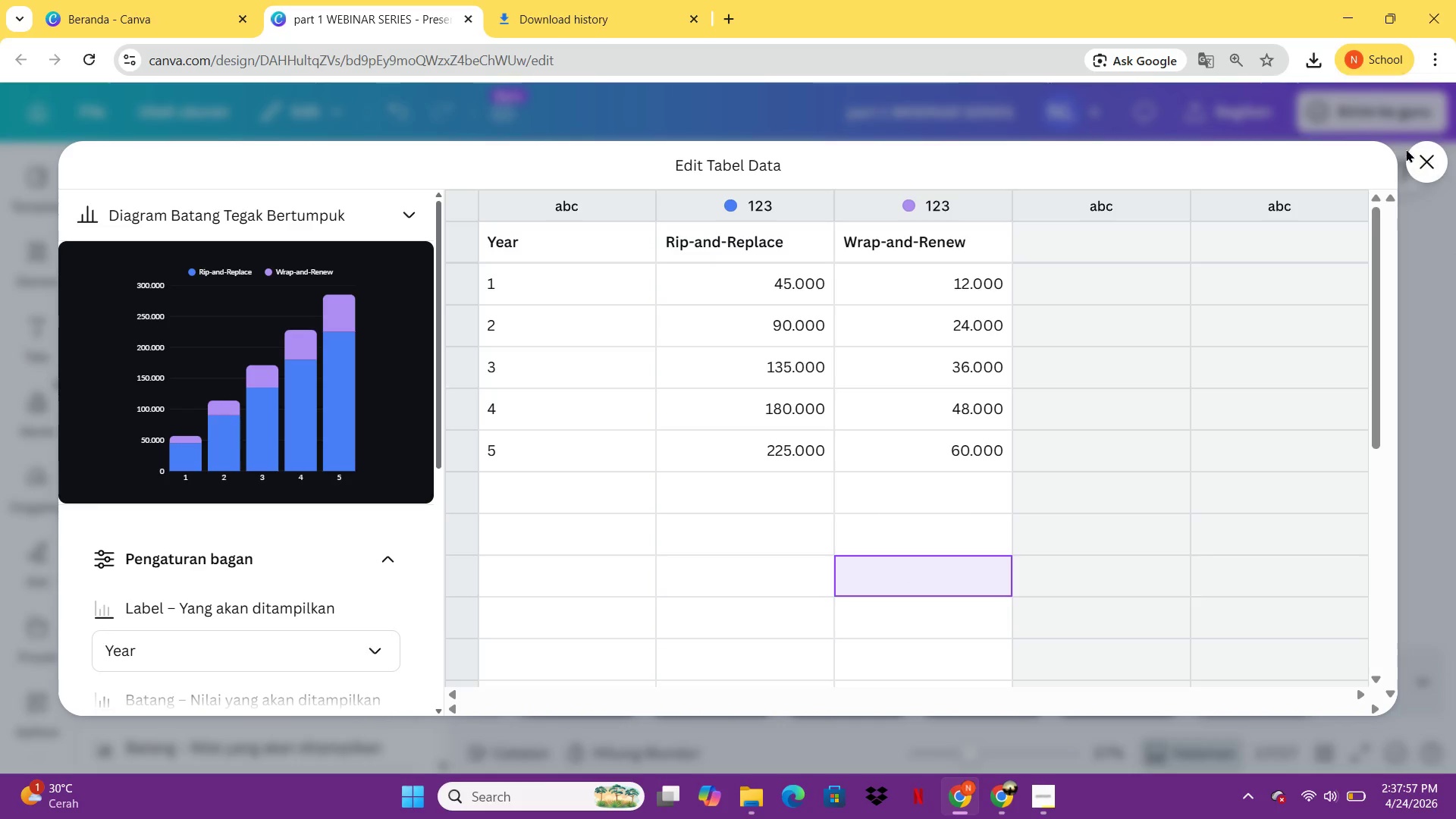 
left_click([1424, 156])
 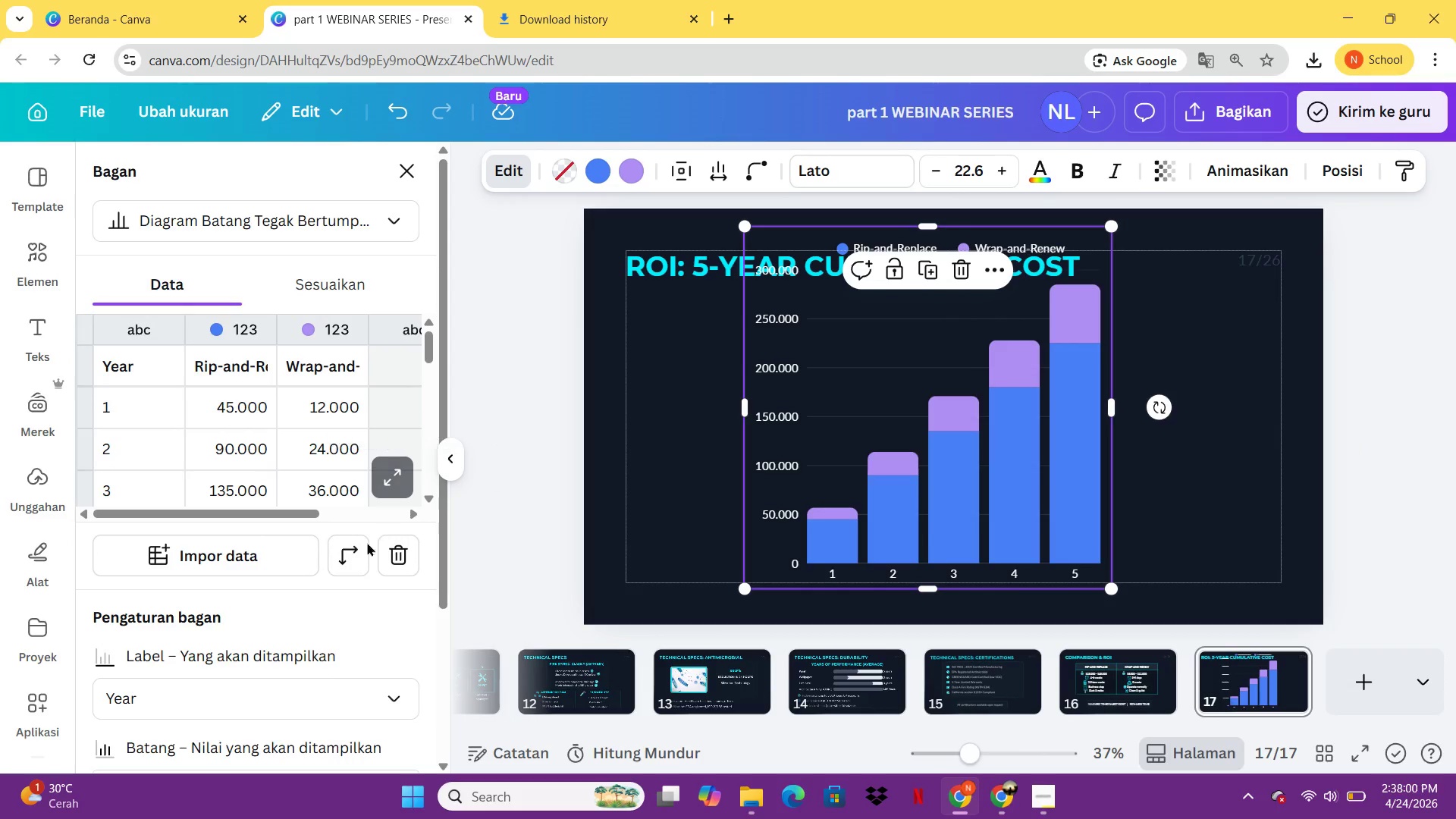 
left_click([299, 297])
 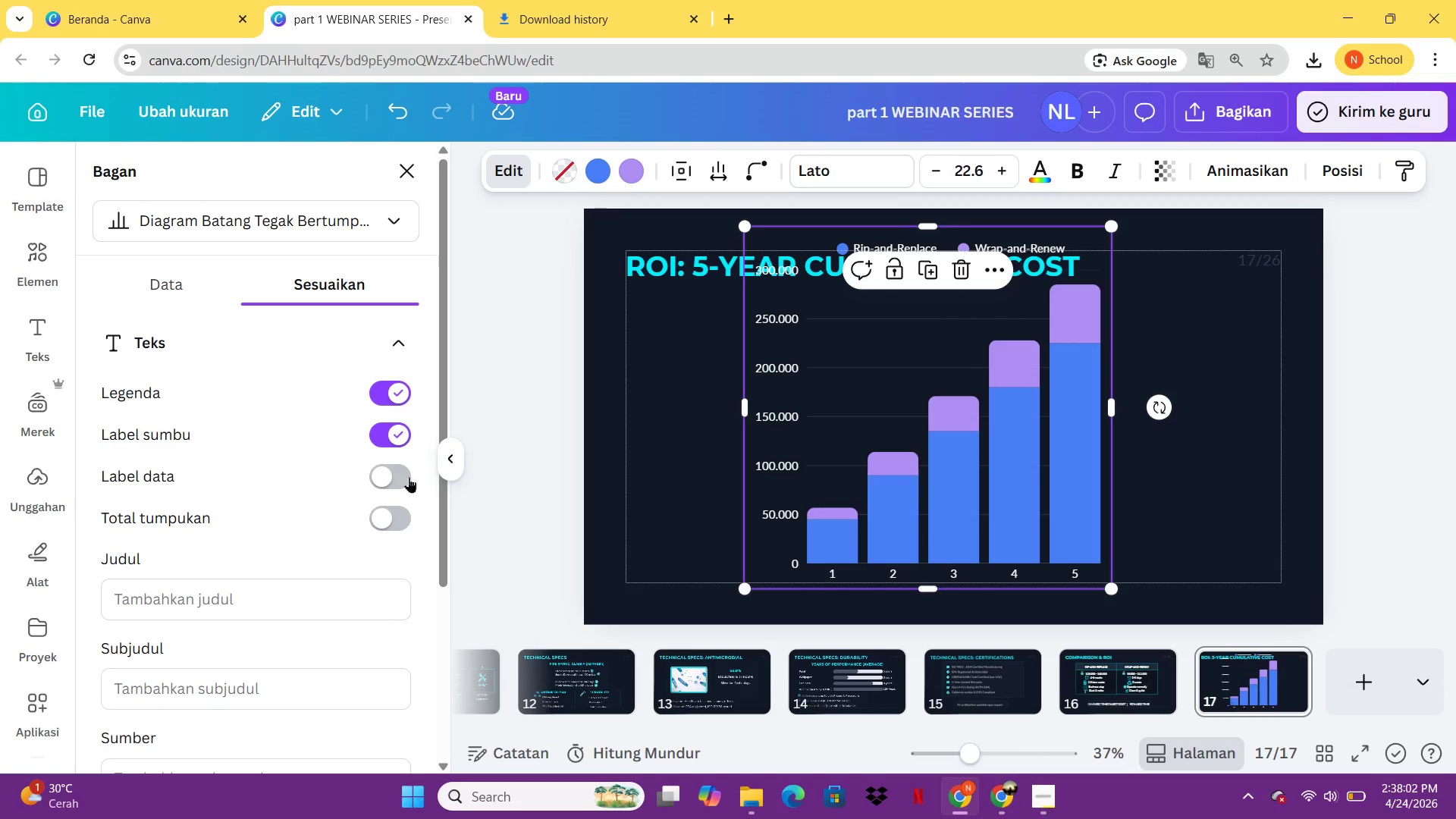 
left_click([399, 475])
 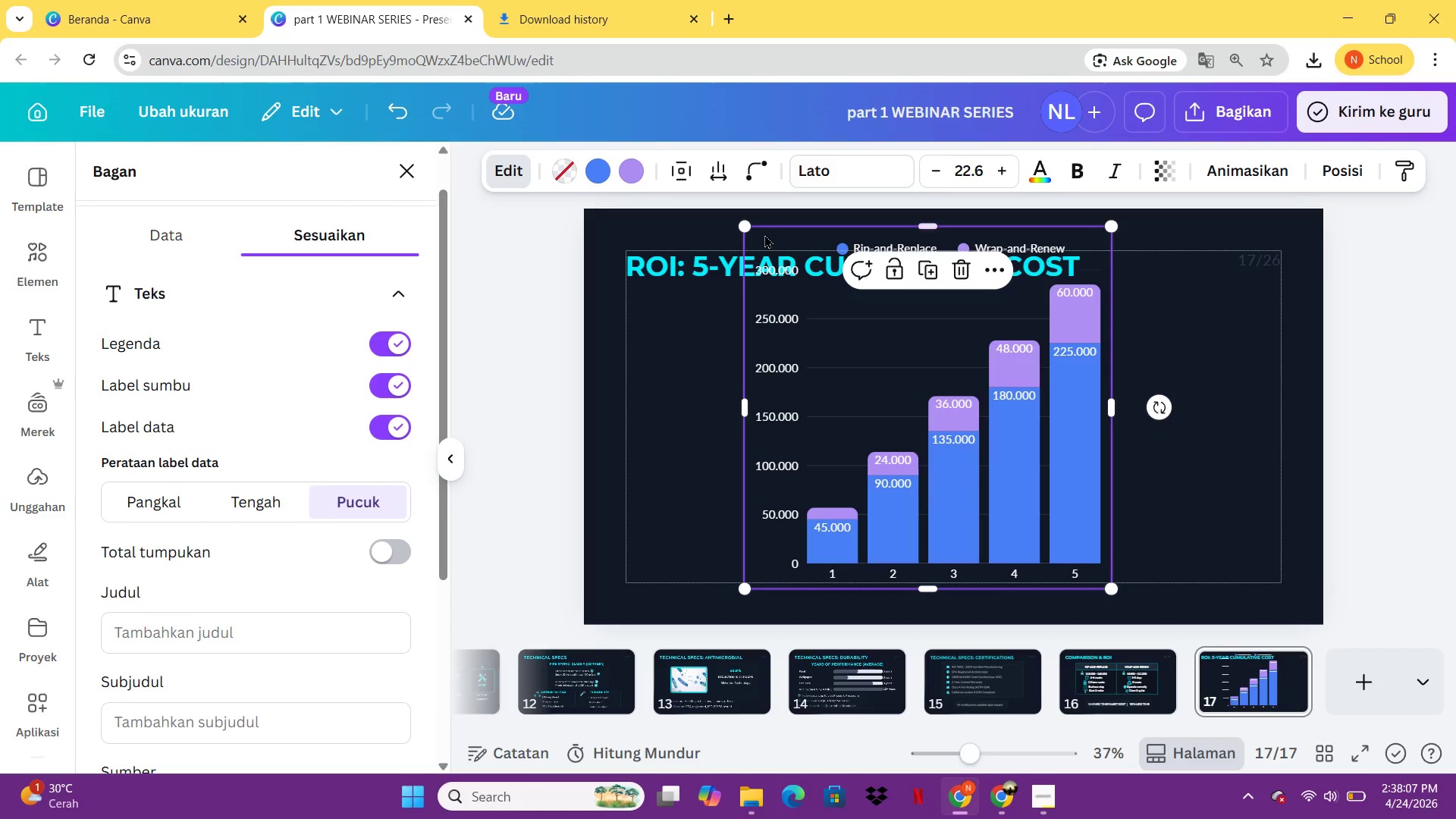 
wait(5.81)
 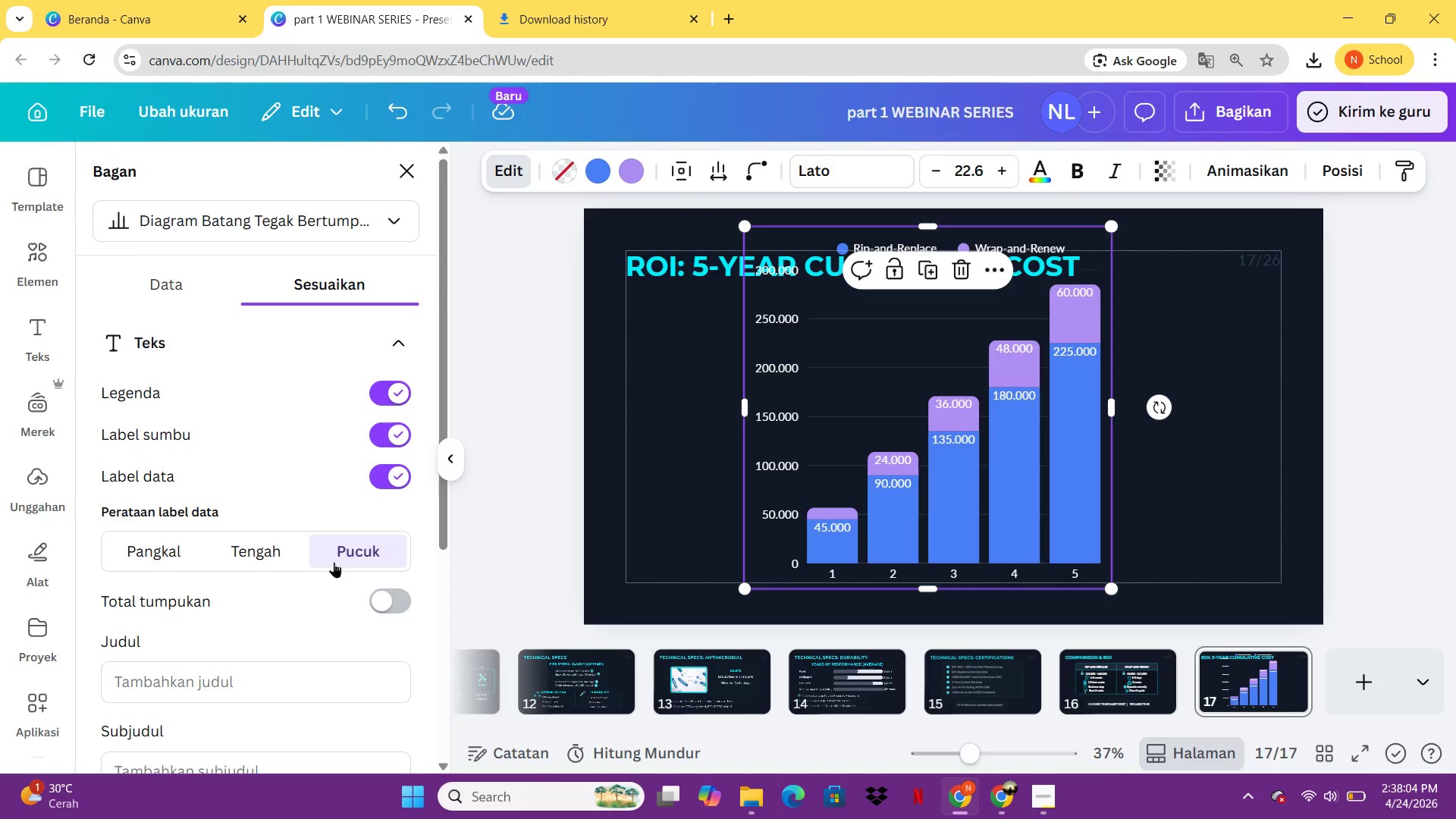 
left_click([610, 165])
 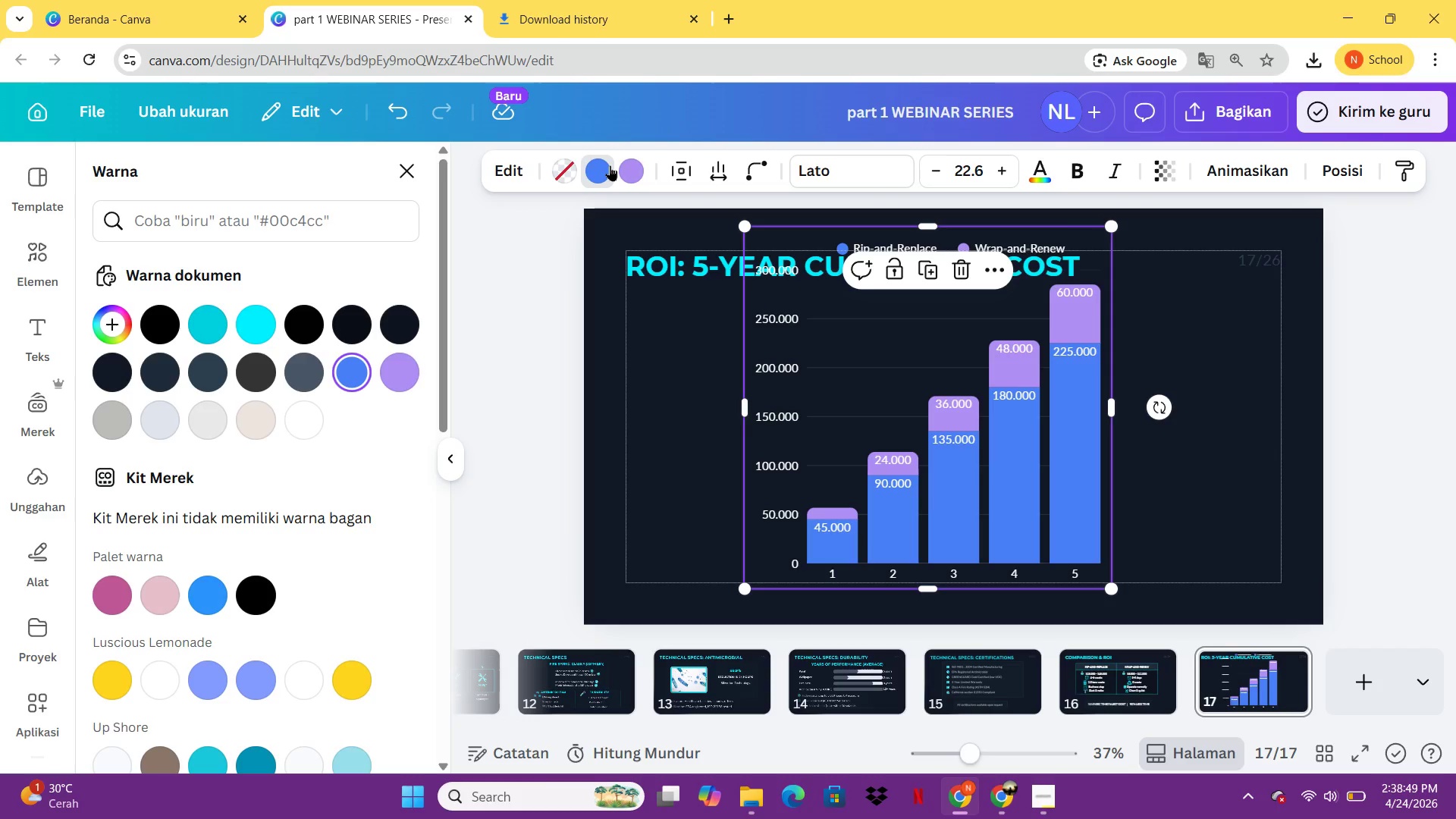 
wait(45.67)
 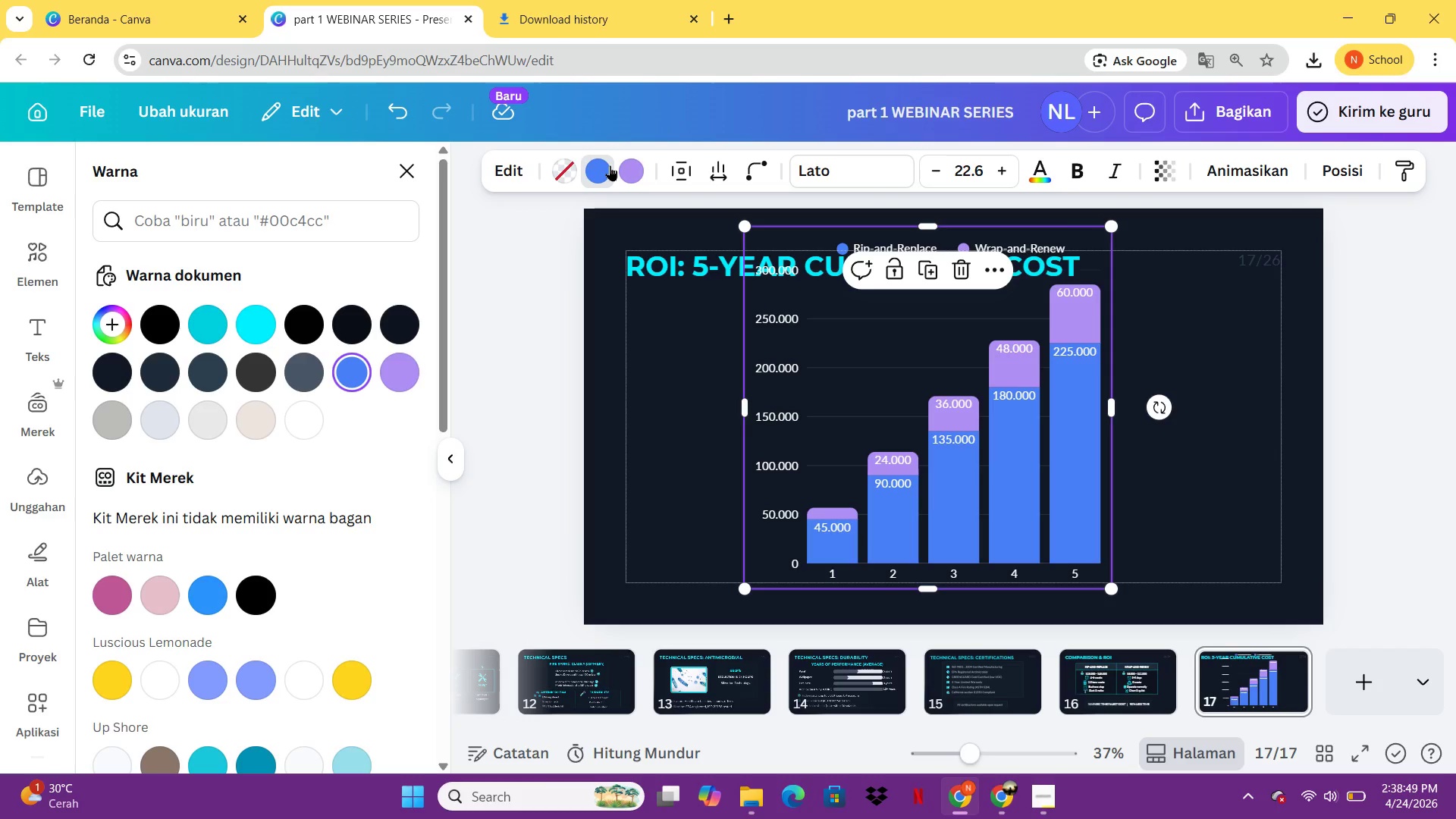 
left_click([274, 315])
 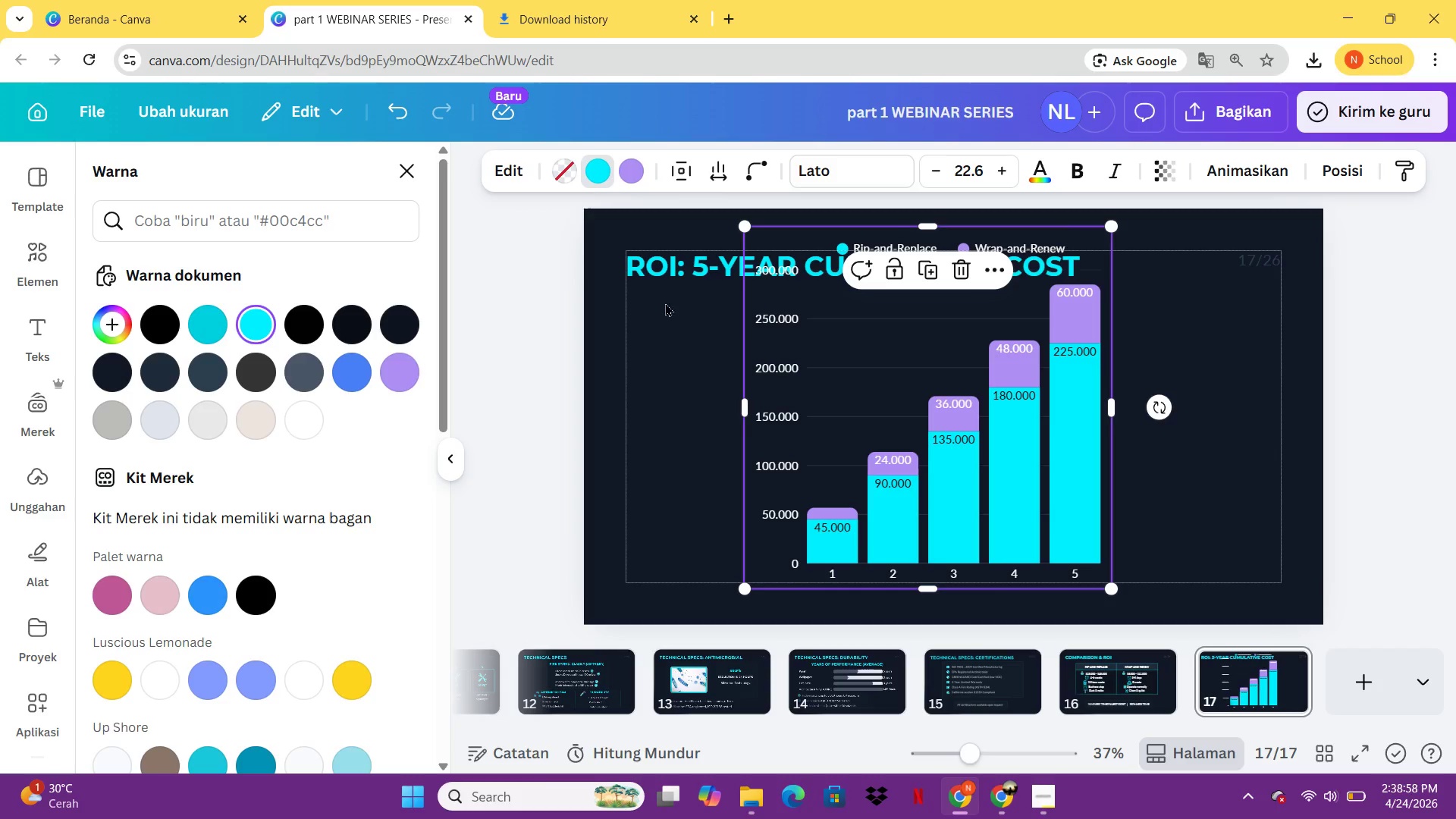 
wait(5.45)
 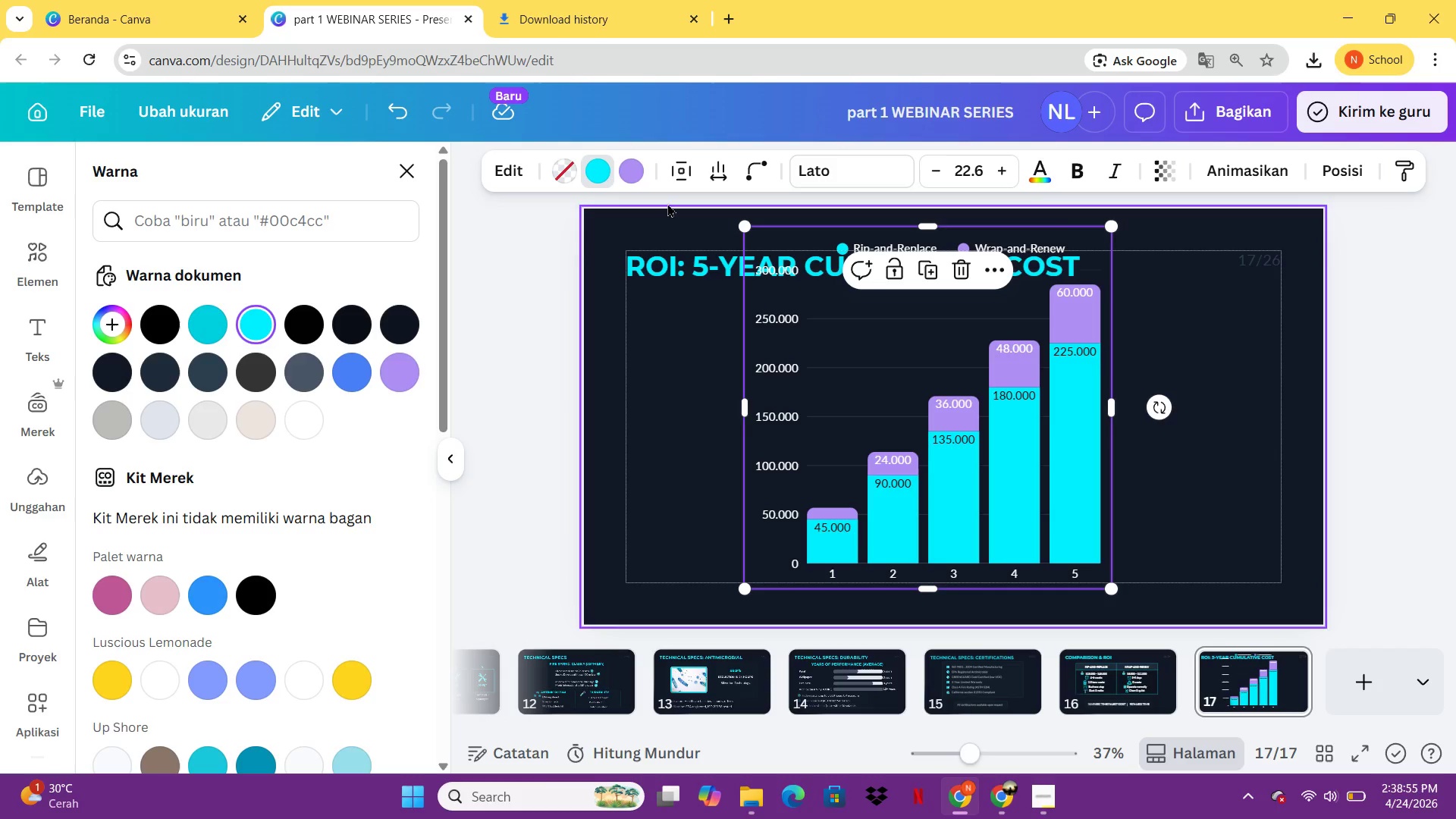 
left_click([638, 173])
 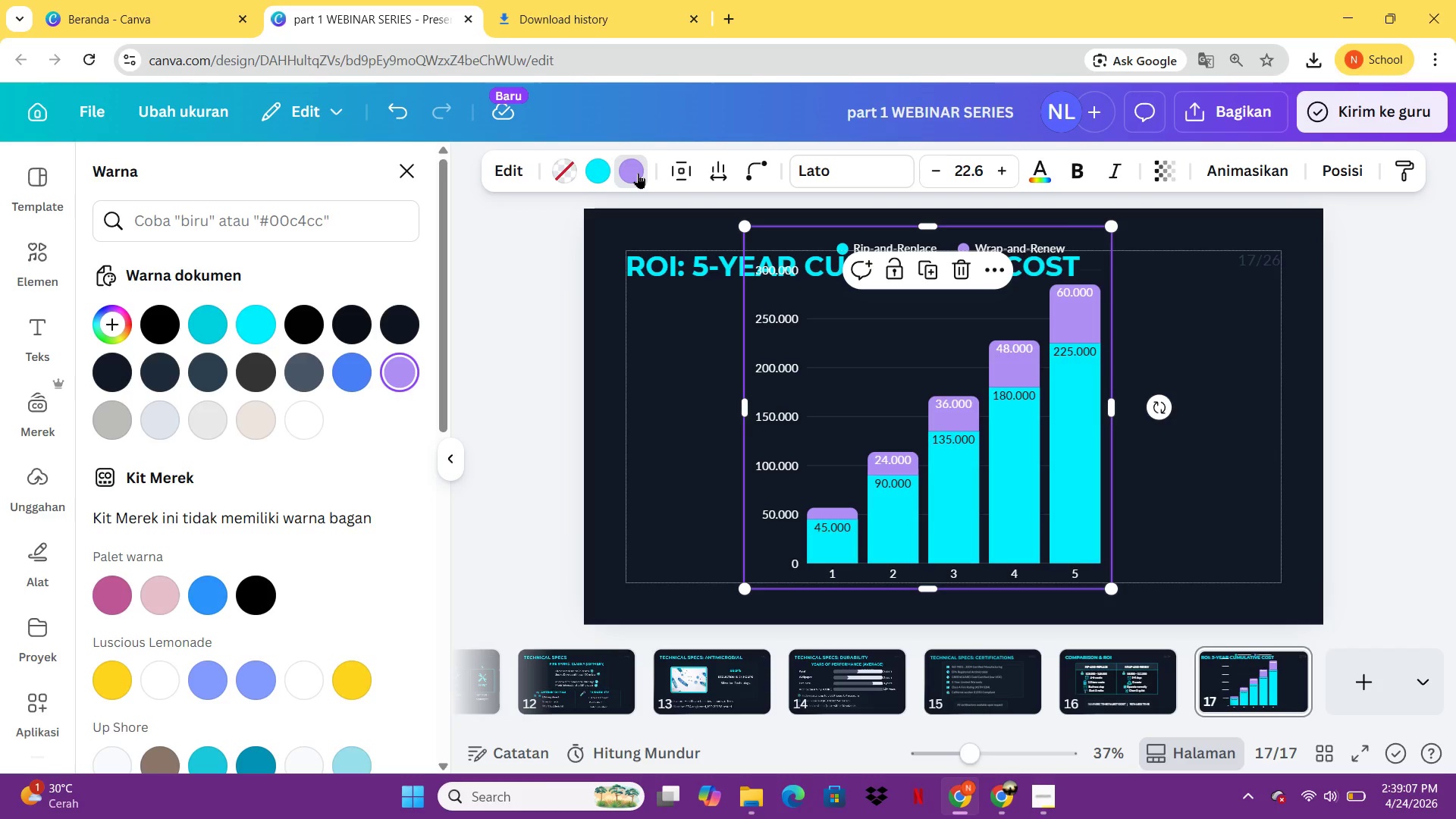 
wait(12.76)
 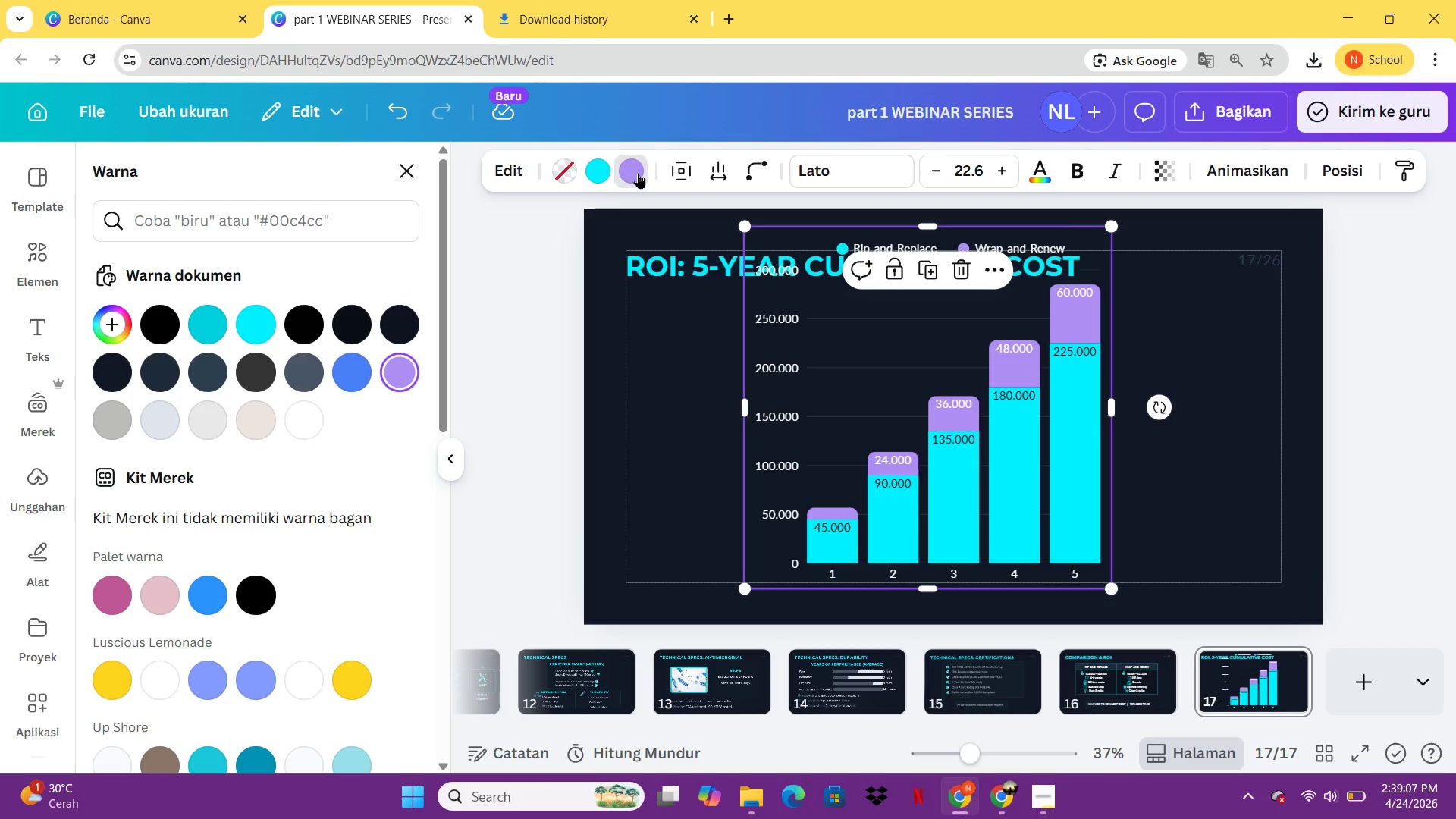 
left_click([638, 173])
 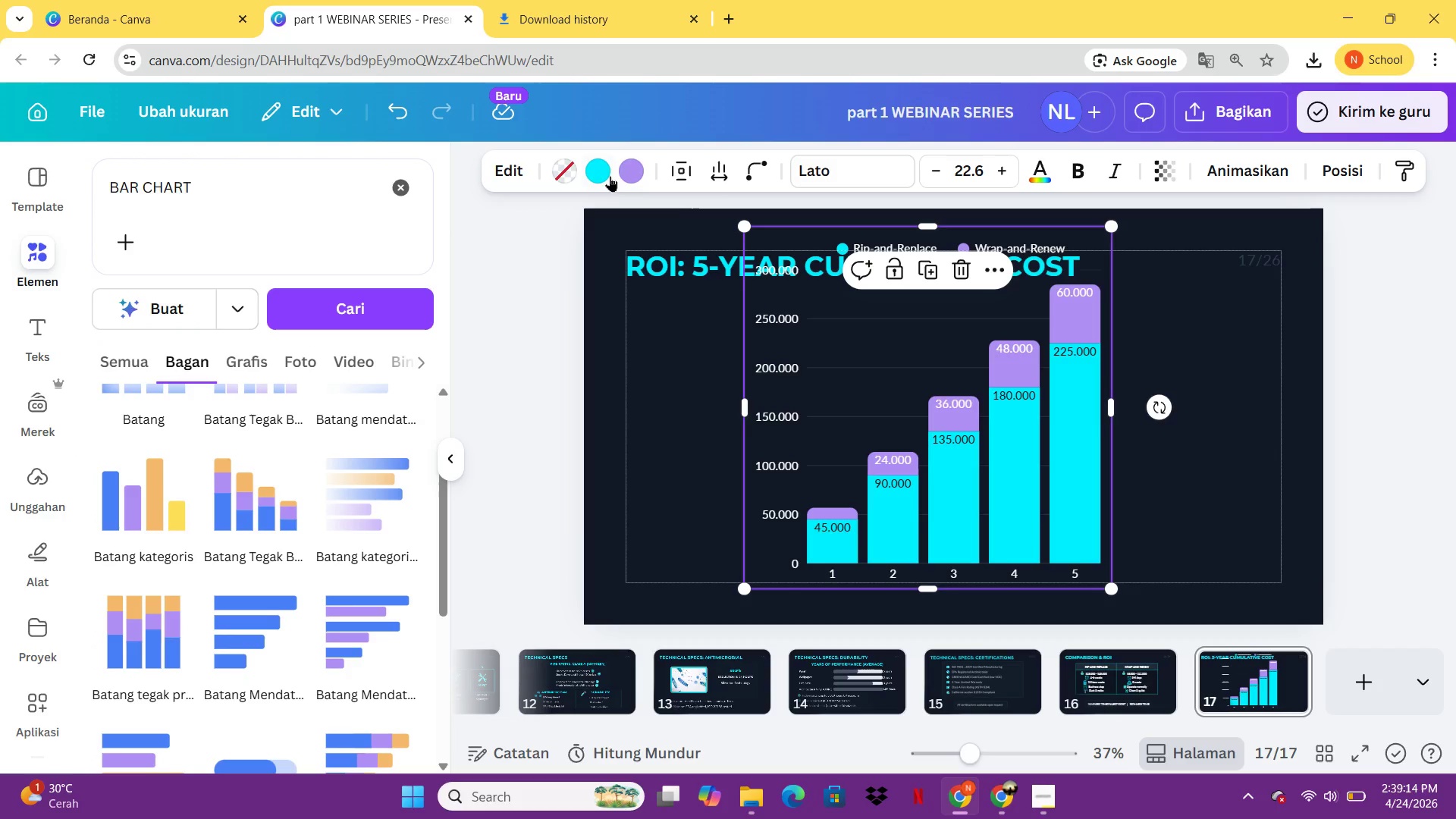 
left_click([629, 169])
 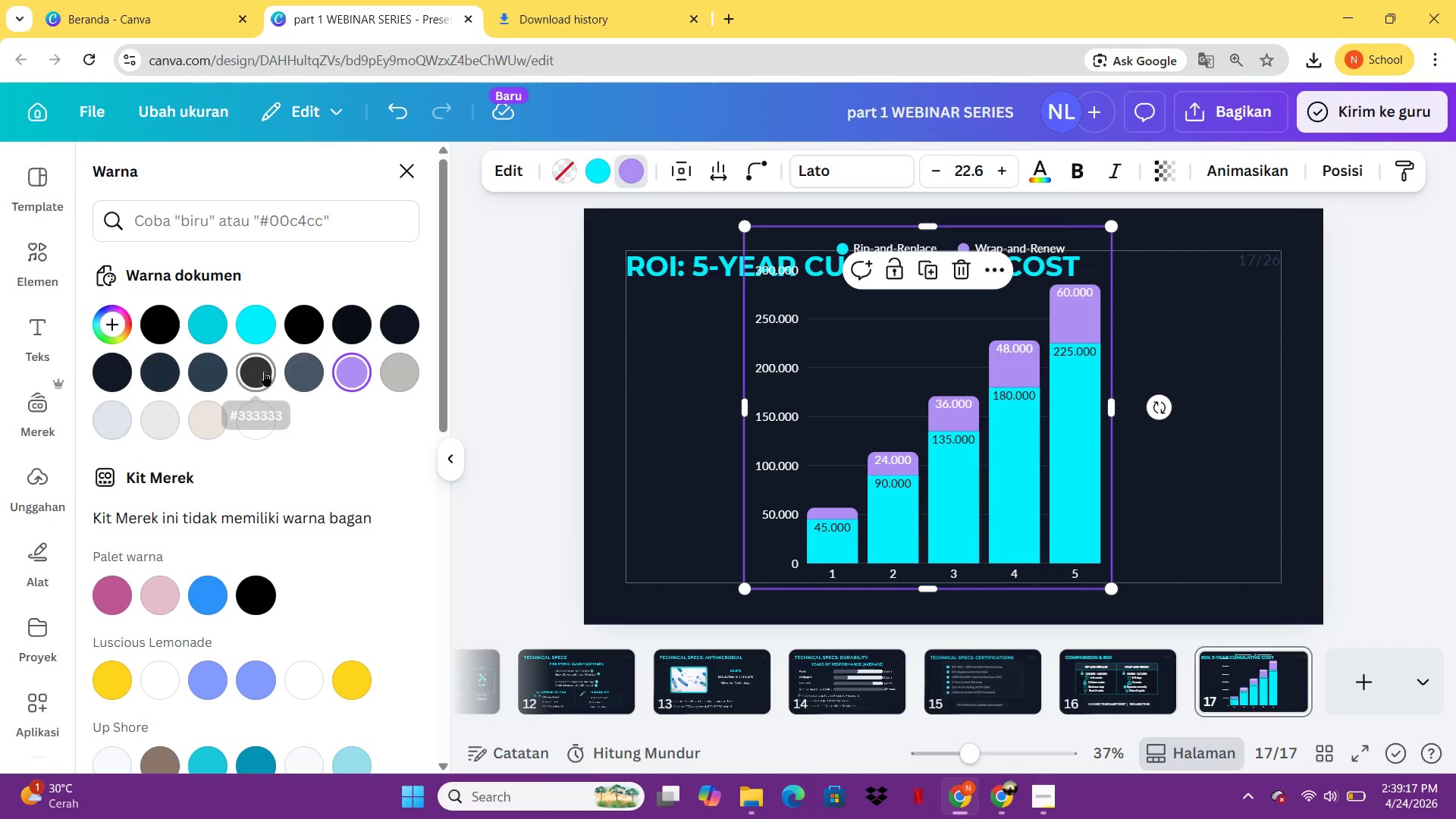 
left_click([200, 369])
 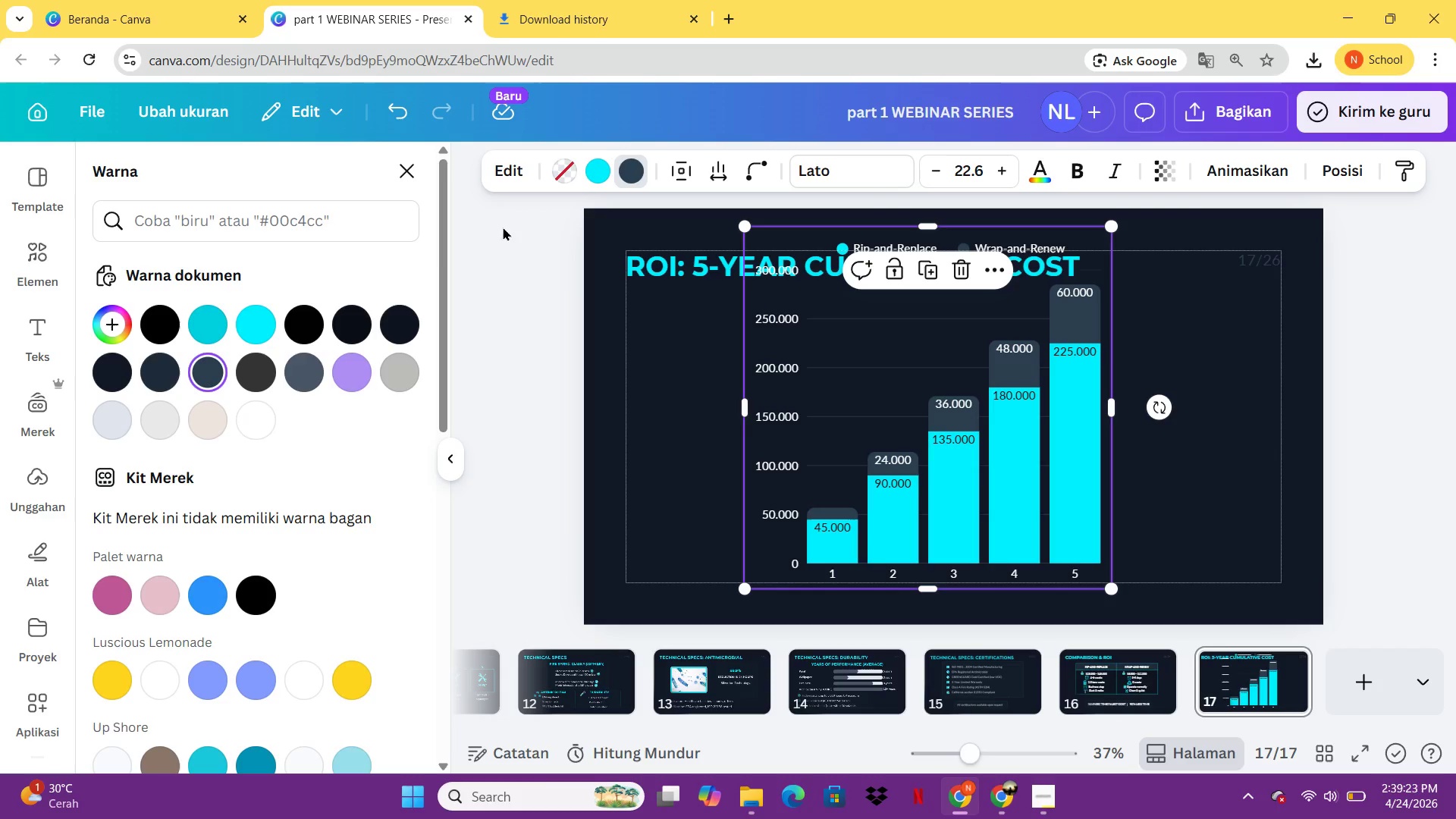 
wait(6.17)
 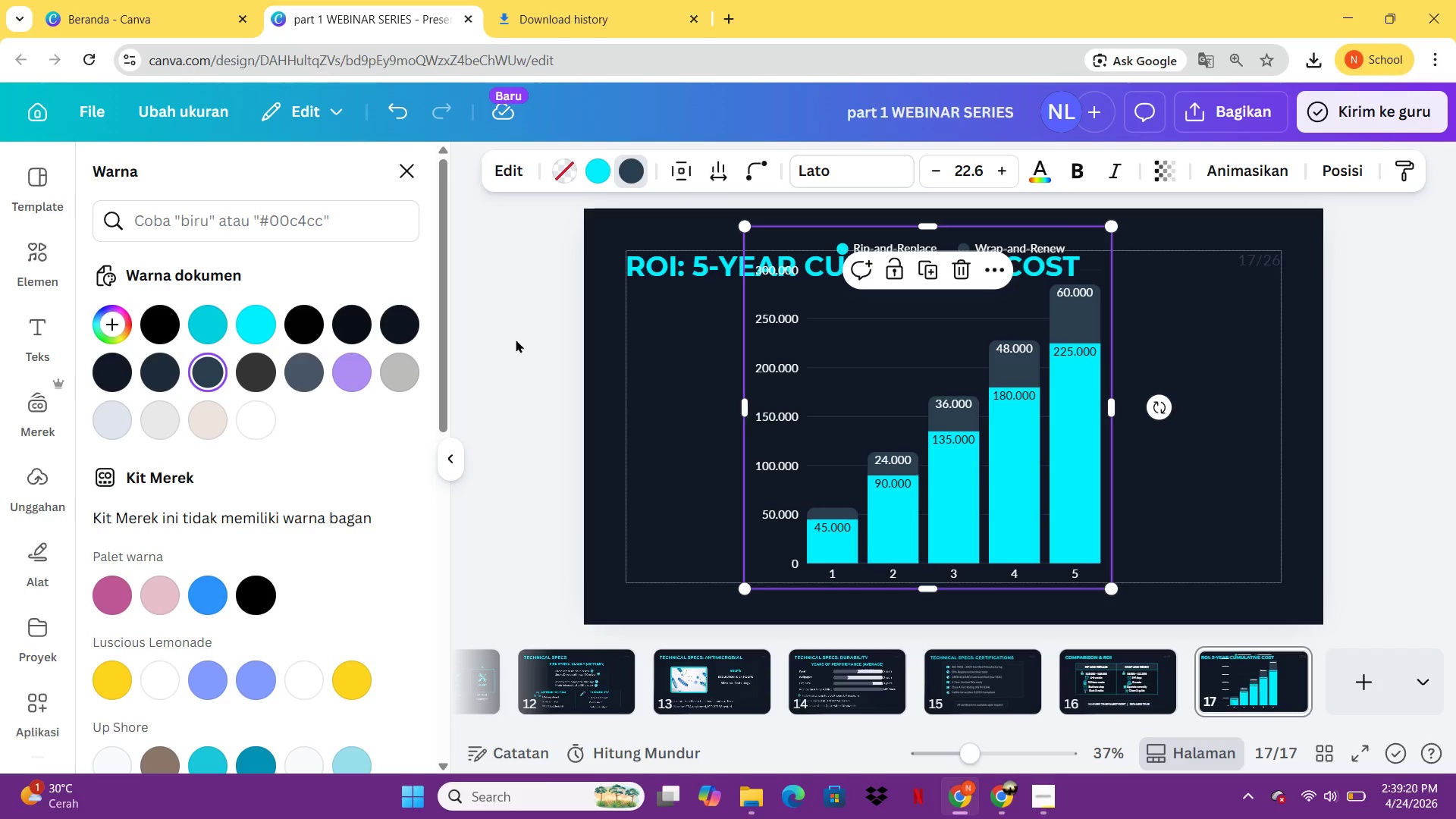 
left_click([306, 381])
 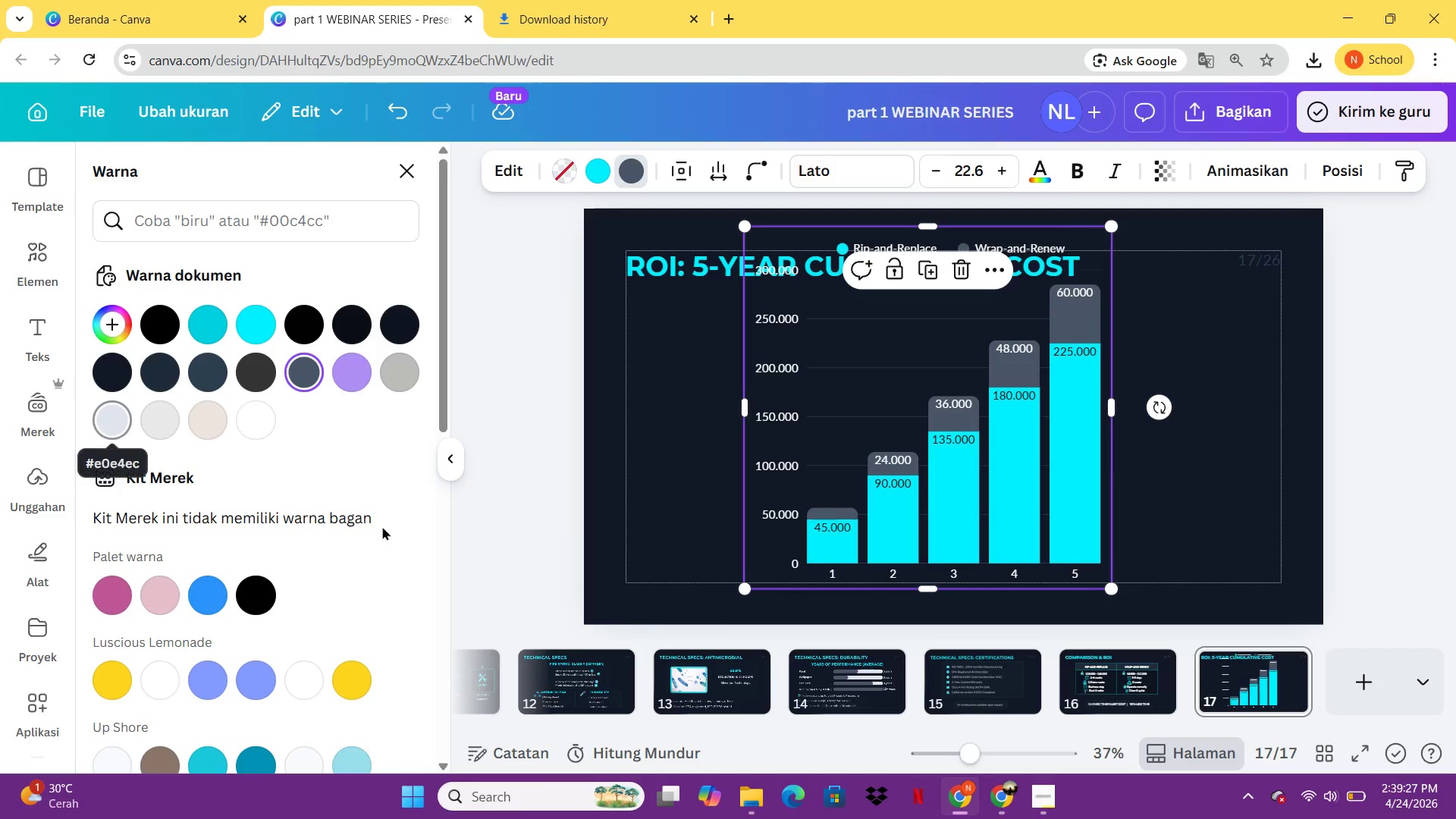 
left_click([743, 678])
 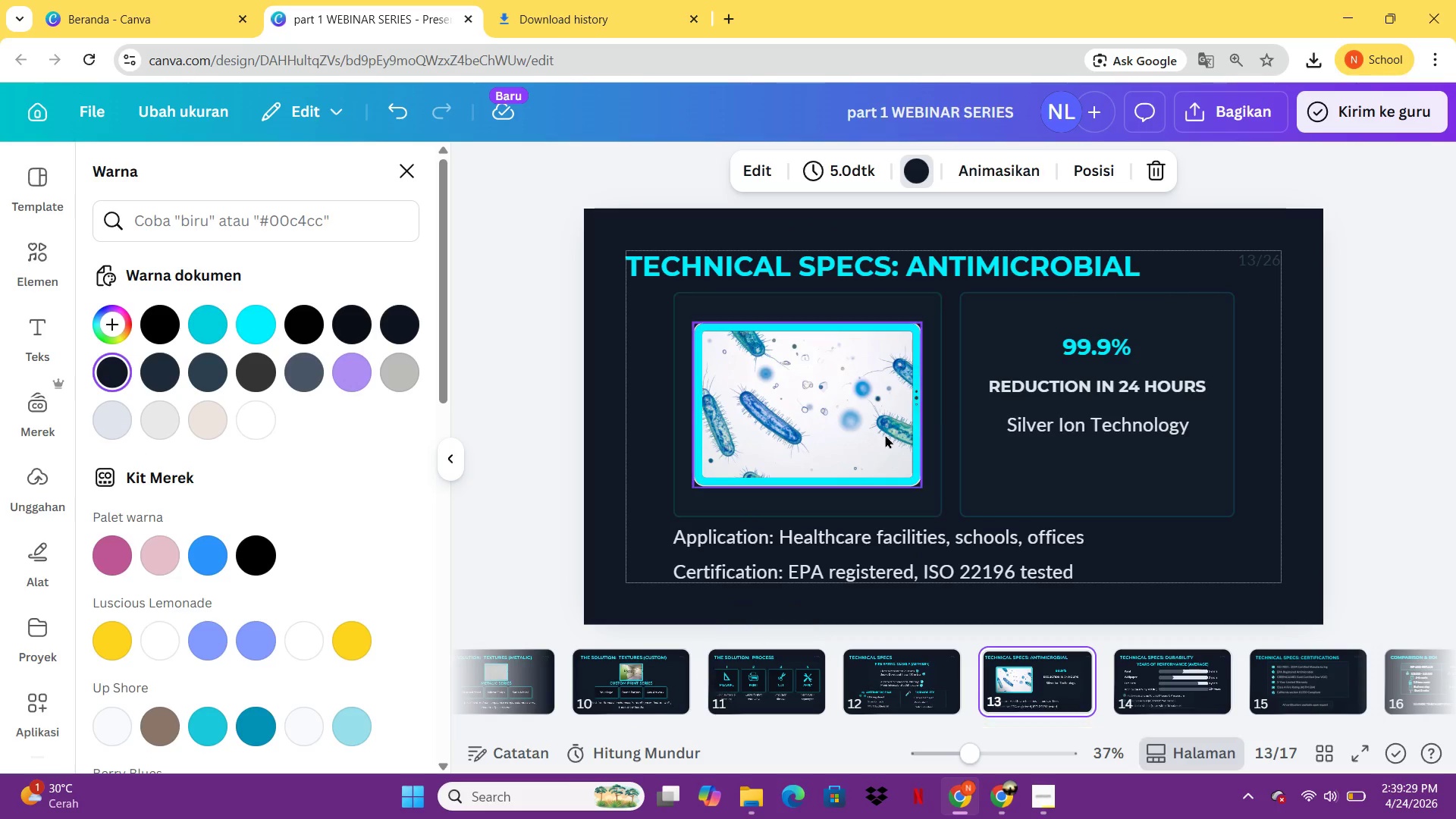 
left_click([987, 428])
 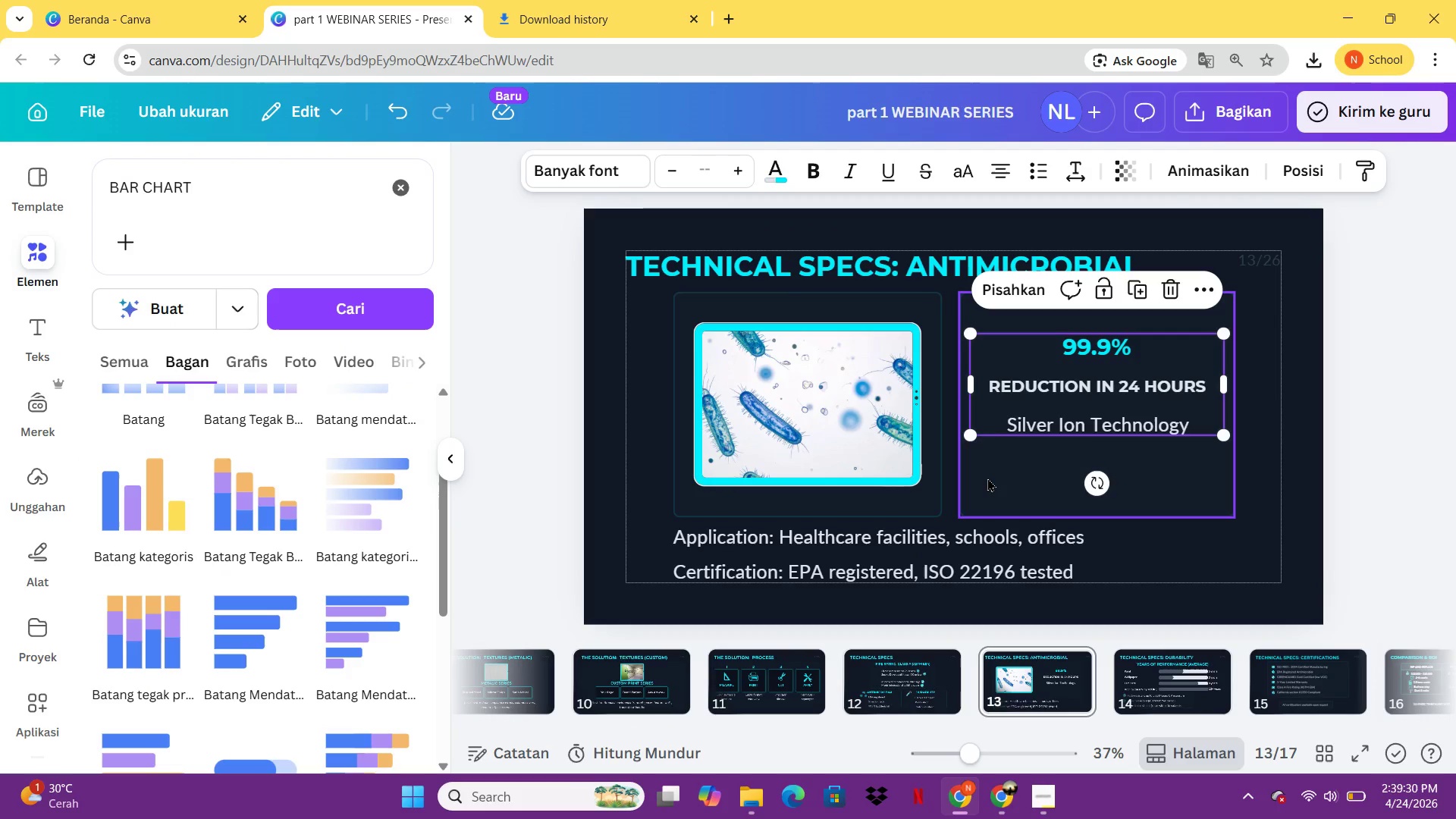 
left_click([987, 478])
 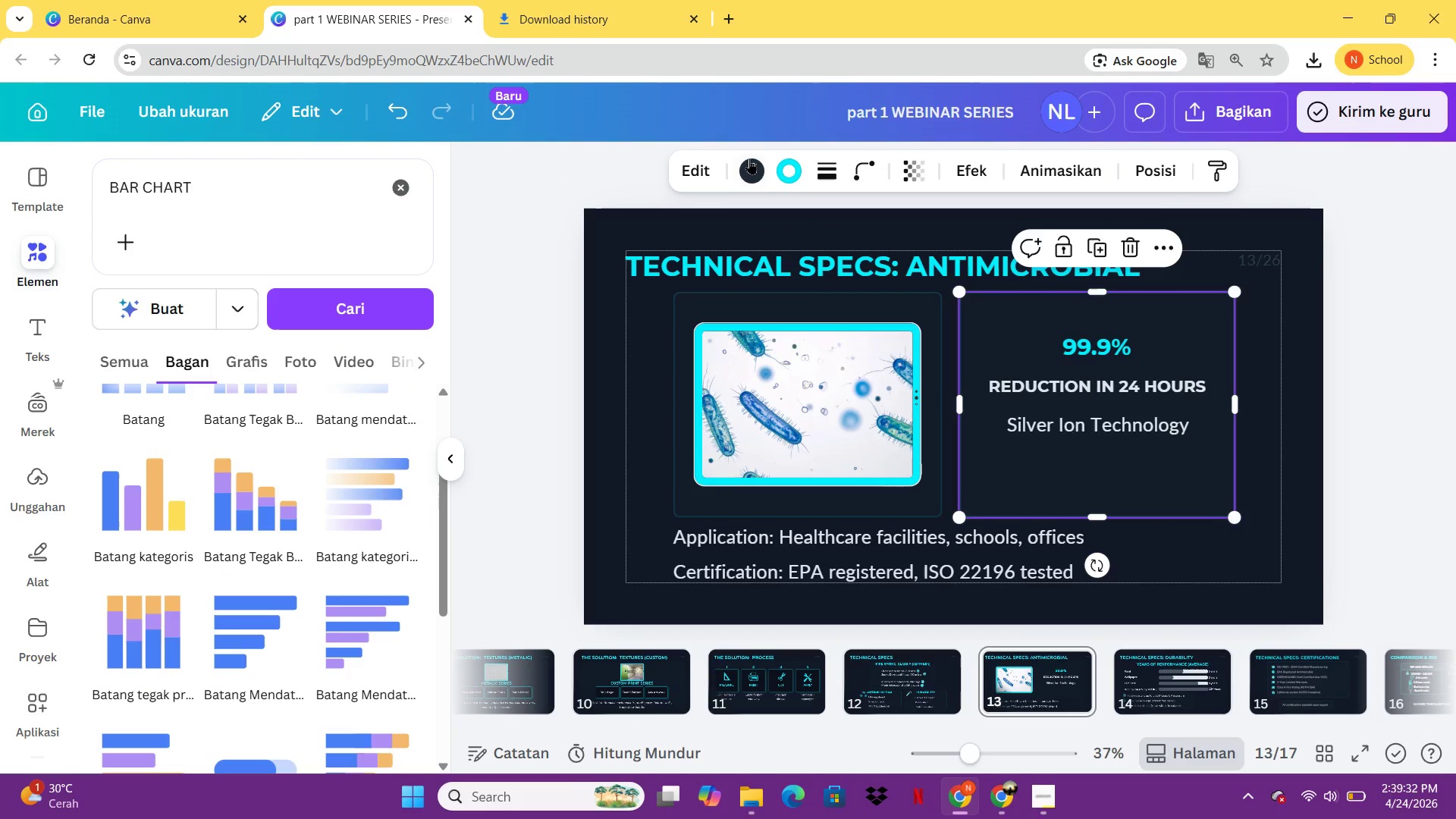 
left_click([751, 174])
 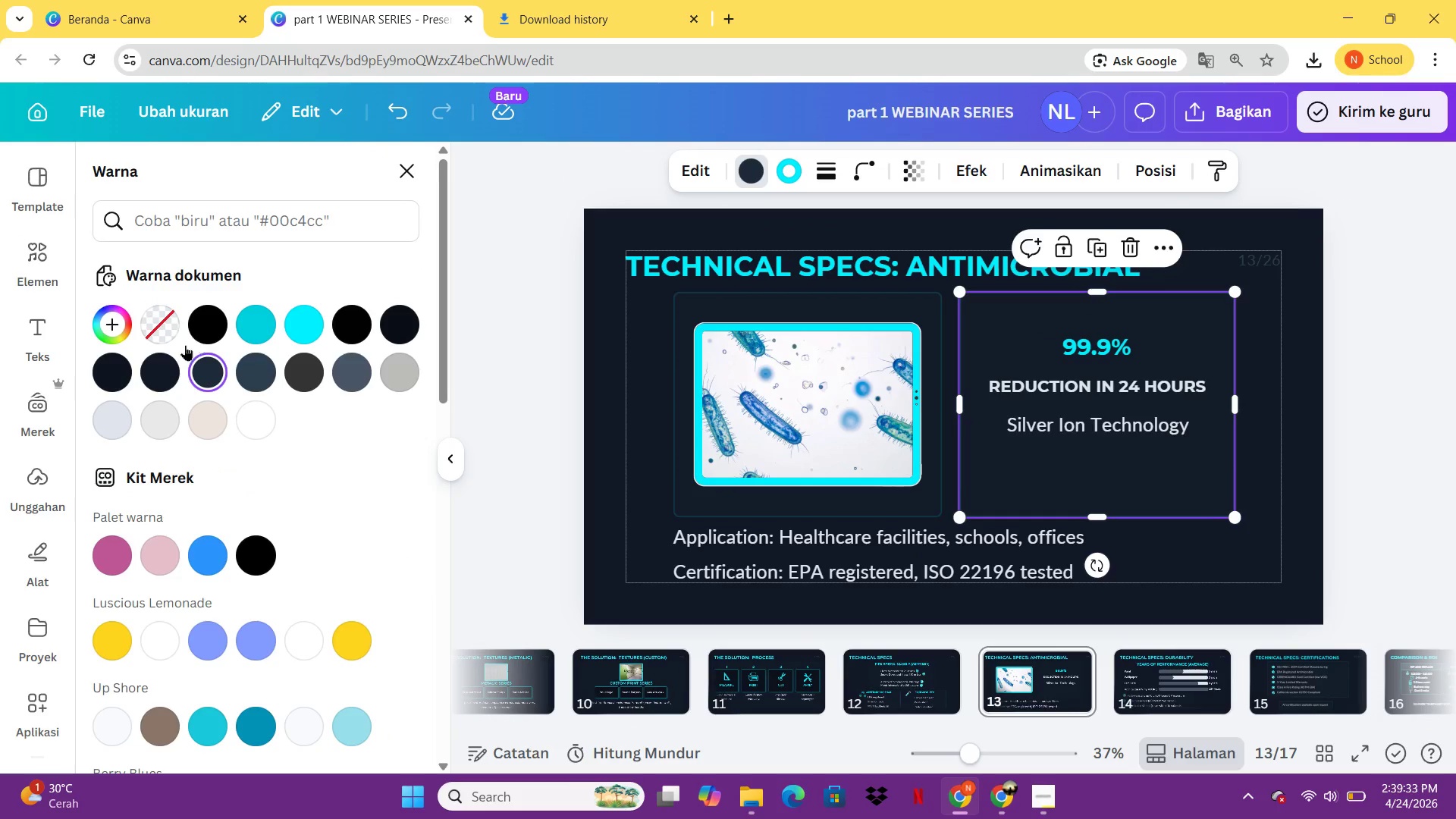 
mouse_move([213, 373])
 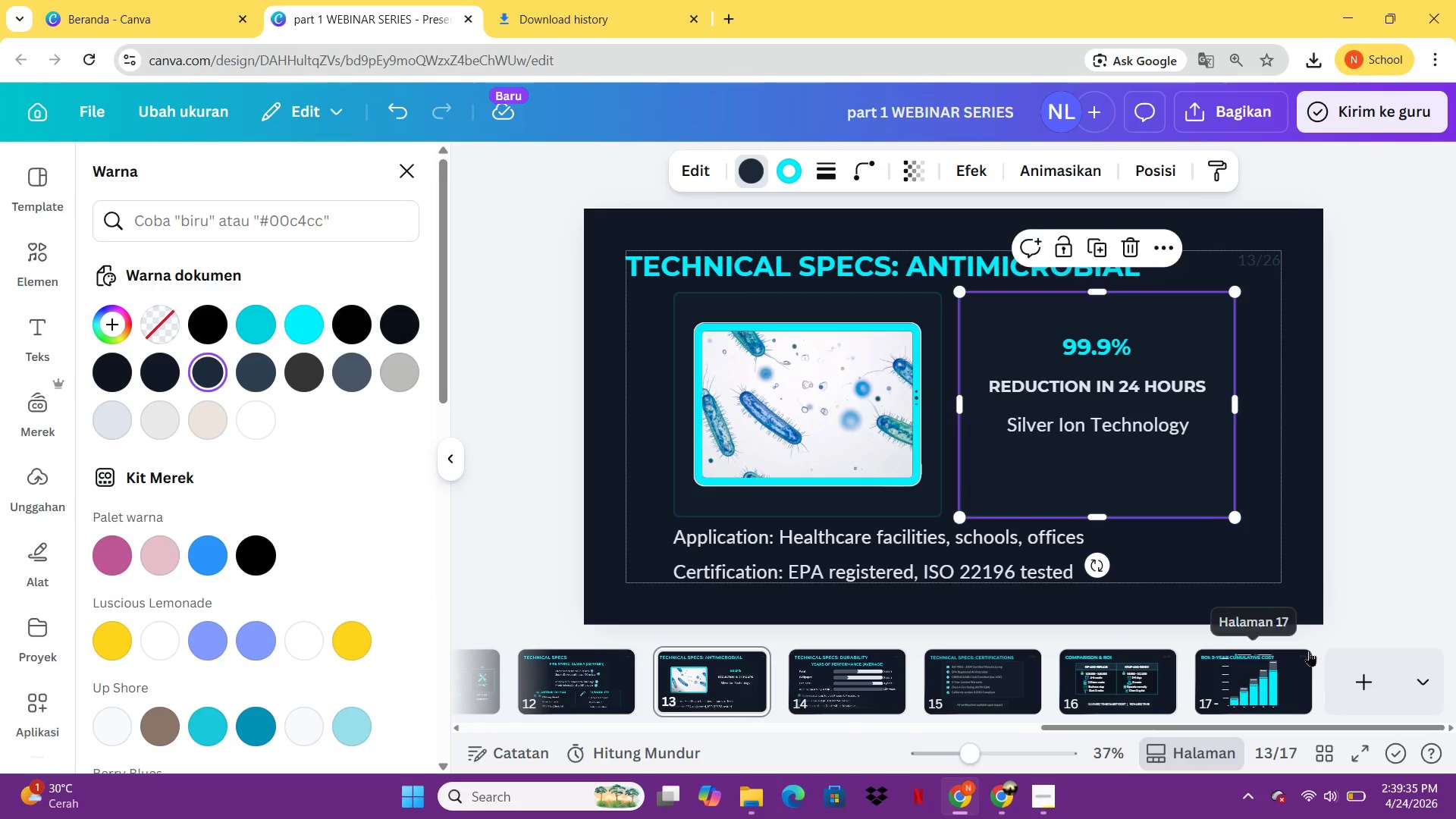 
left_click([1265, 655])
 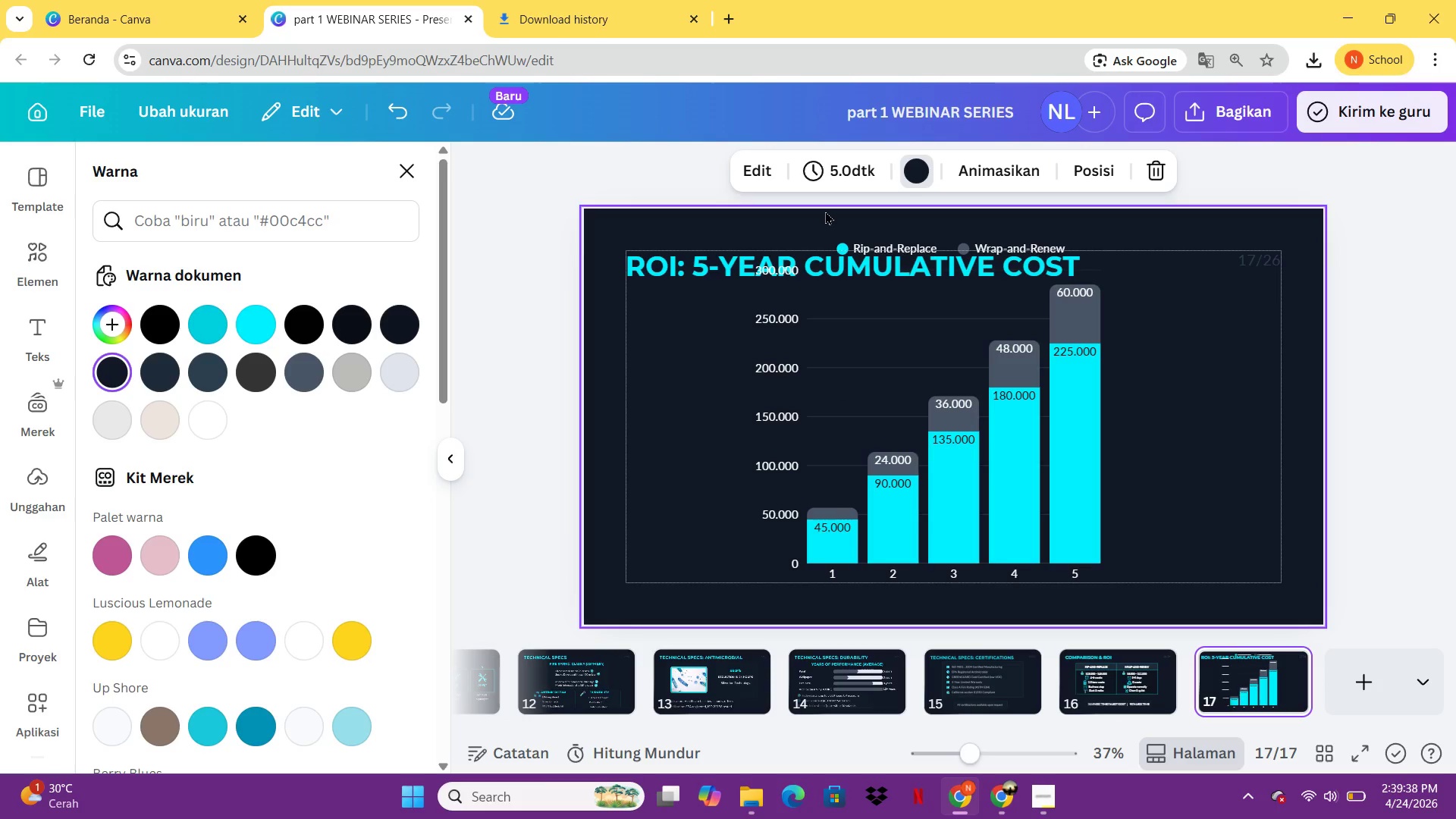 
left_click([901, 334])
 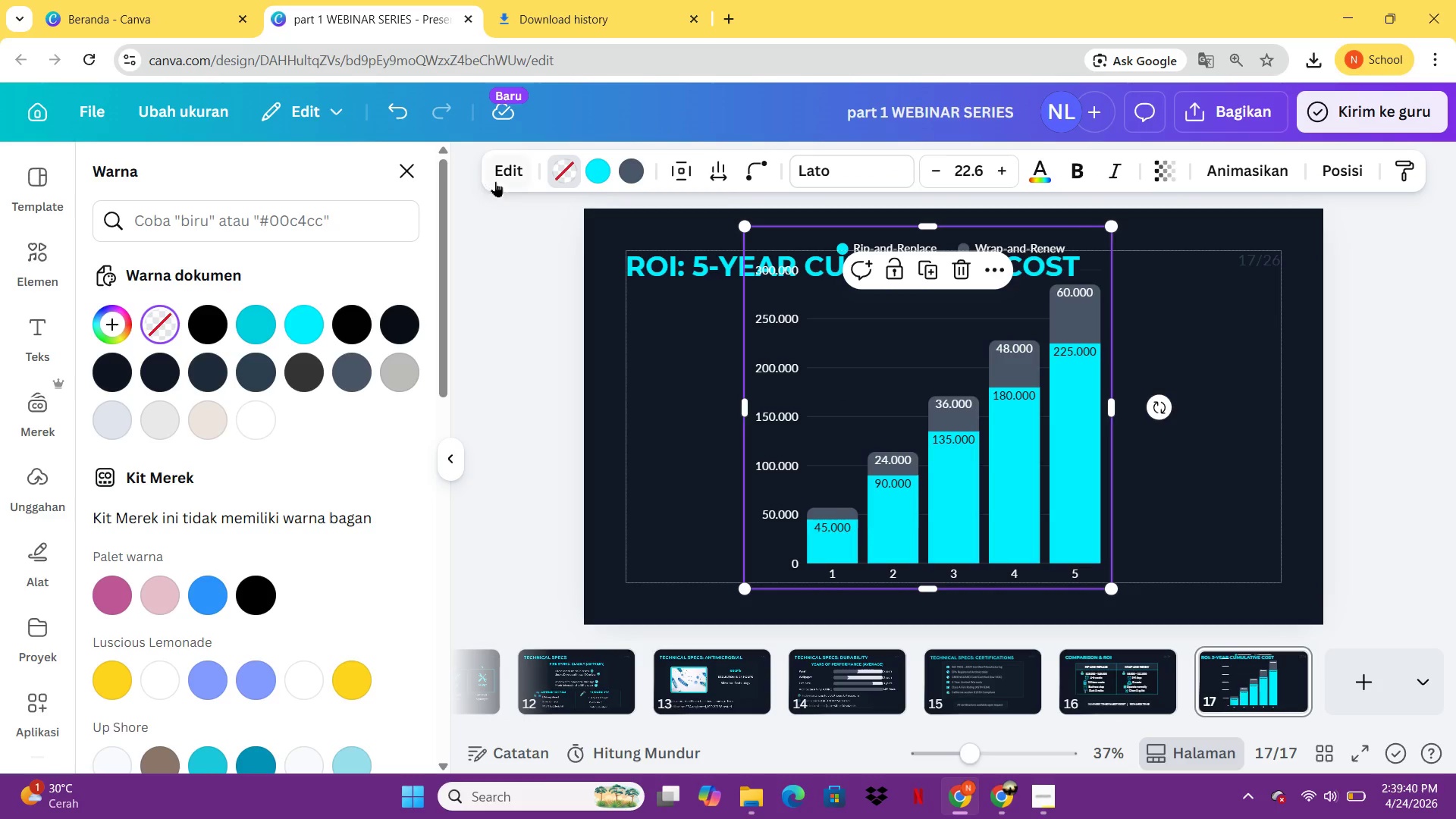 
left_click([497, 179])
 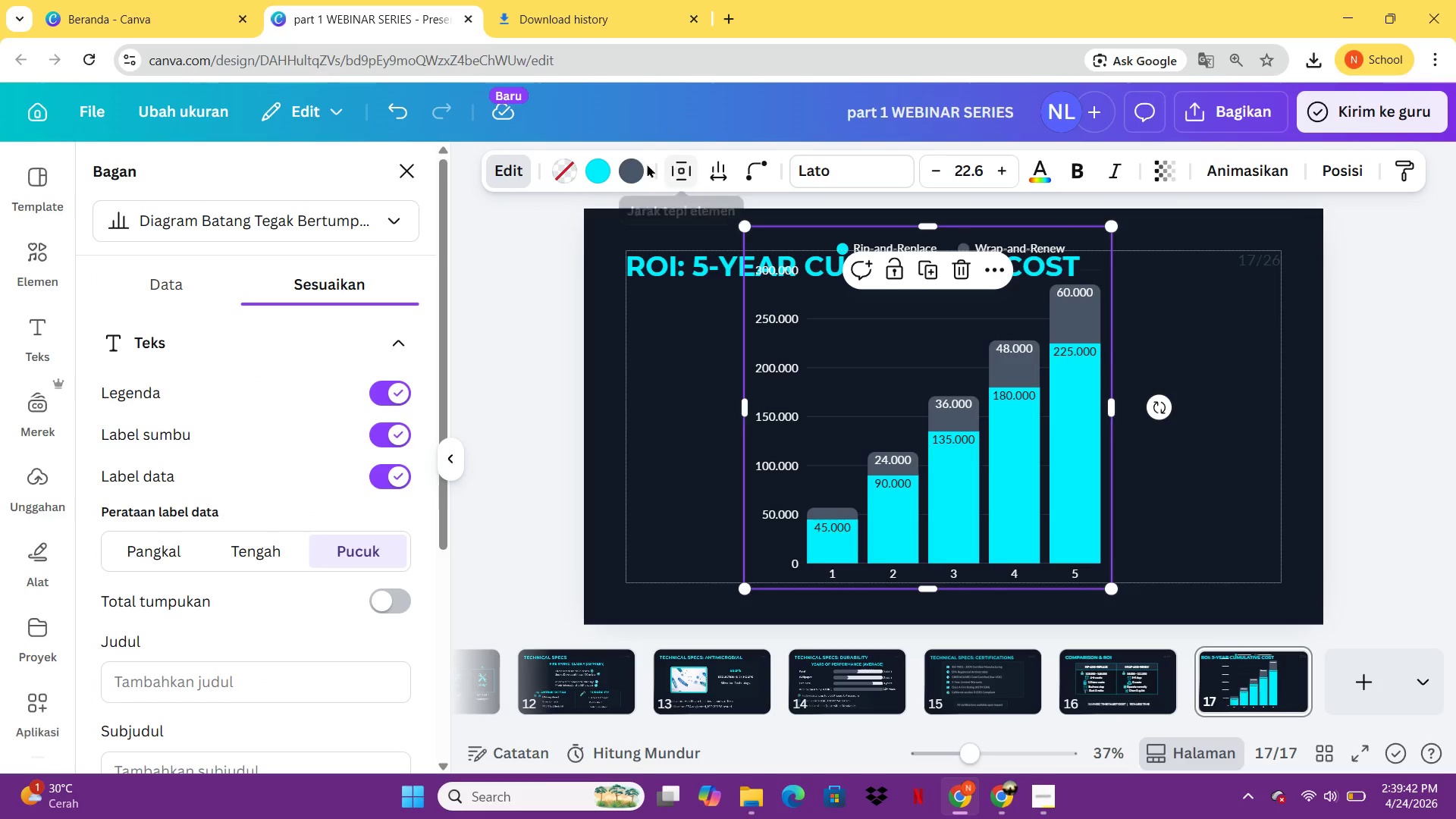 
left_click([636, 164])
 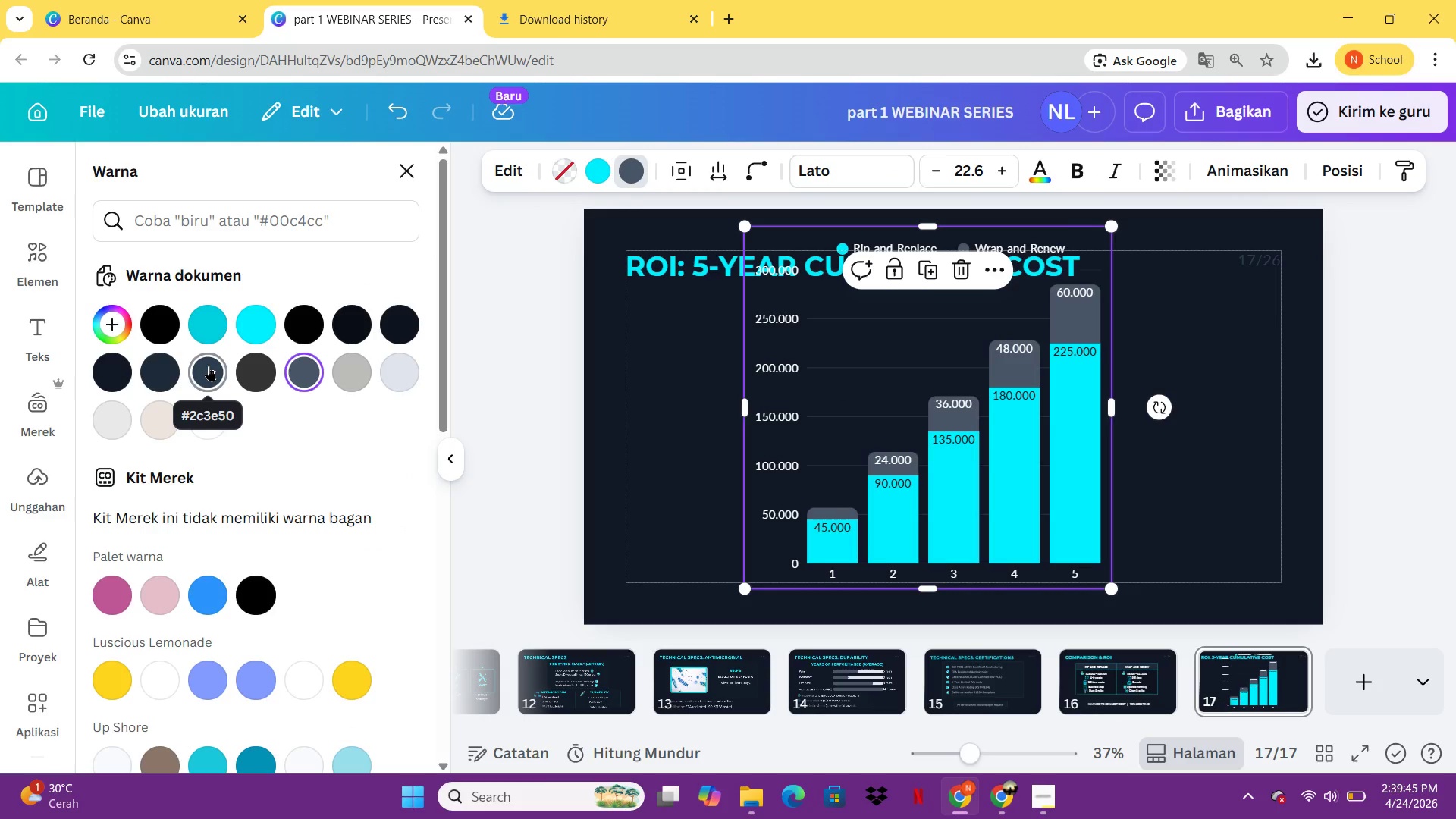 
left_click([148, 367])
 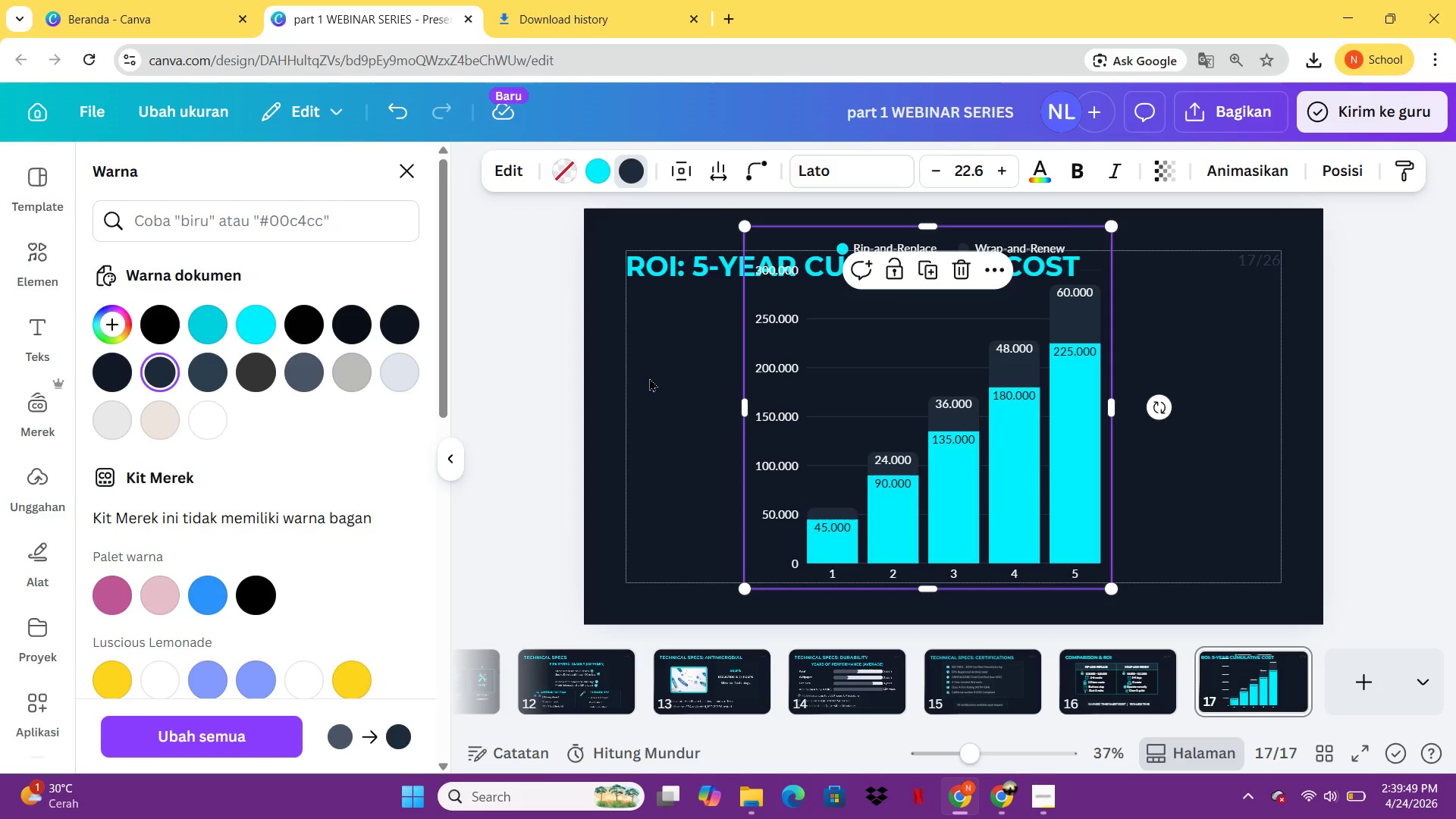 
left_click([321, 371])
 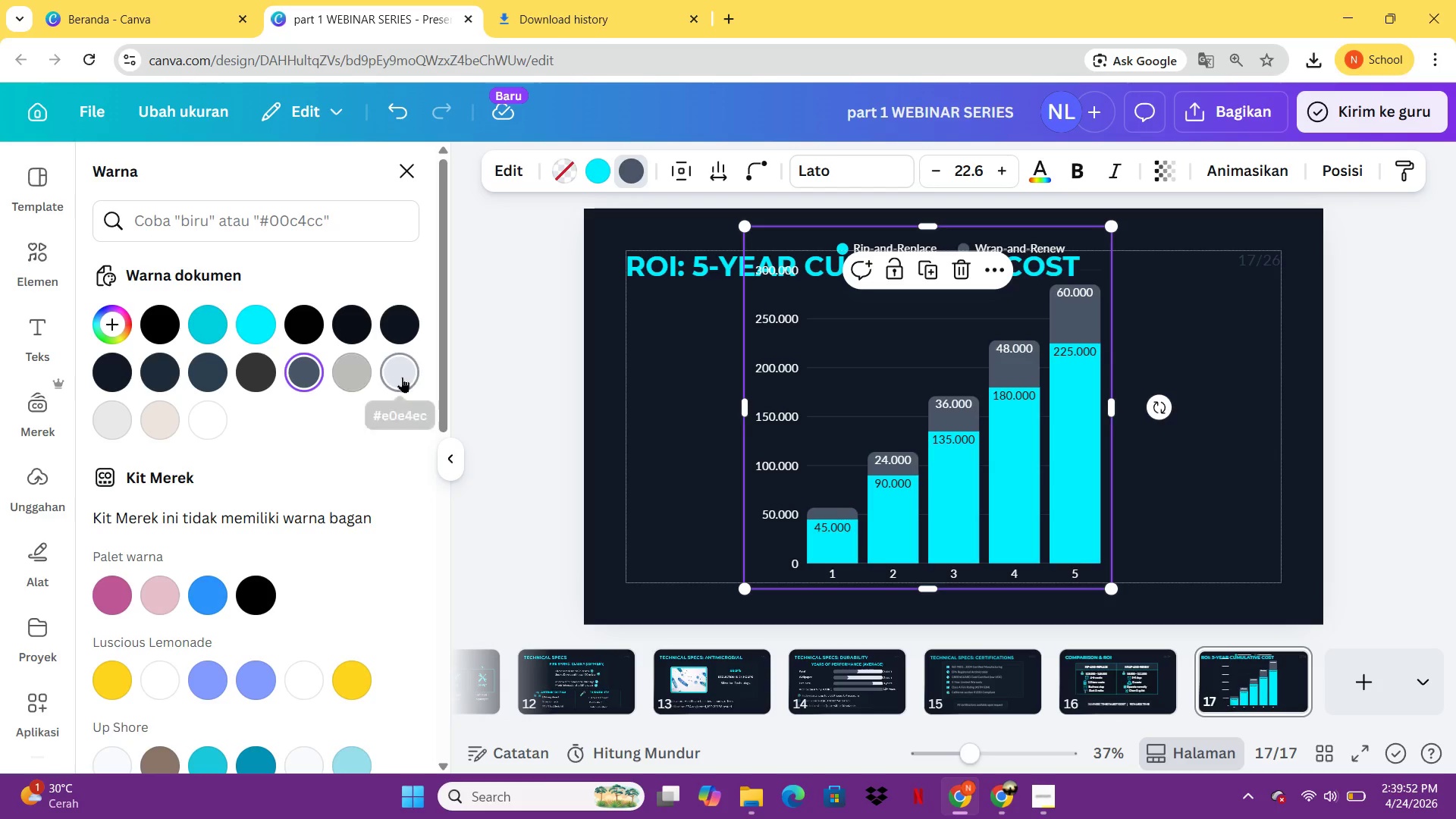 
left_click([402, 377])
 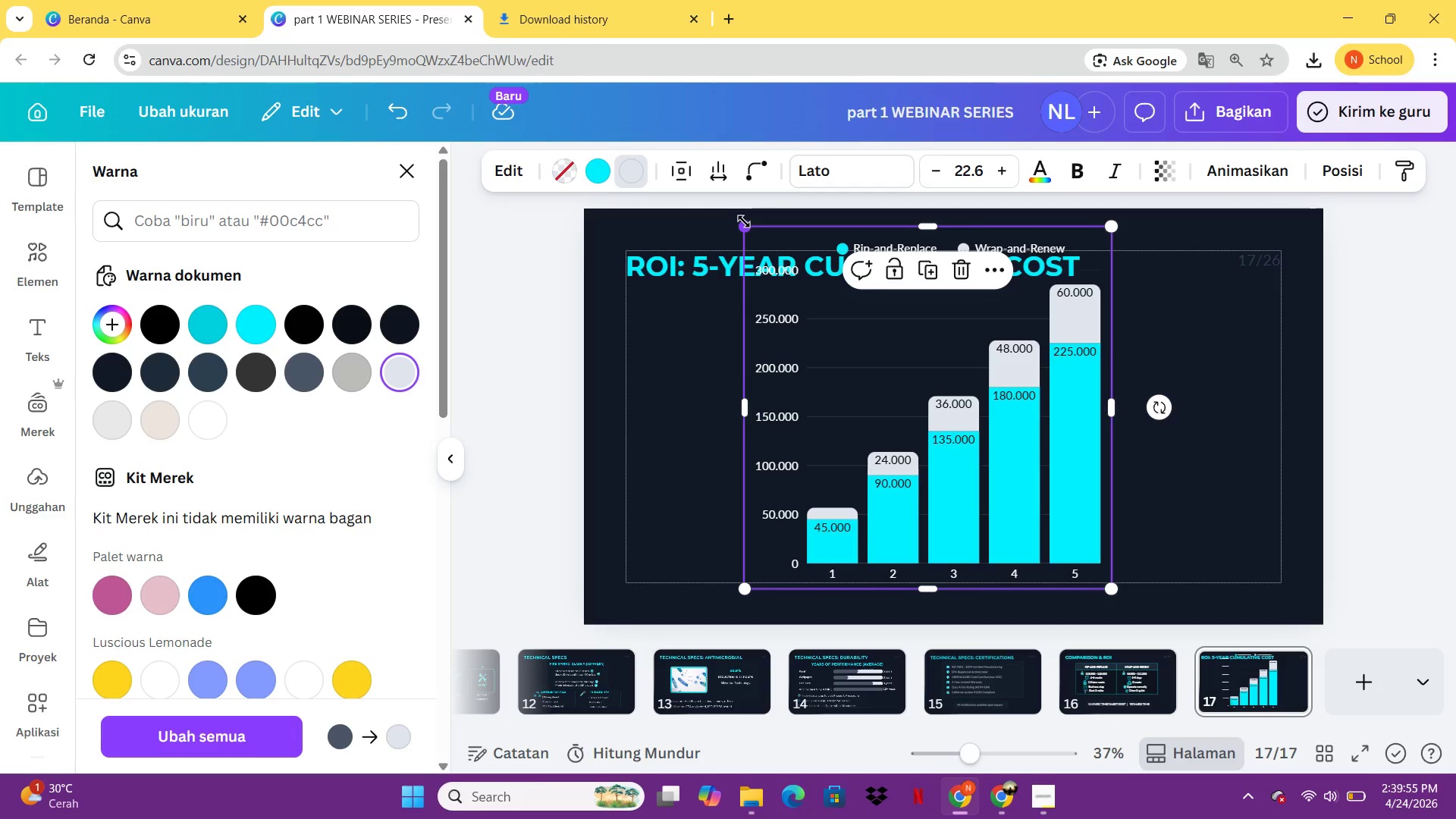 
left_click_drag(start_coordinate=[744, 221], to_coordinate=[815, 308])
 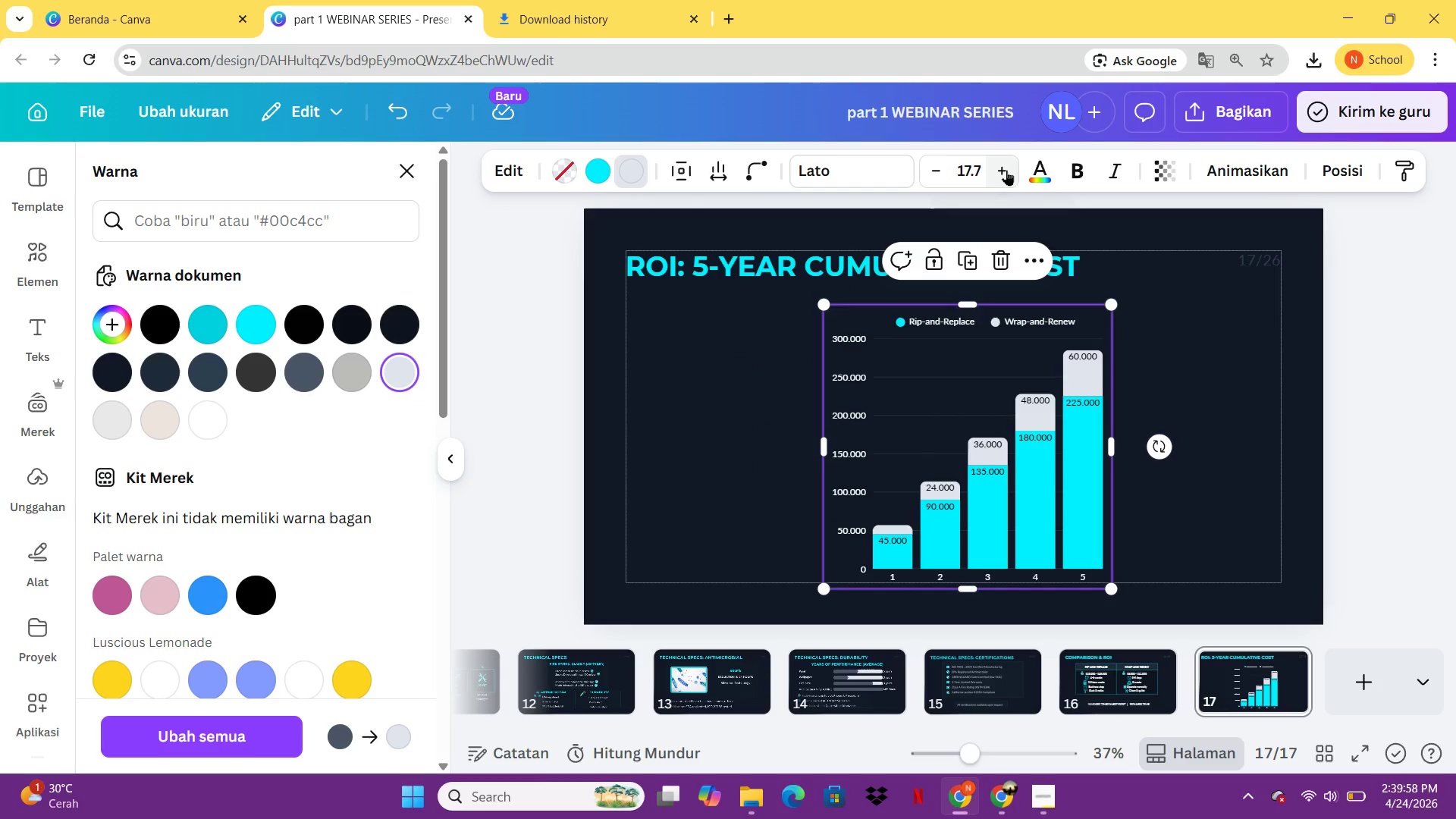 
double_click([1006, 170])
 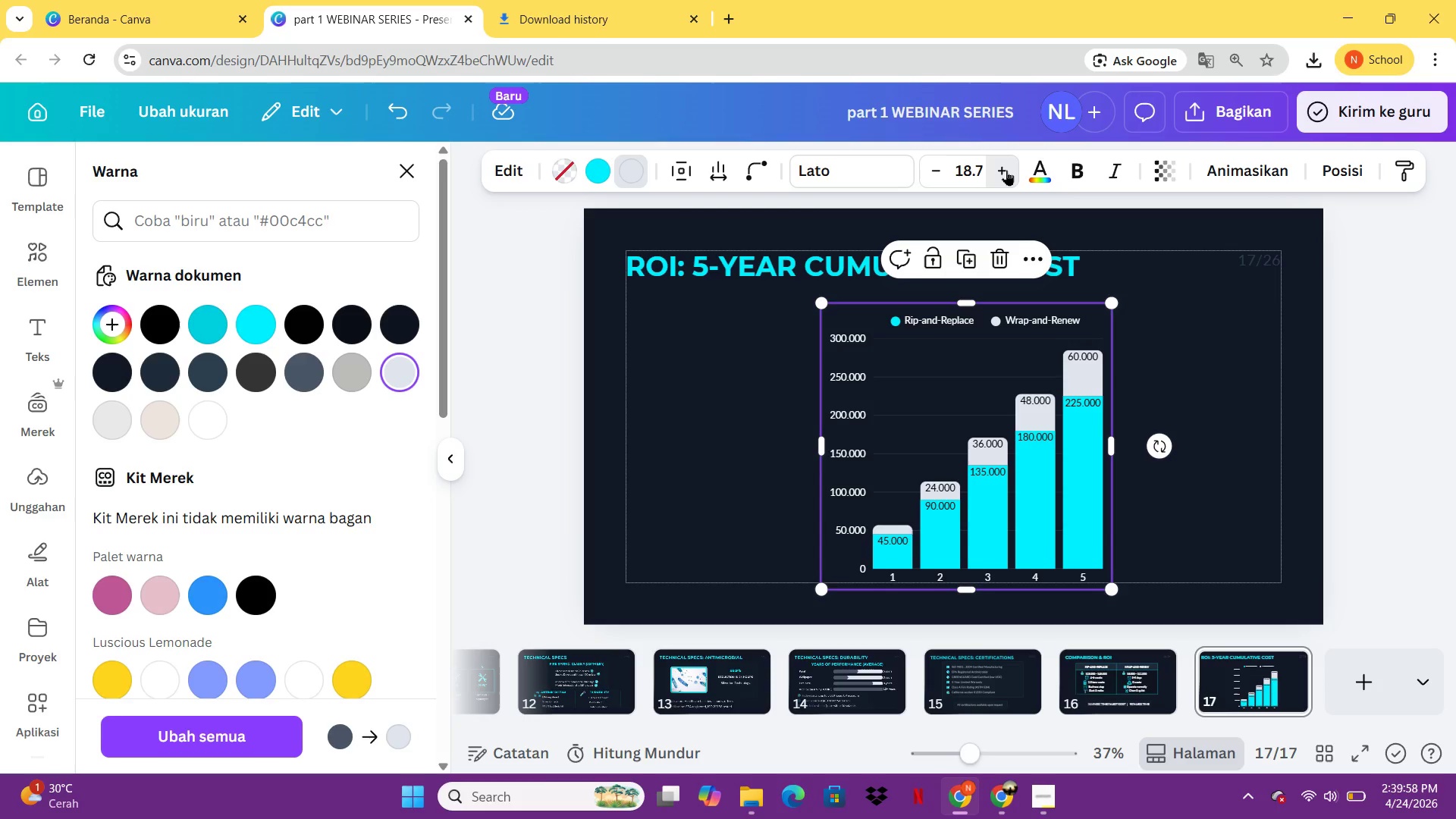 
triple_click([1006, 170])
 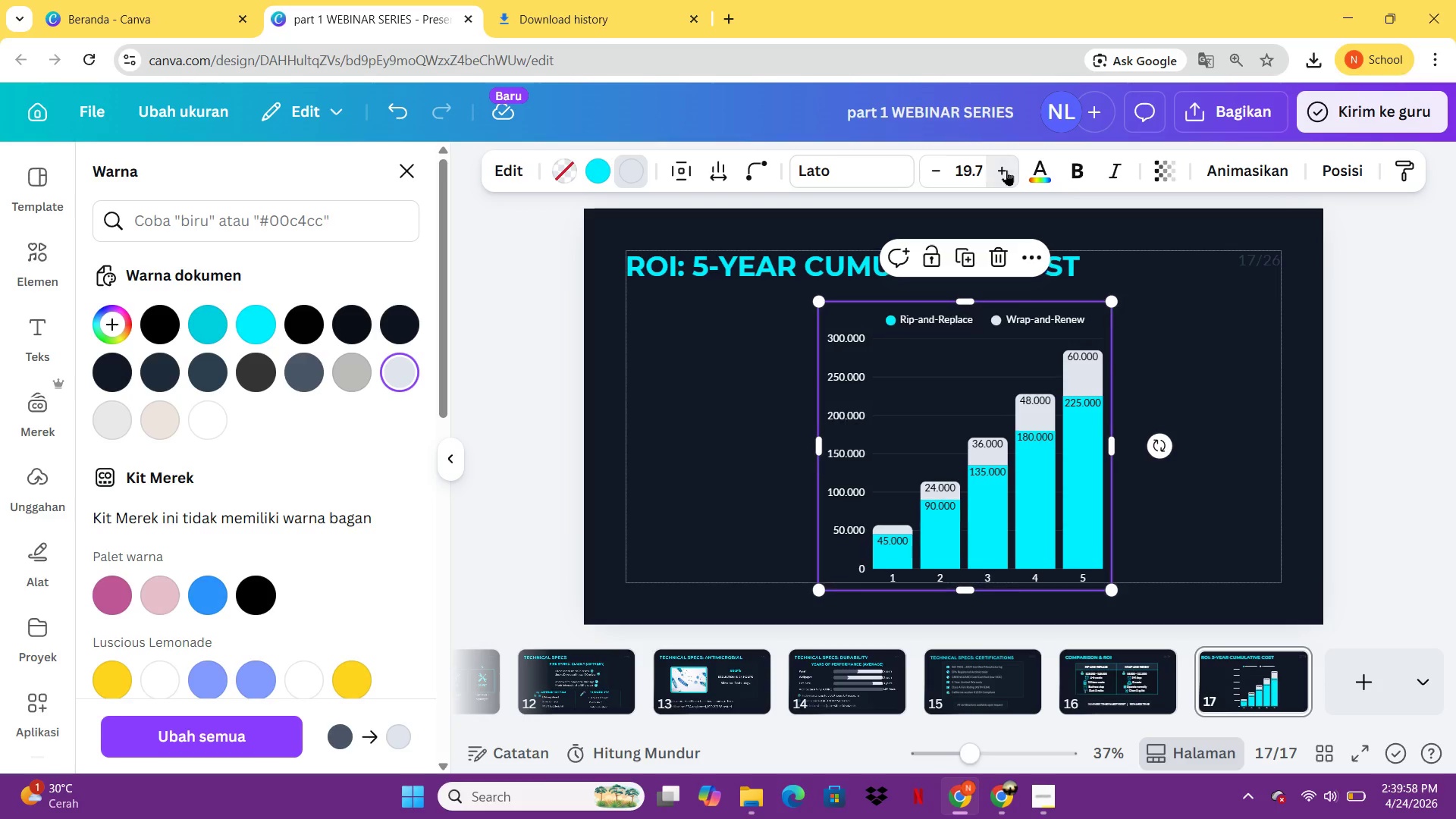 
triple_click([1006, 170])
 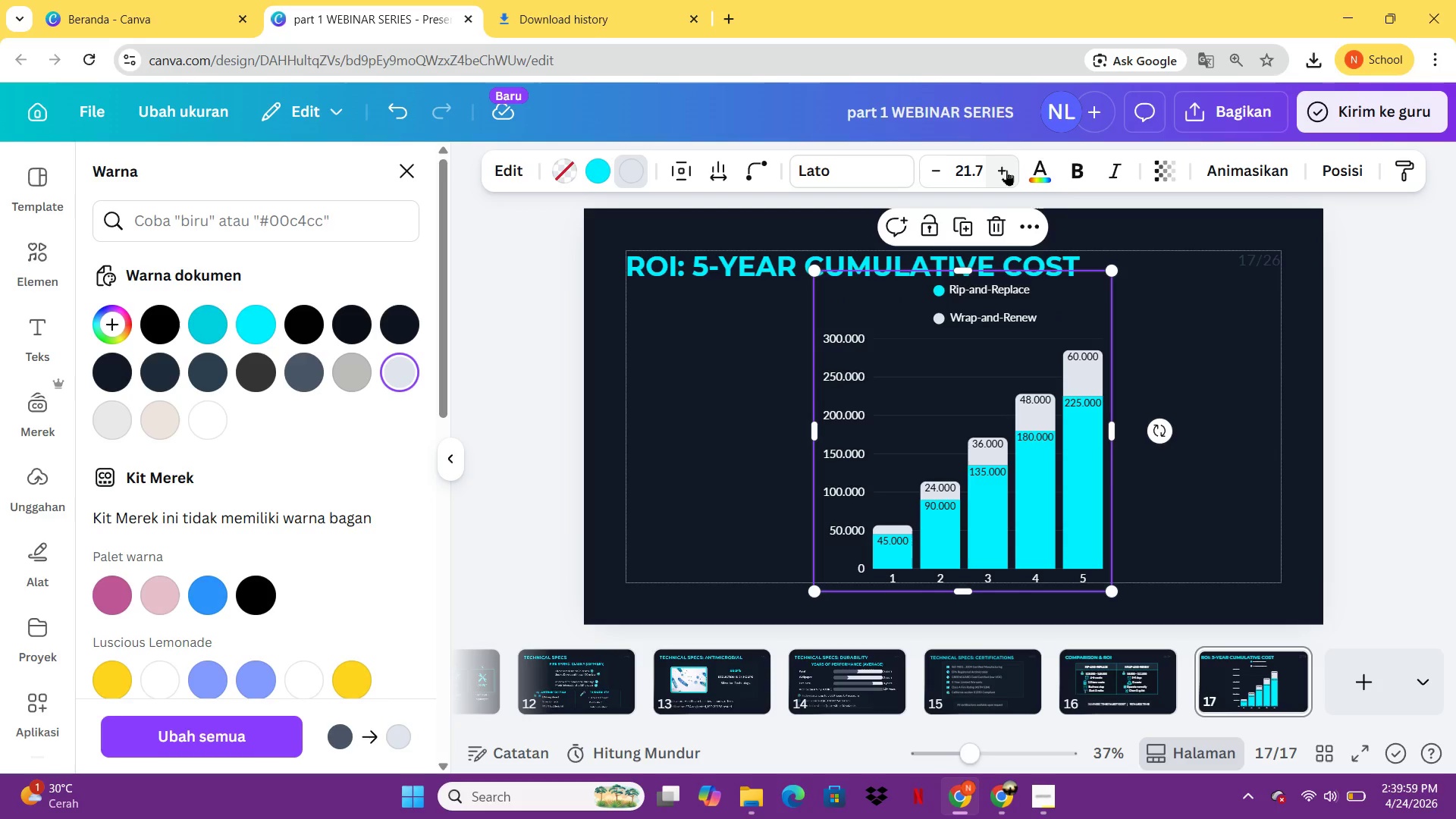 
triple_click([1006, 170])
 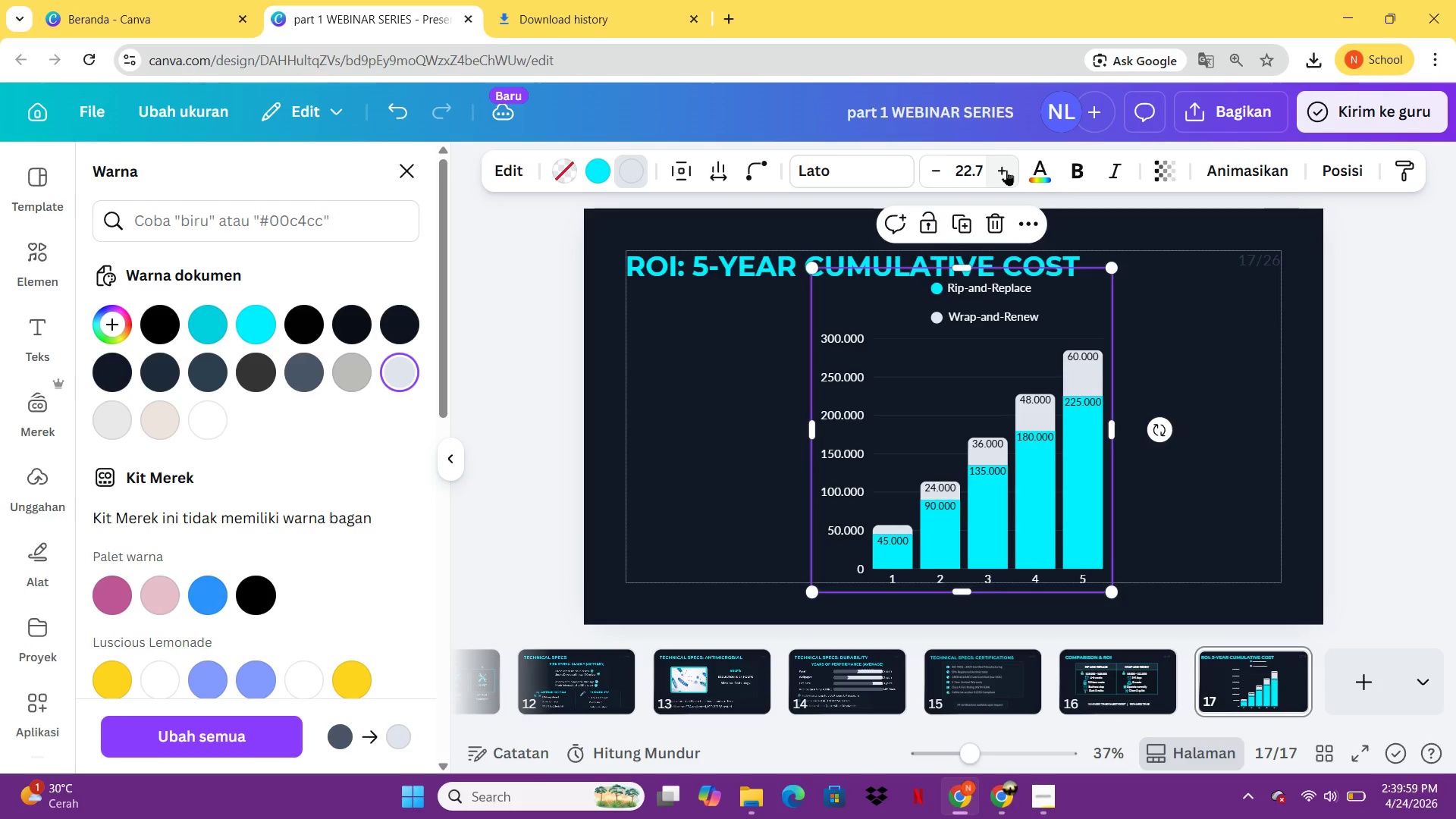 
double_click([1006, 170])
 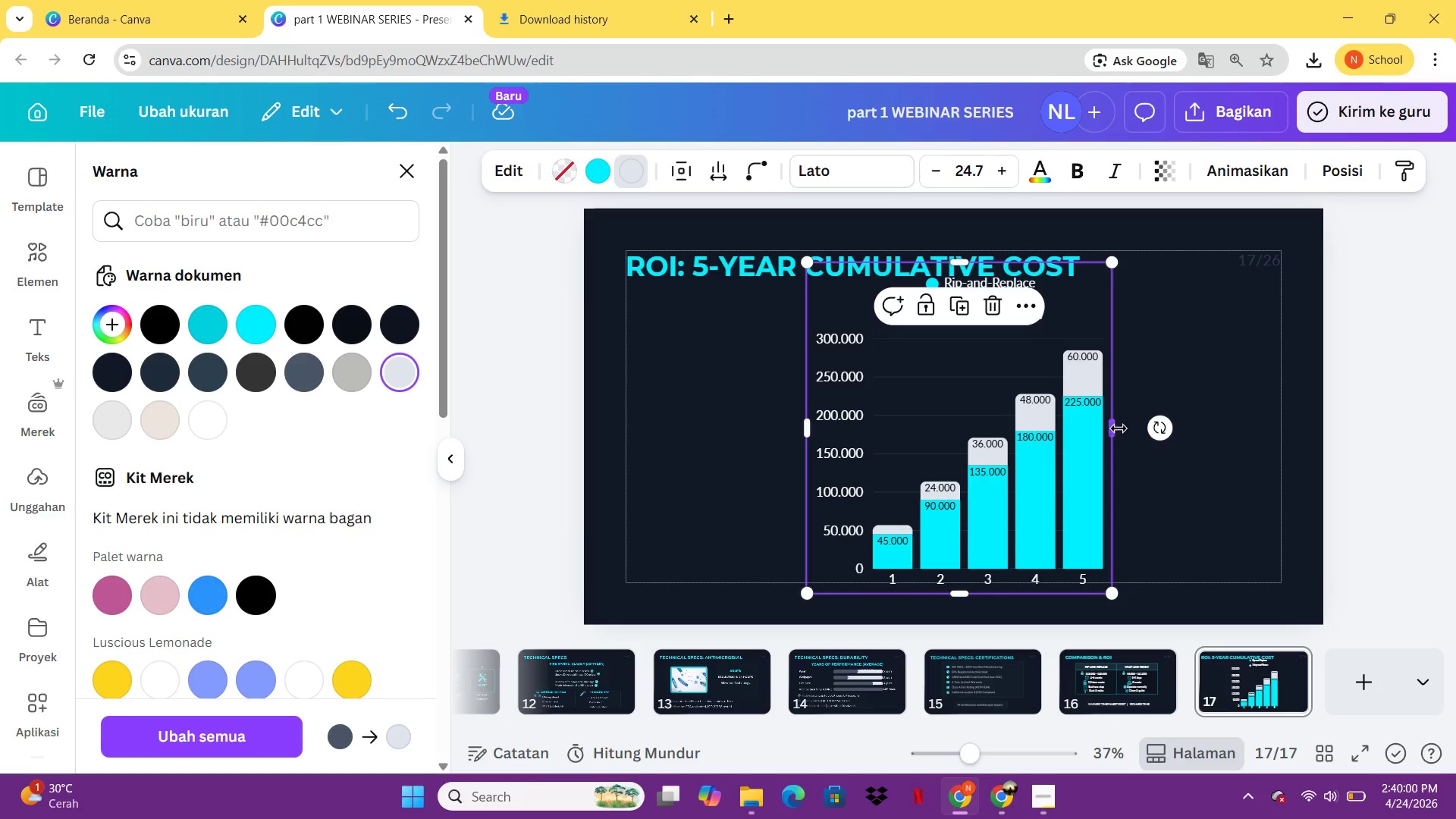 
left_click_drag(start_coordinate=[1119, 425], to_coordinate=[1207, 425])
 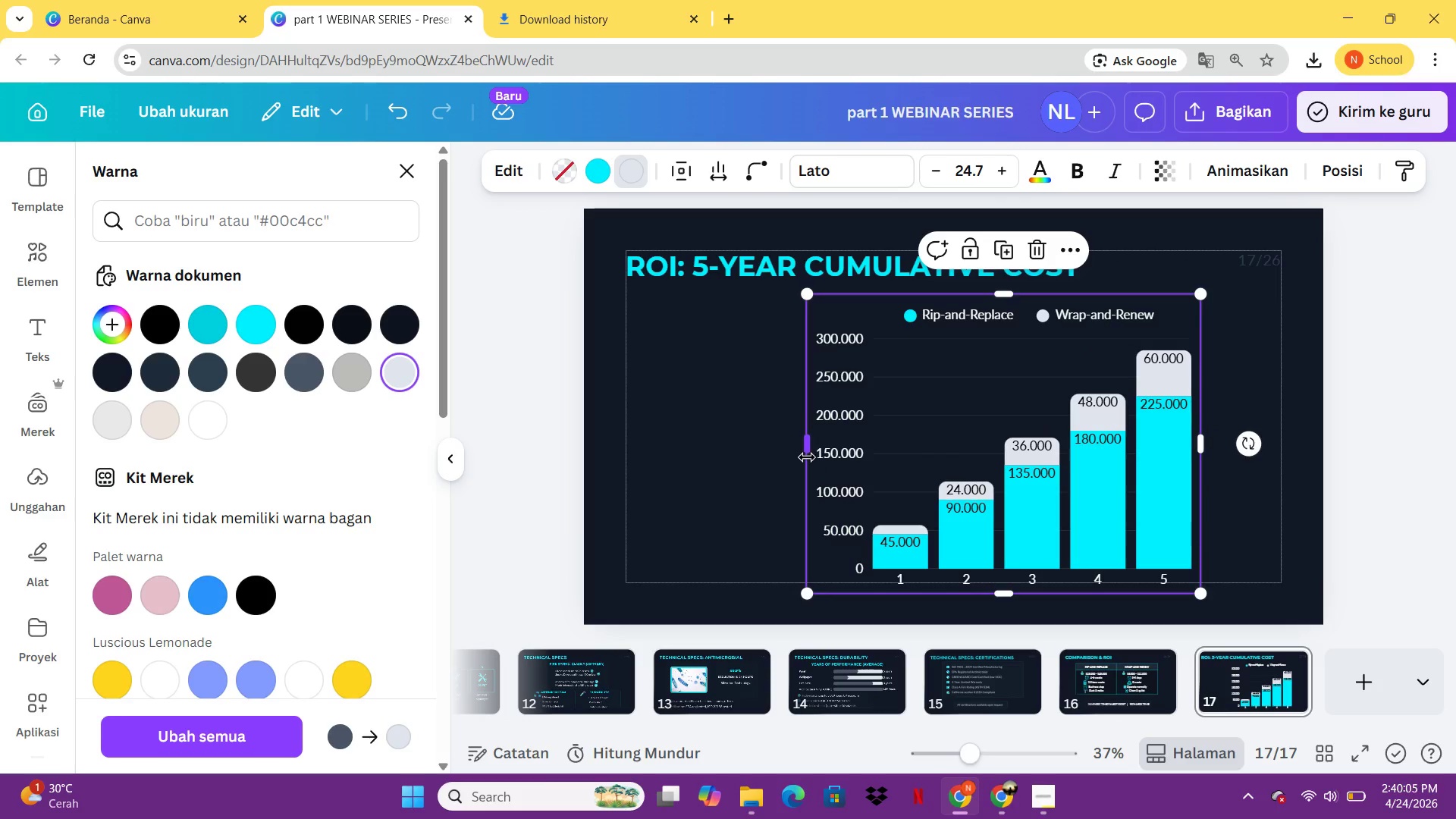 
left_click_drag(start_coordinate=[805, 456], to_coordinate=[742, 447])
 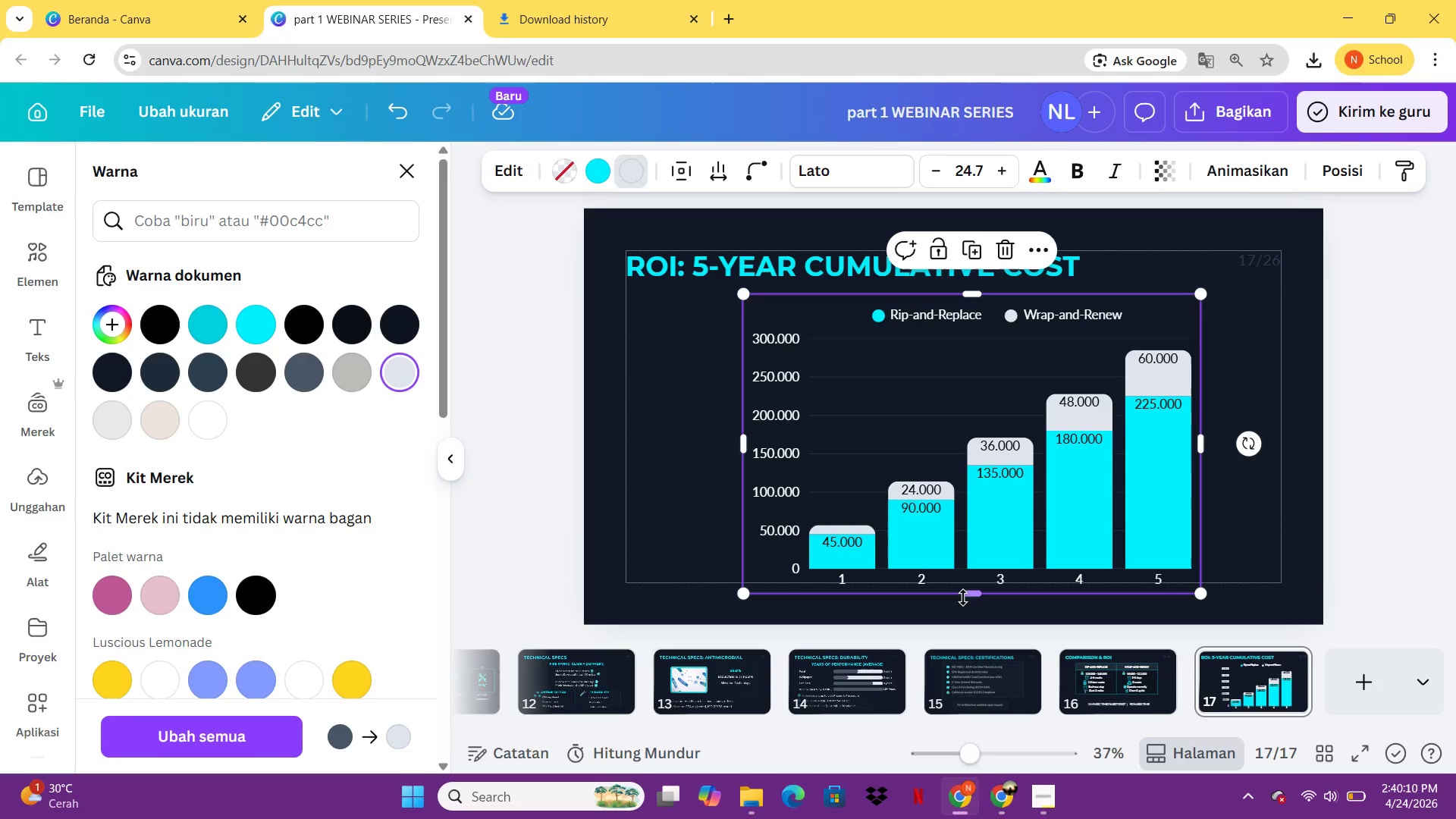 
left_click_drag(start_coordinate=[963, 597], to_coordinate=[965, 572])
 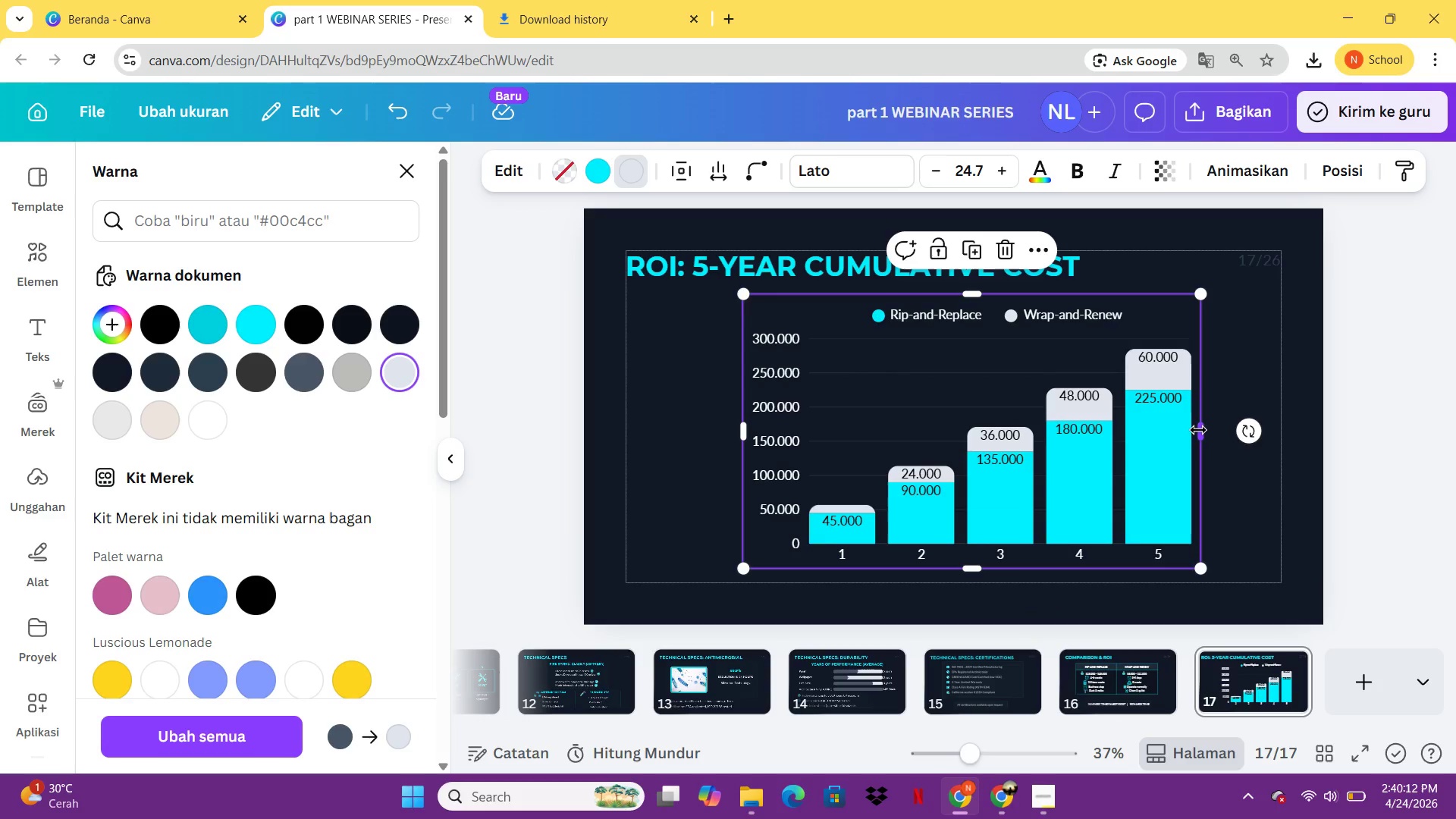 
left_click_drag(start_coordinate=[1198, 429], to_coordinate=[1144, 425])
 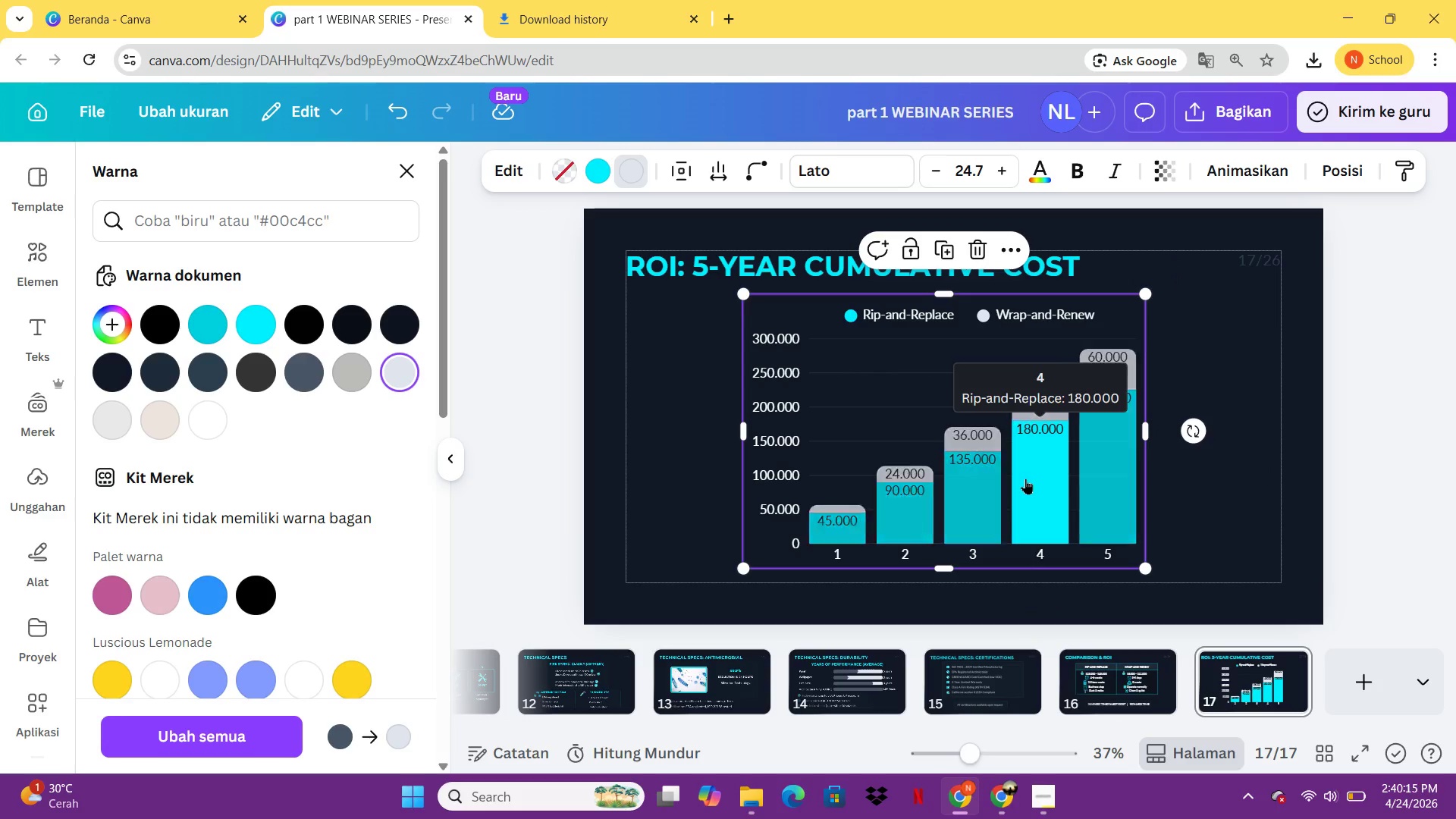 
left_click_drag(start_coordinate=[1025, 479], to_coordinate=[1025, 469])
 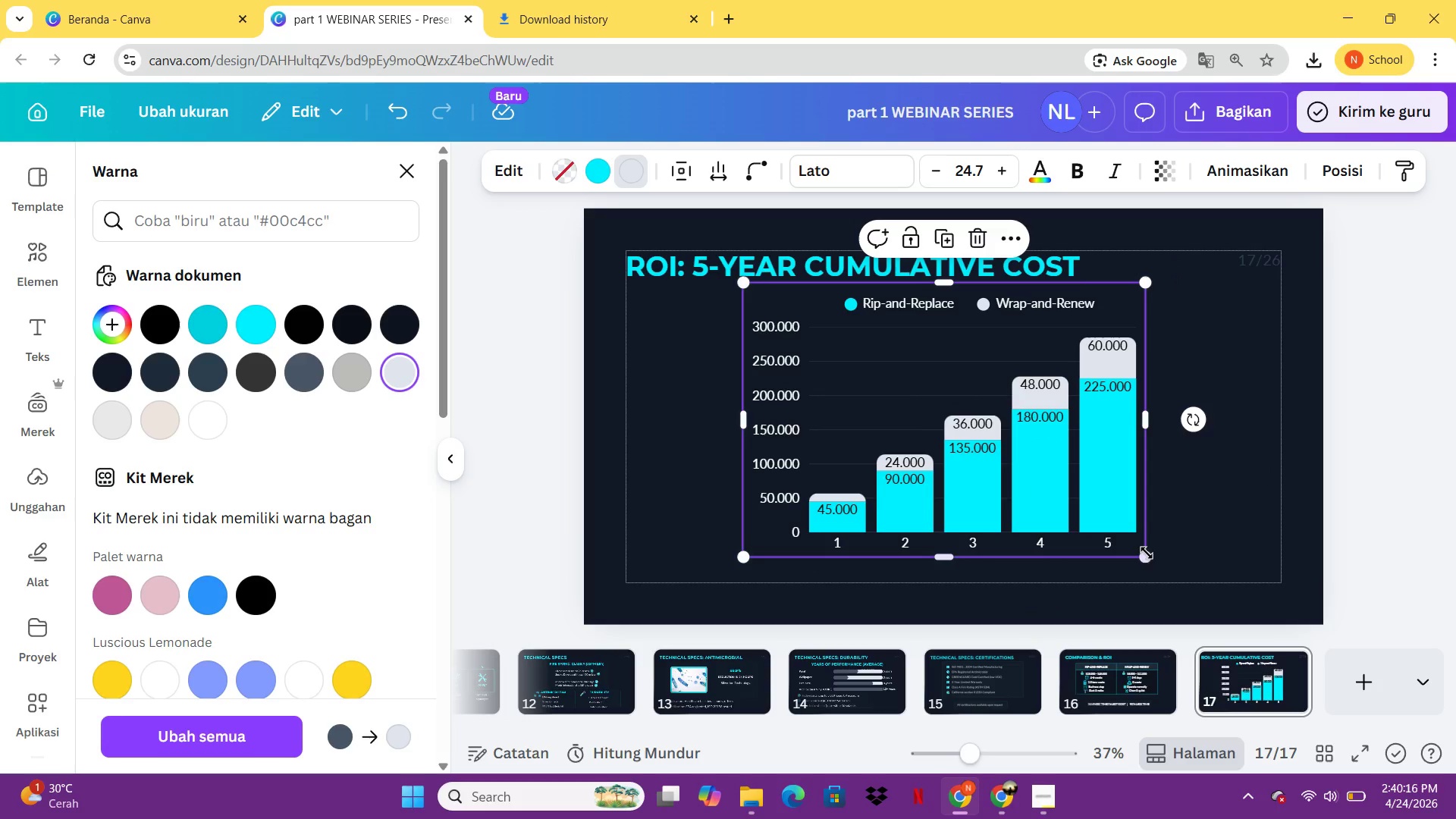 
left_click_drag(start_coordinate=[1149, 553], to_coordinate=[1081, 468])
 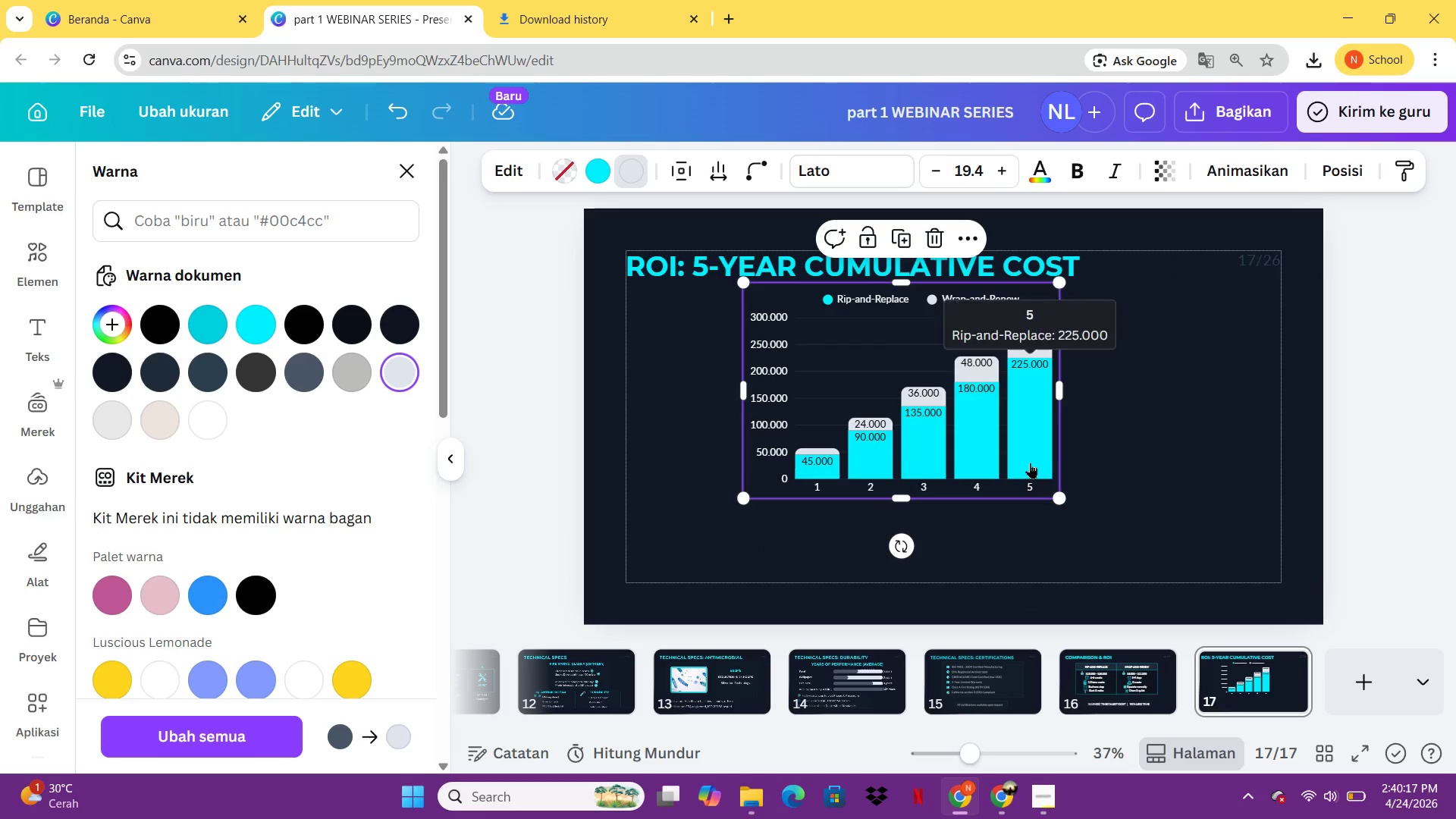 
left_click_drag(start_coordinate=[1030, 463], to_coordinate=[1084, 474])
 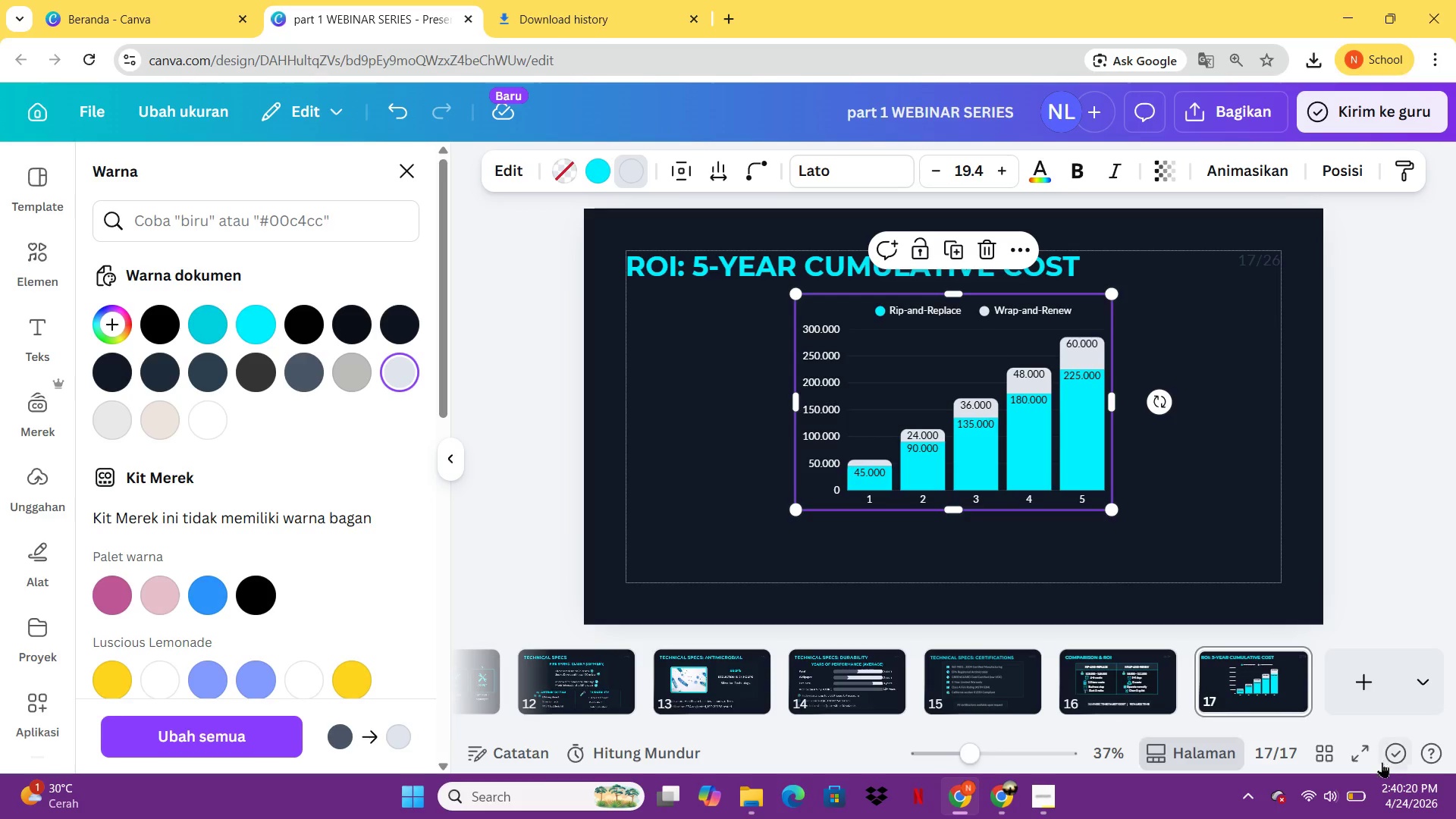 
left_click([1379, 764])
 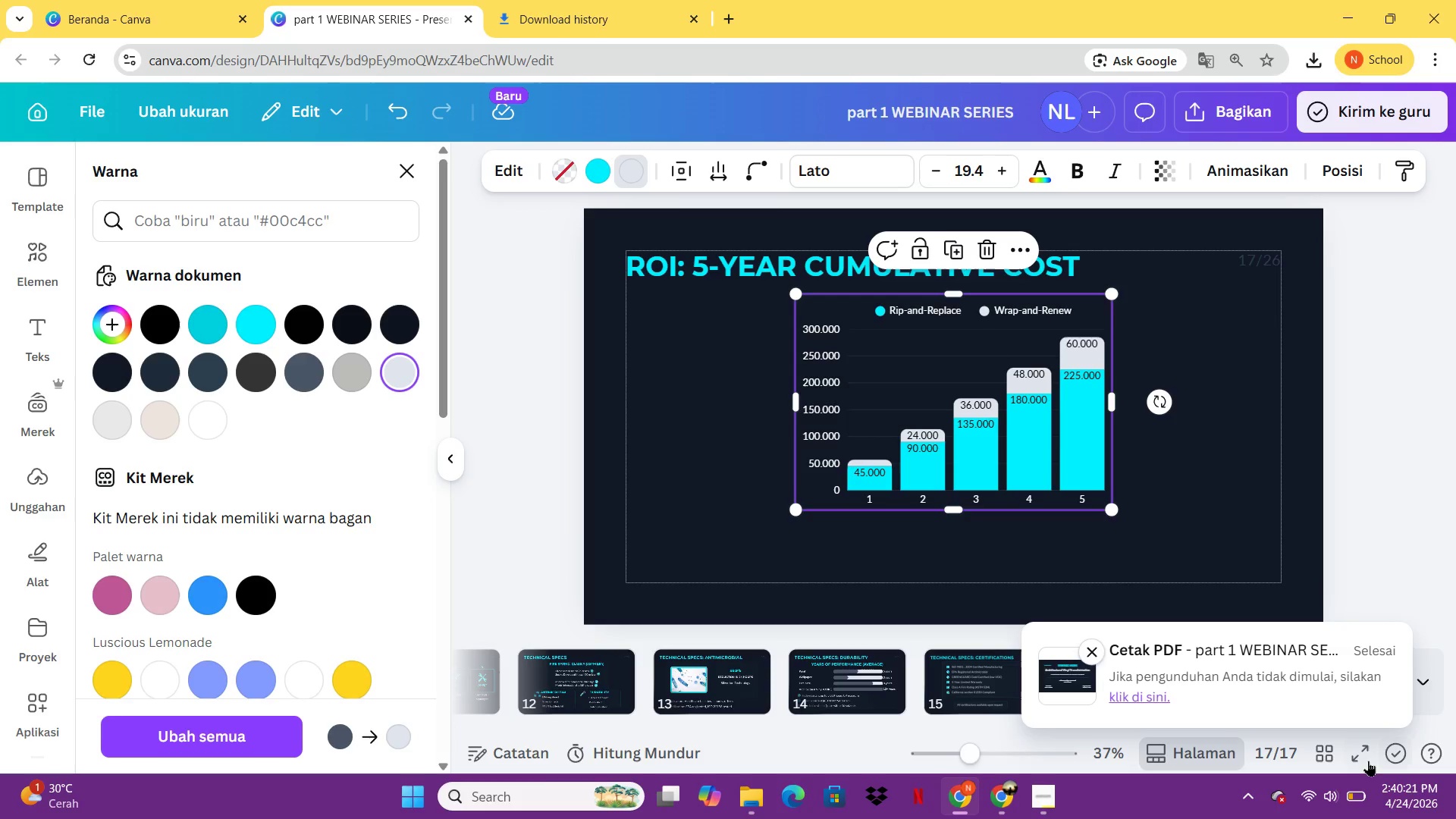 
left_click([1365, 761])
 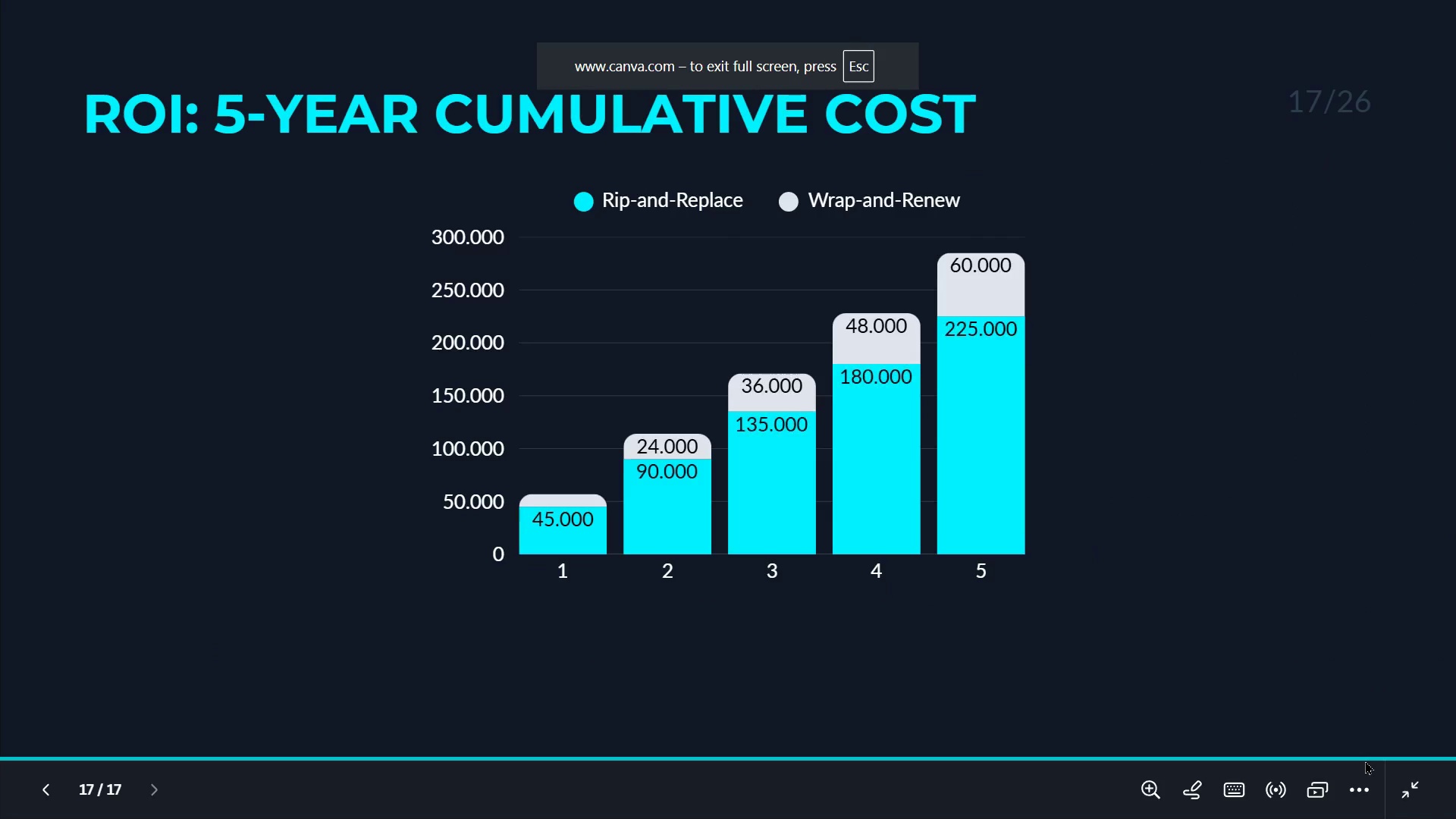 
key(Escape)
 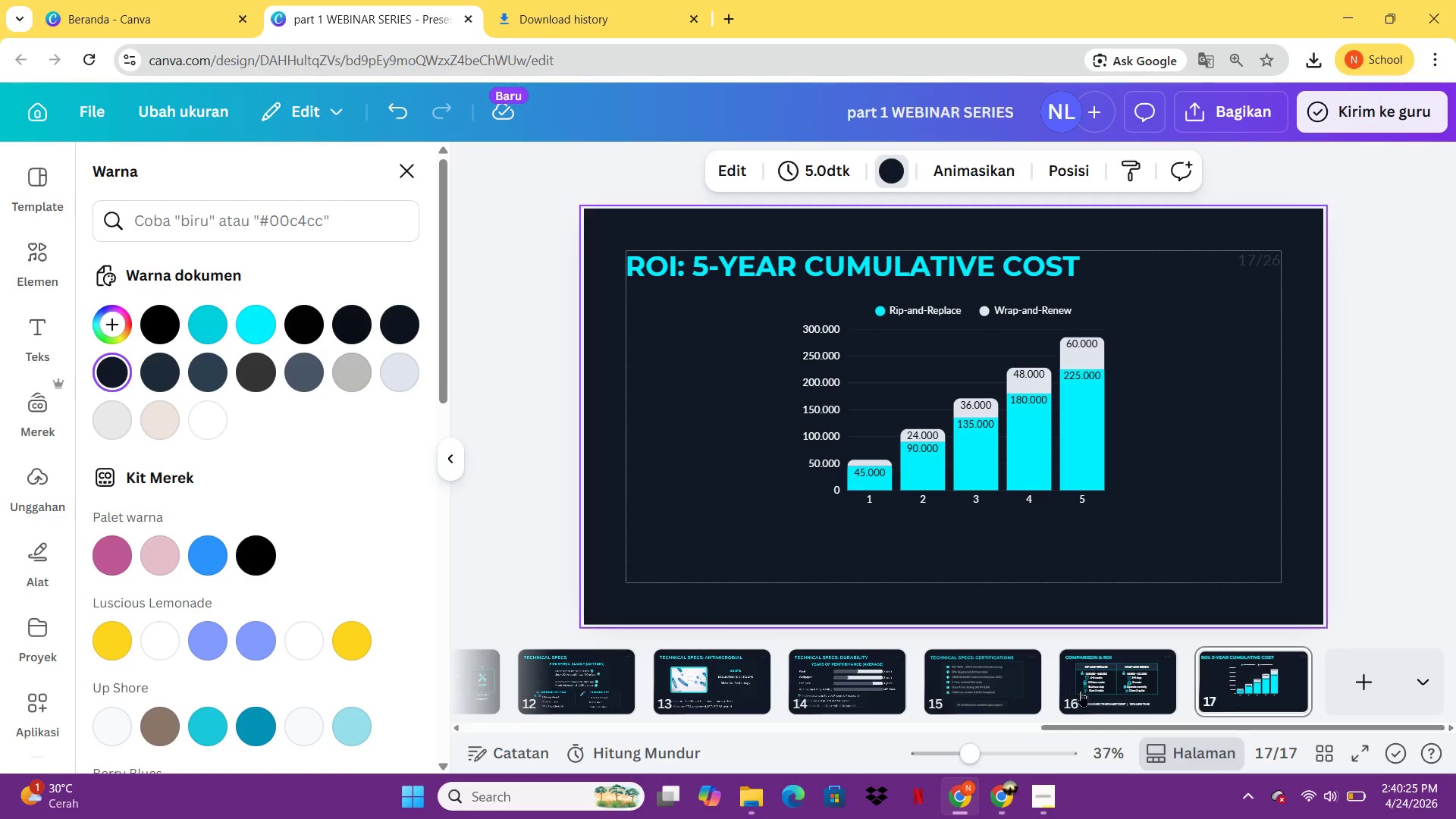 
left_click([1082, 691])
 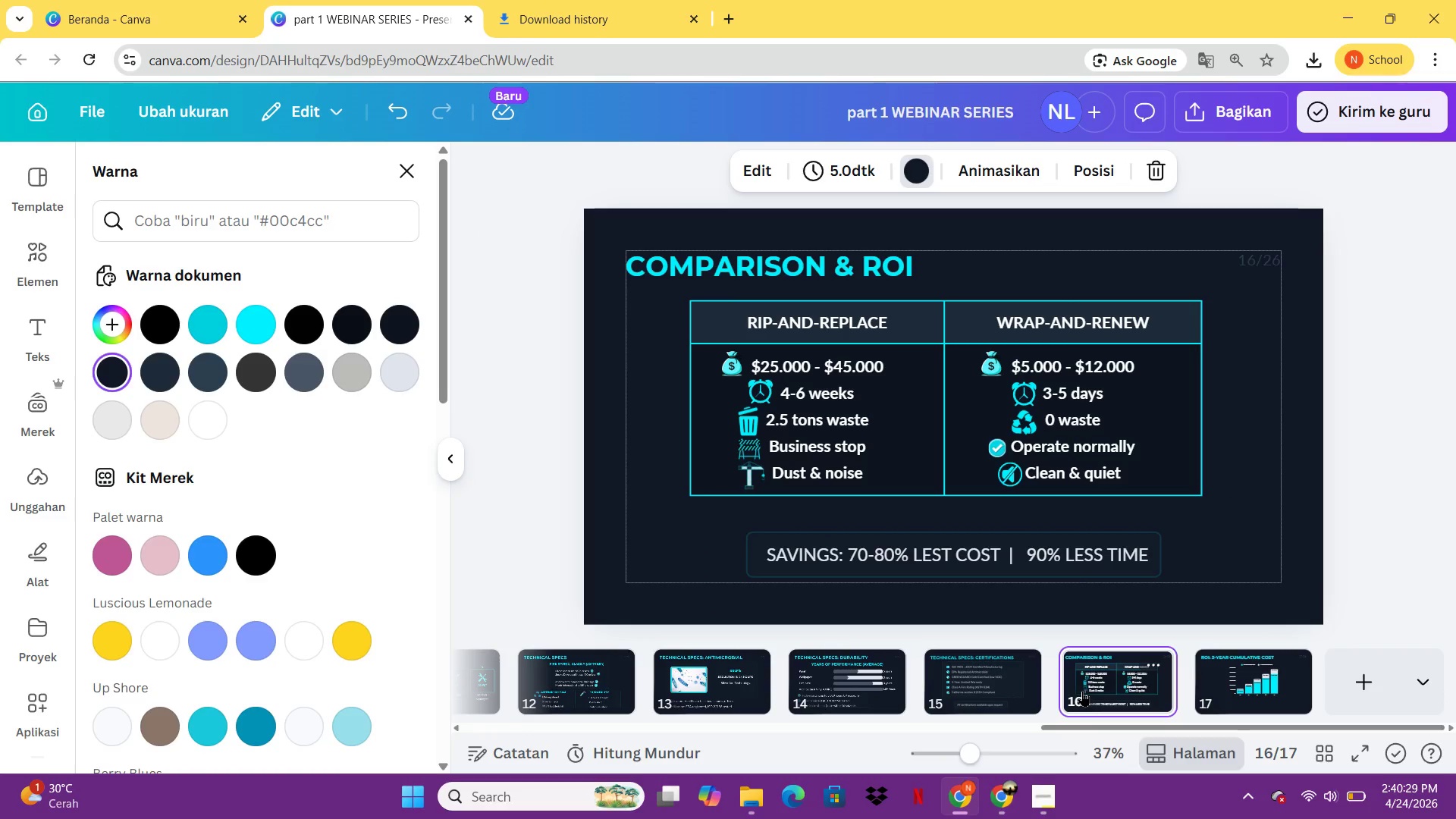 
wait(5.28)
 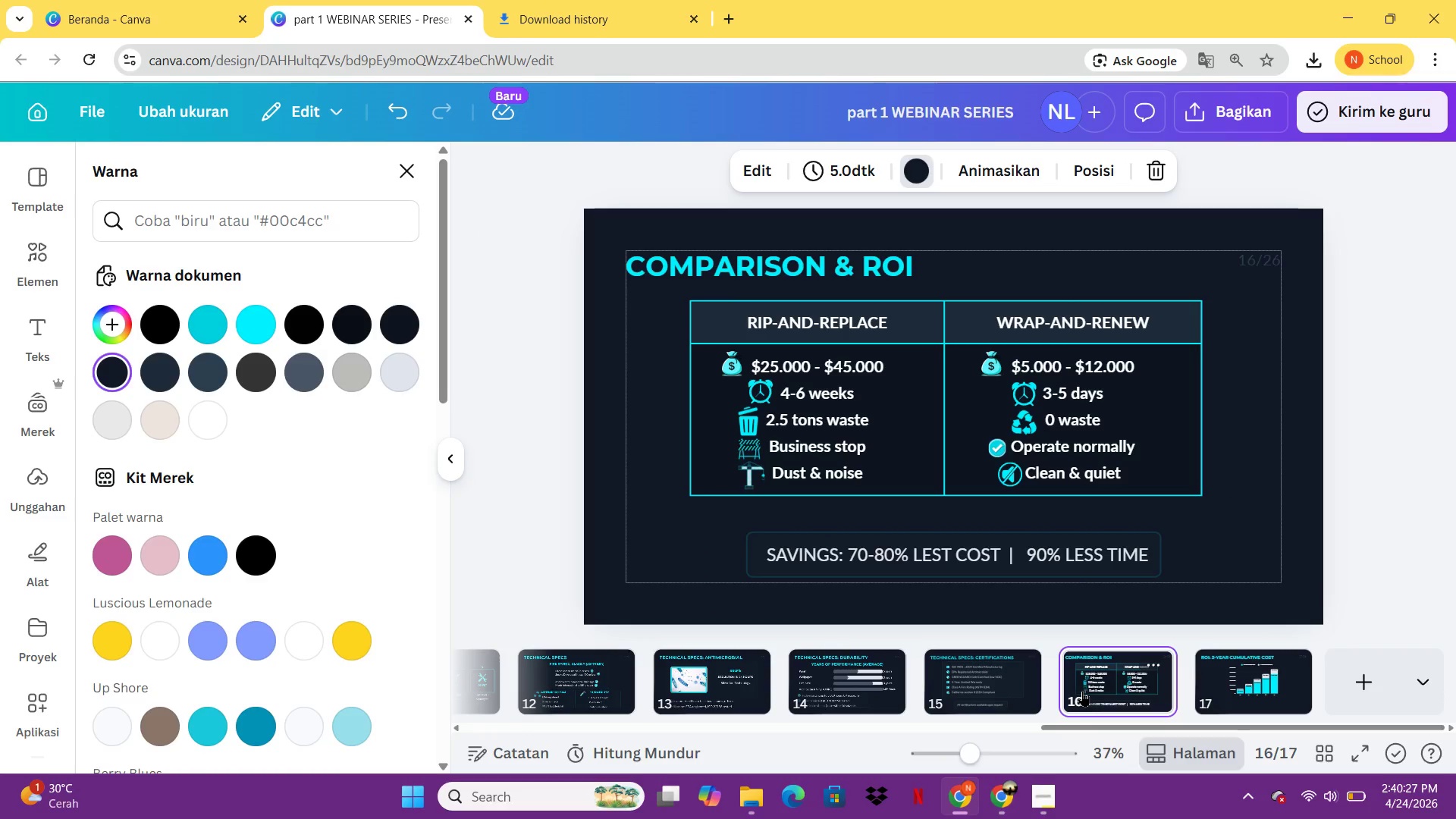 
left_click([1045, 559])
 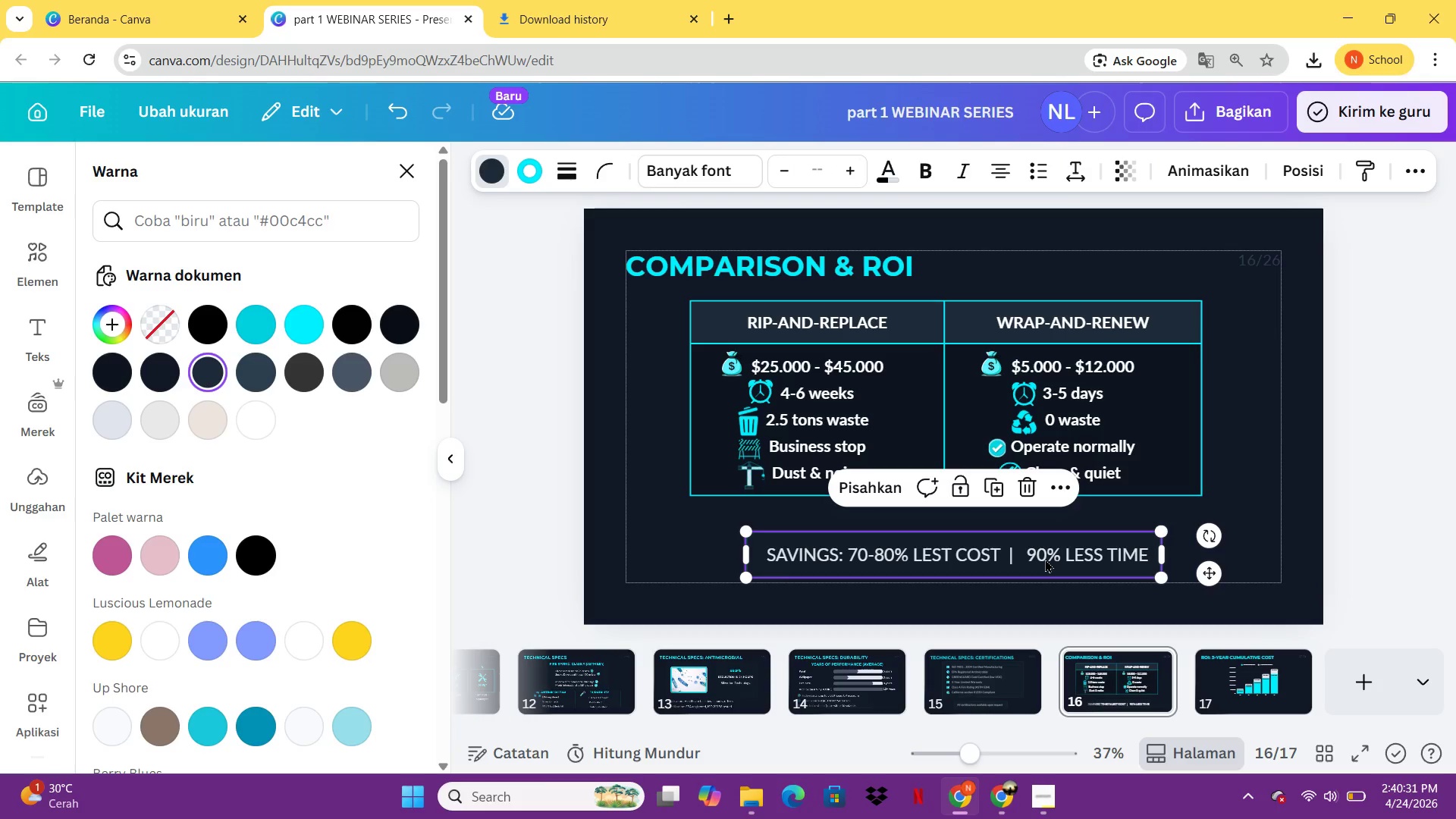 
key(Control+ControlLeft)
 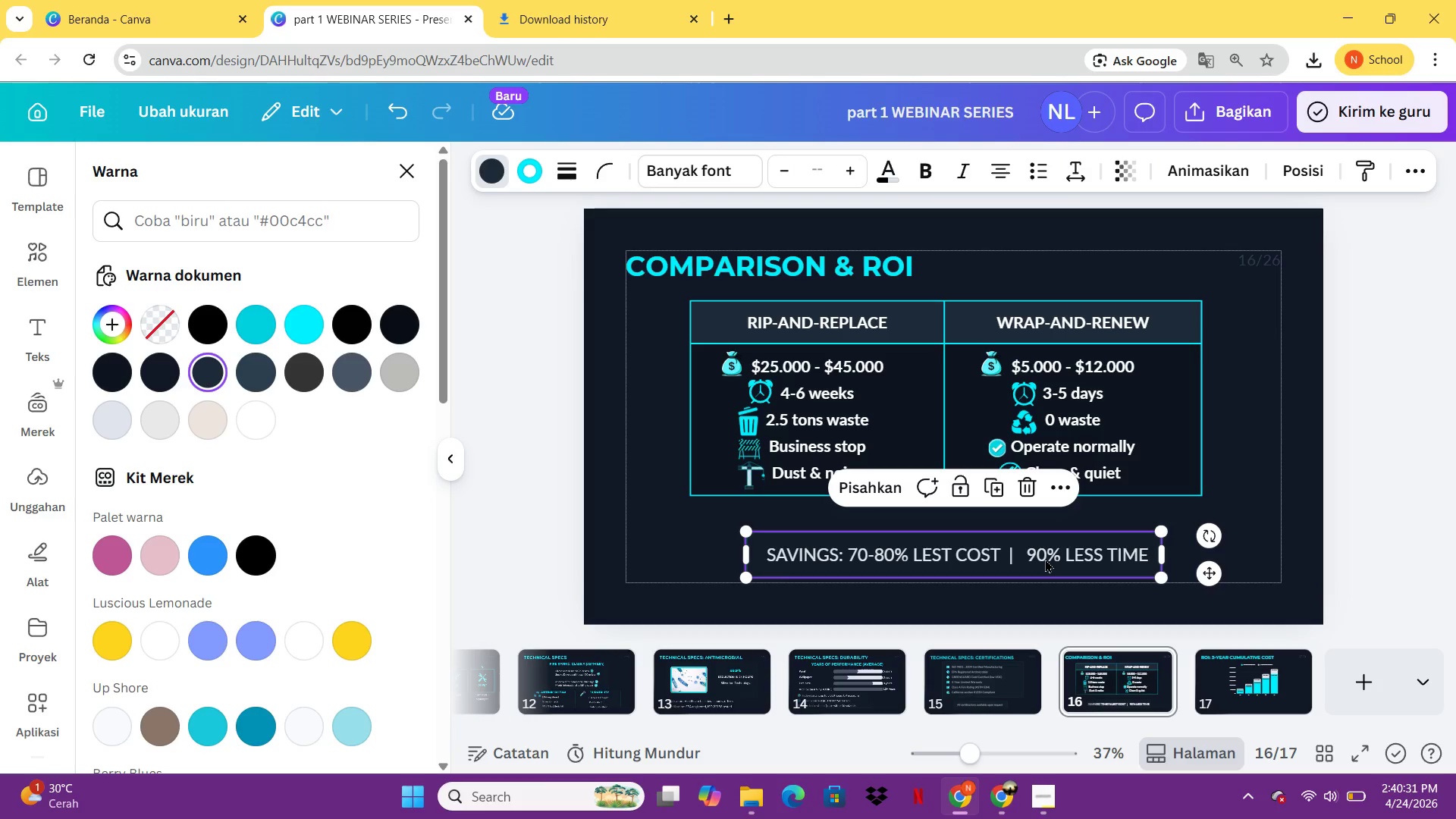 
key(Control+C)
 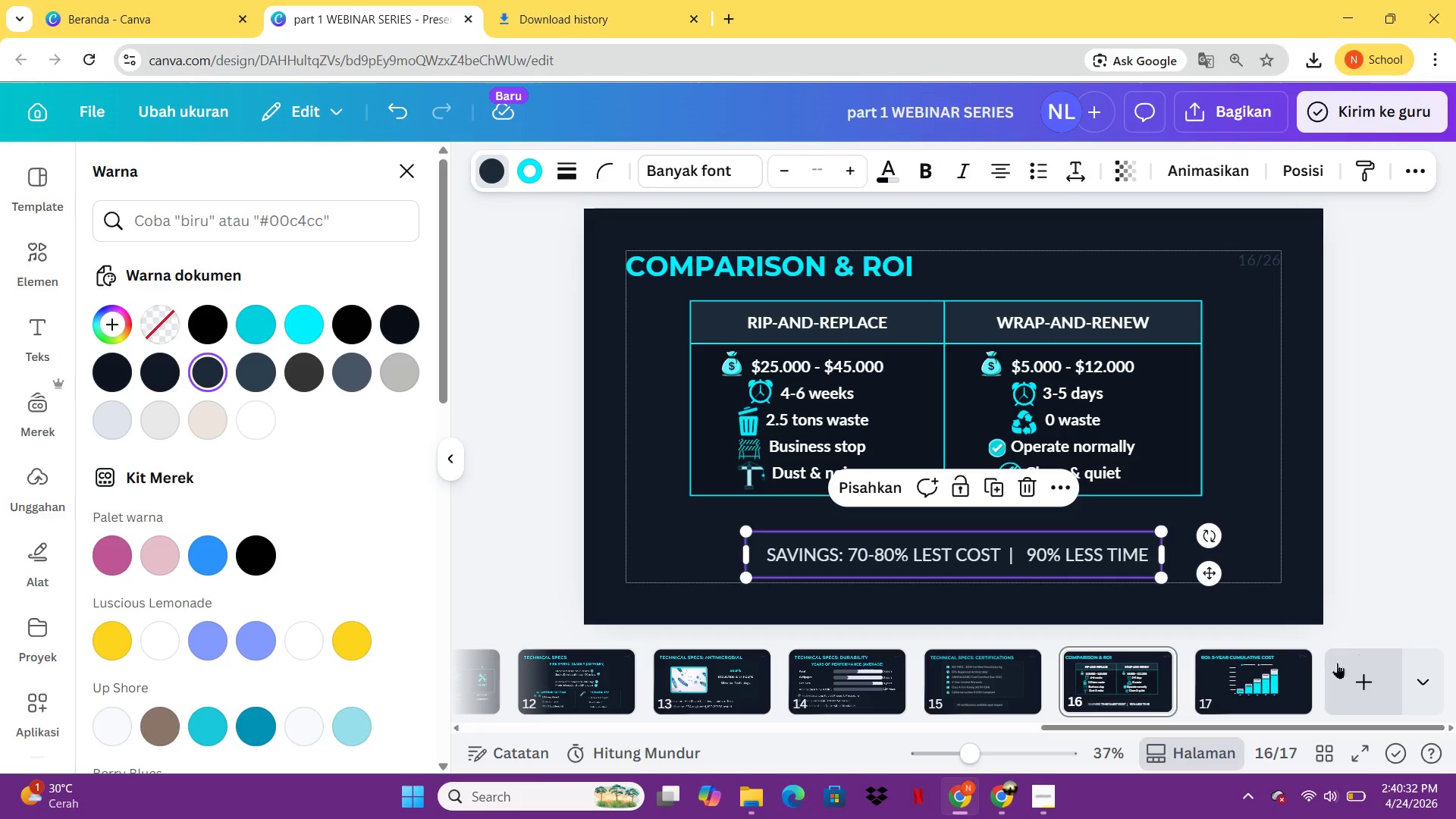 
left_click([1274, 665])
 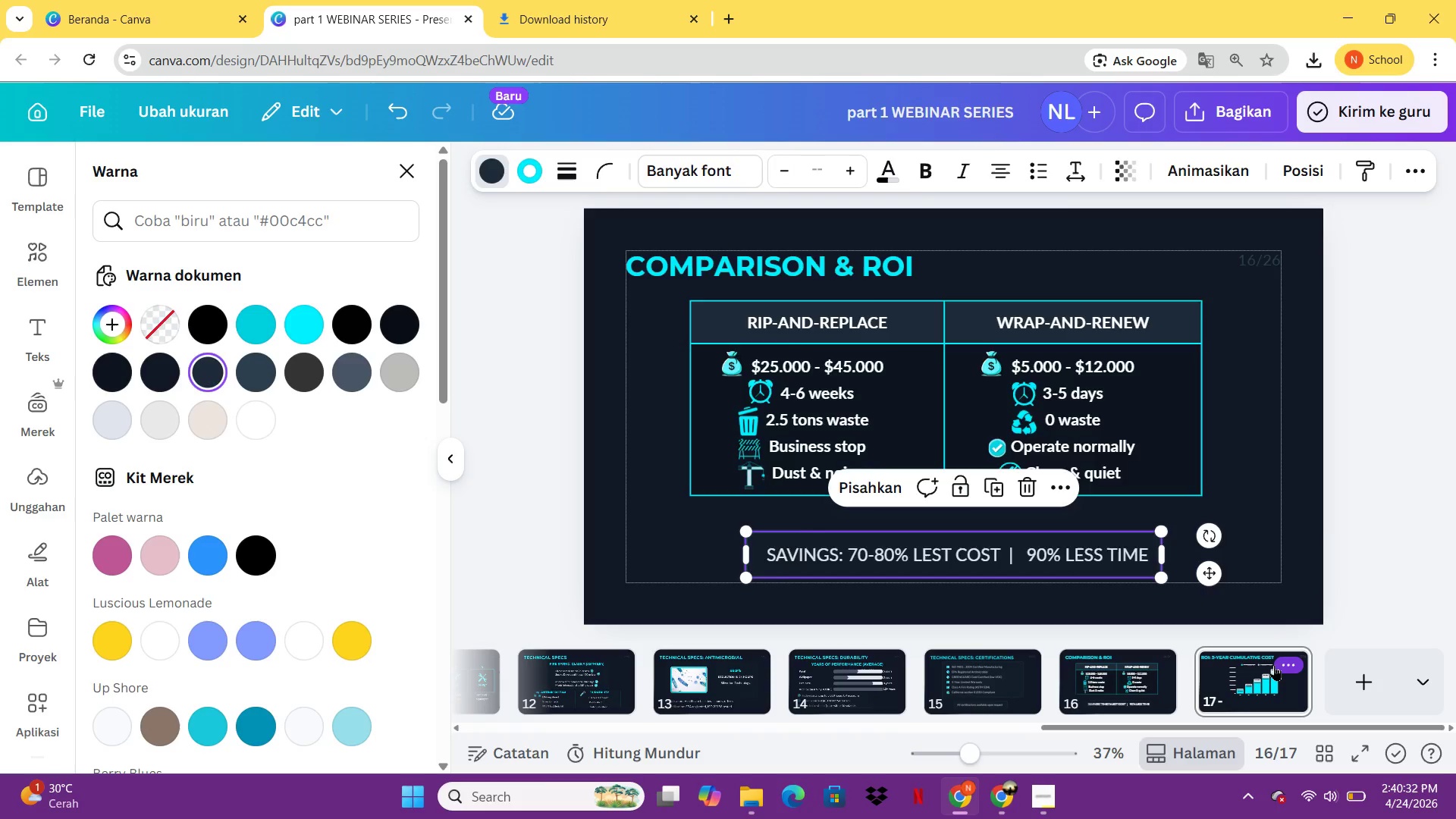 
key(Control+ControlLeft)
 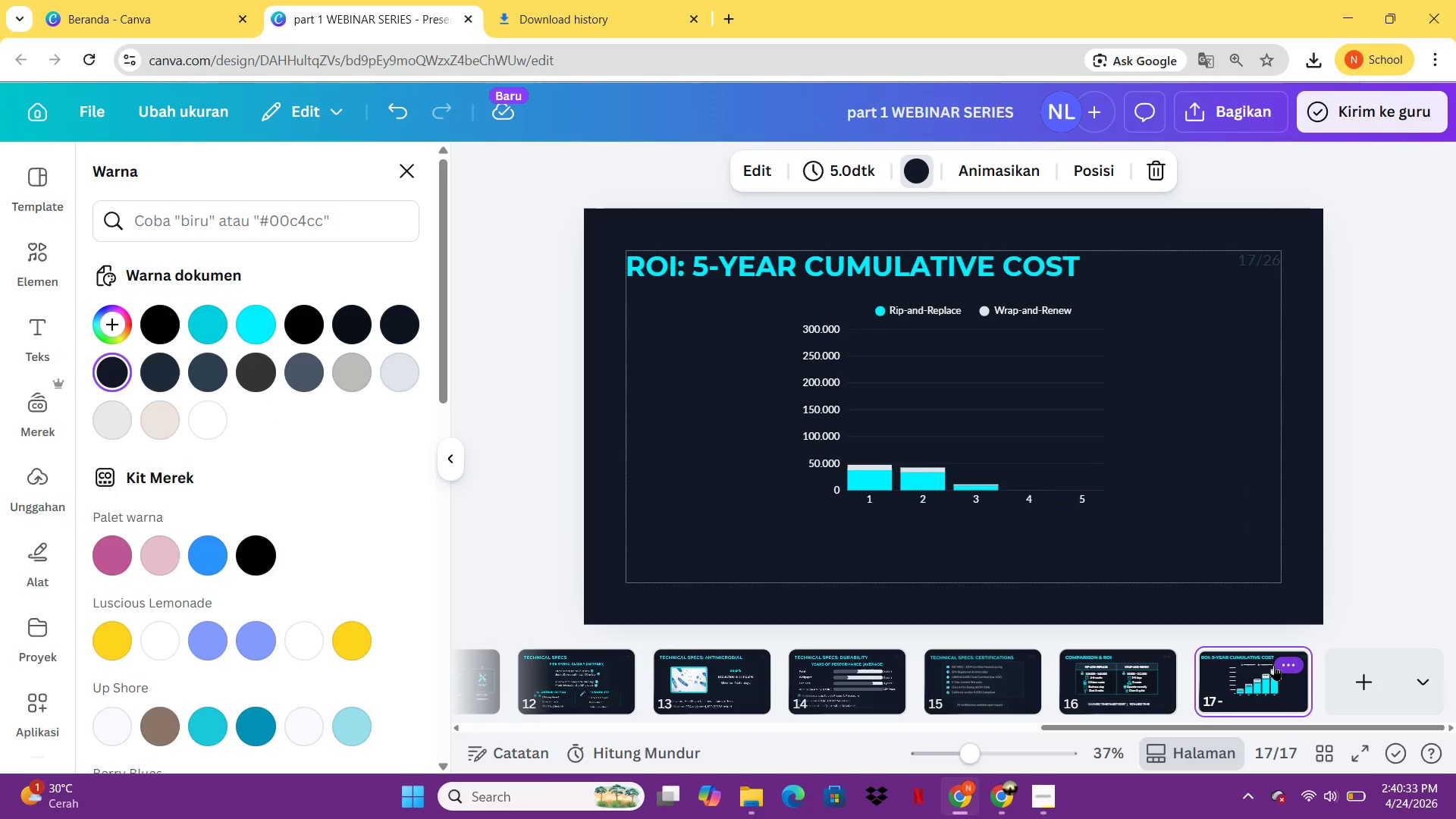 
key(Control+V)
 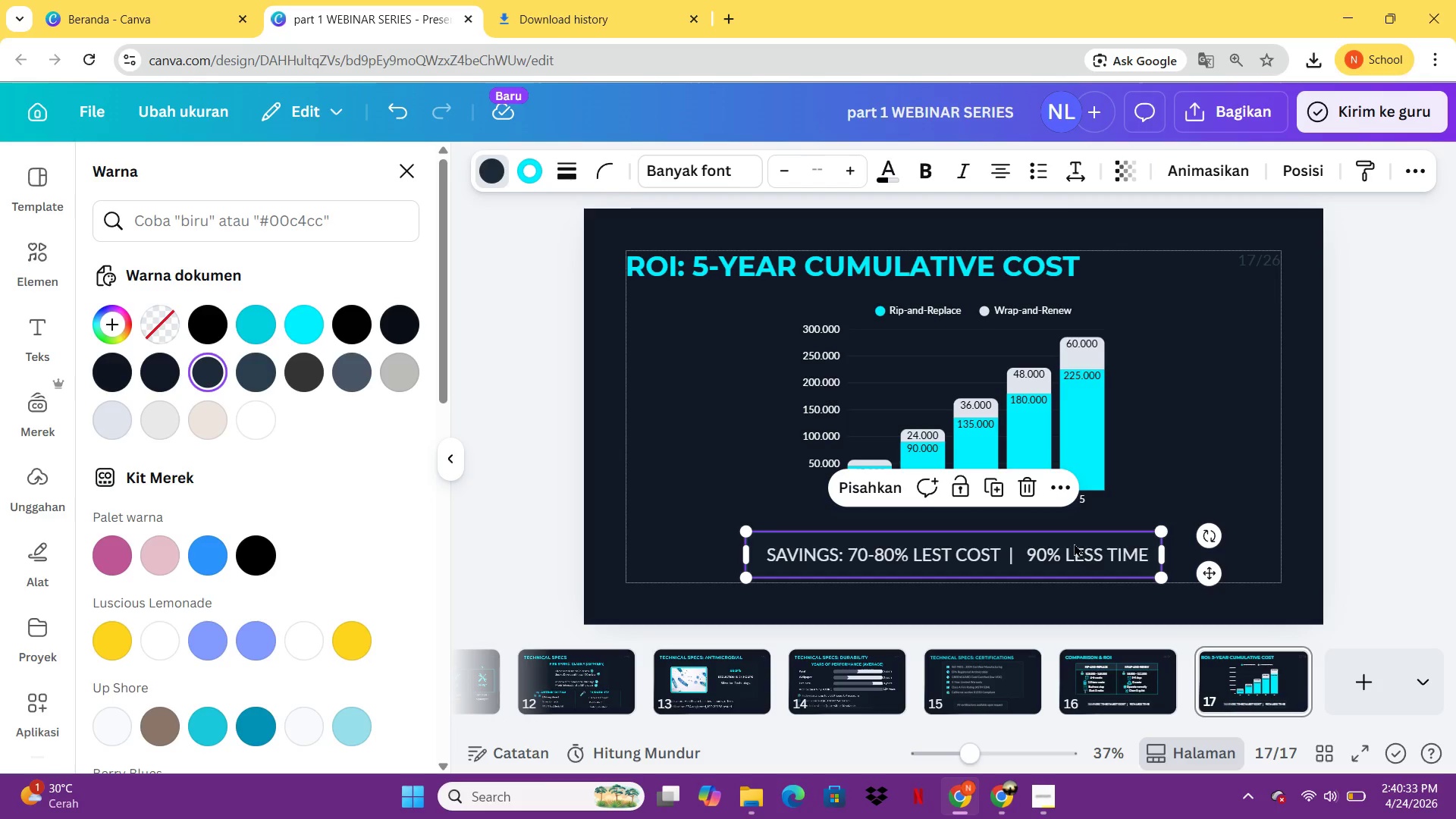 
double_click([1074, 543])
 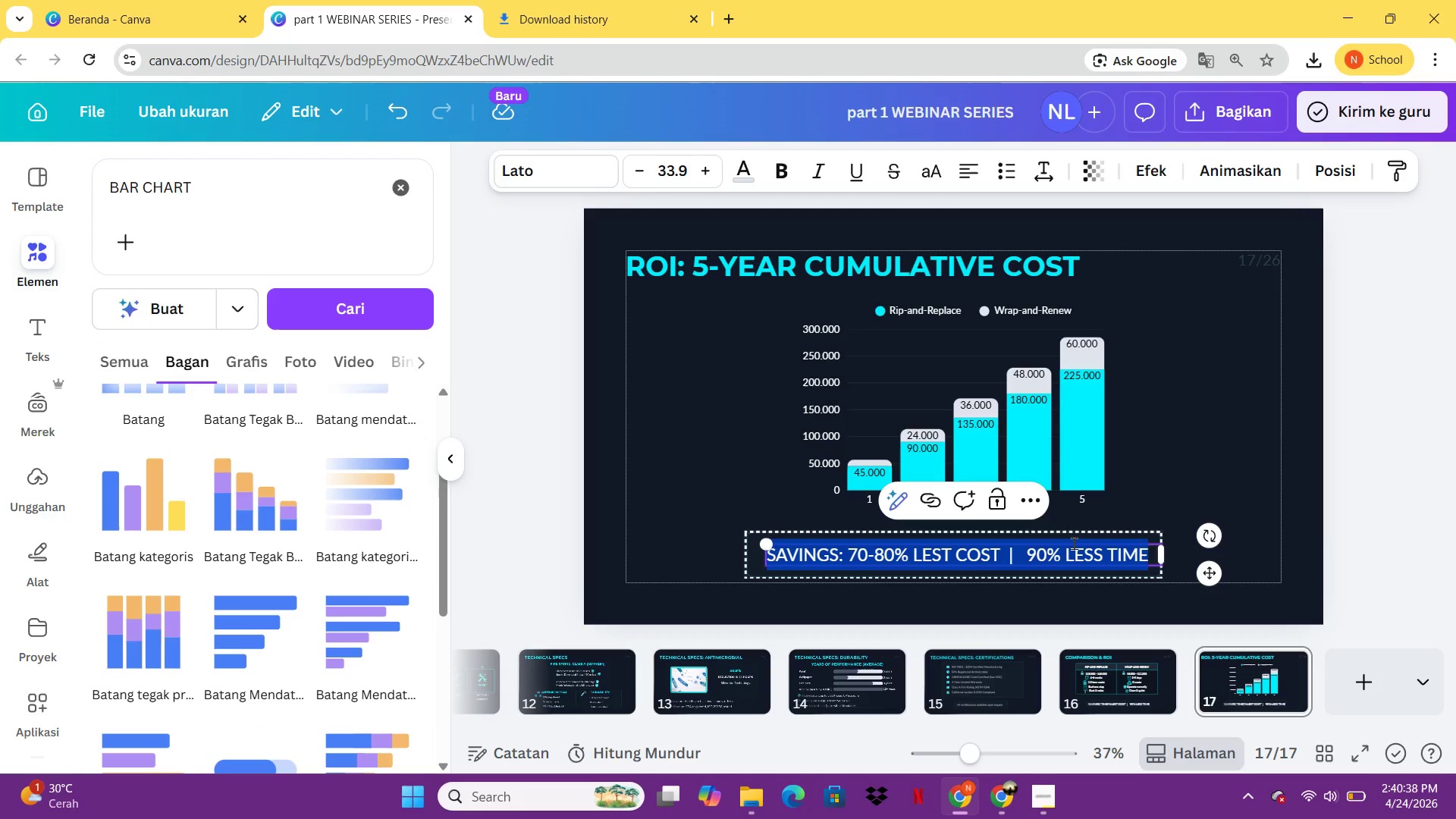 
wait(5.59)
 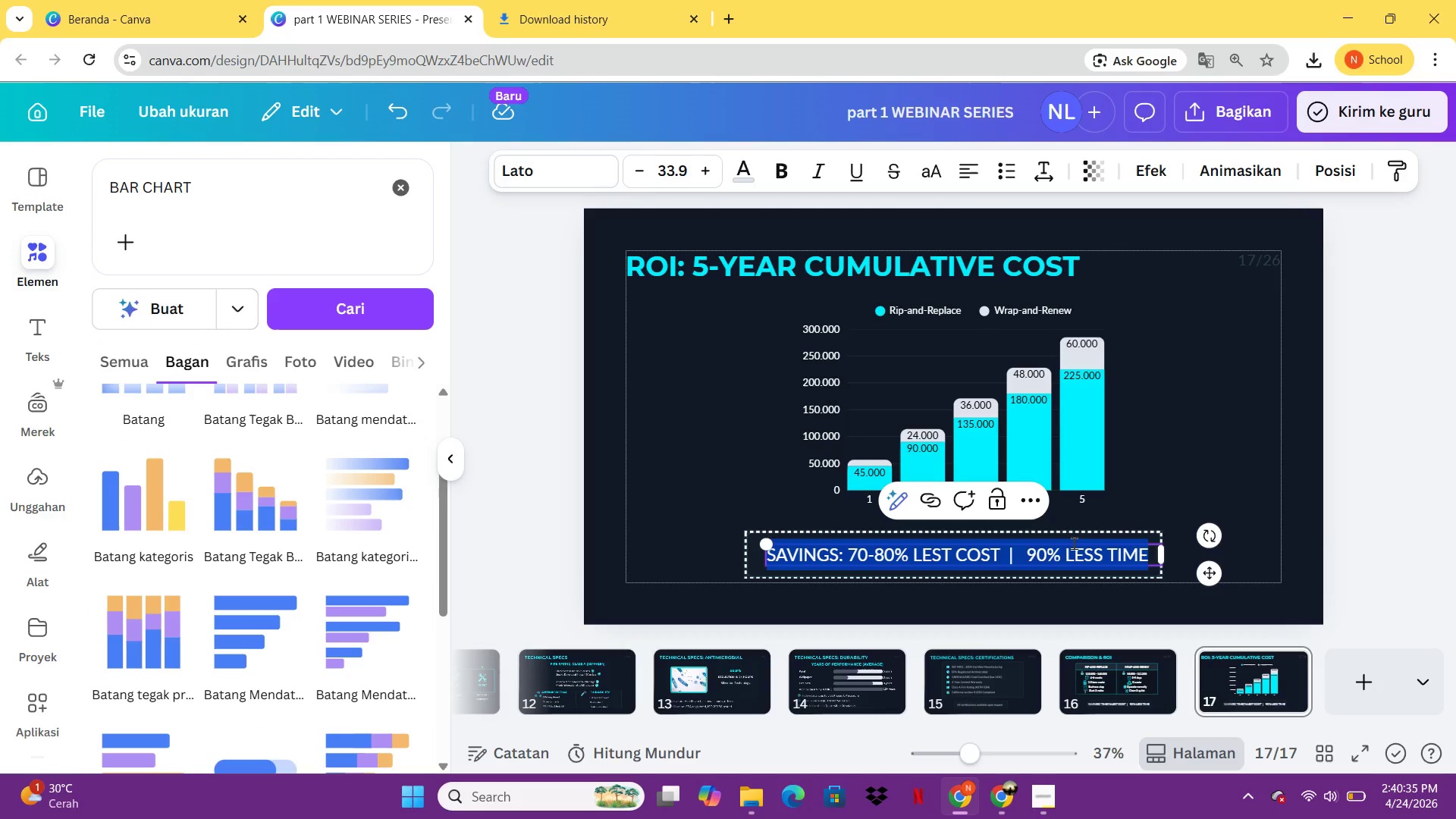 
type(Rip-and-Replace     ($45k)
key(Backspace)
type(K         $225K over 5 years))
 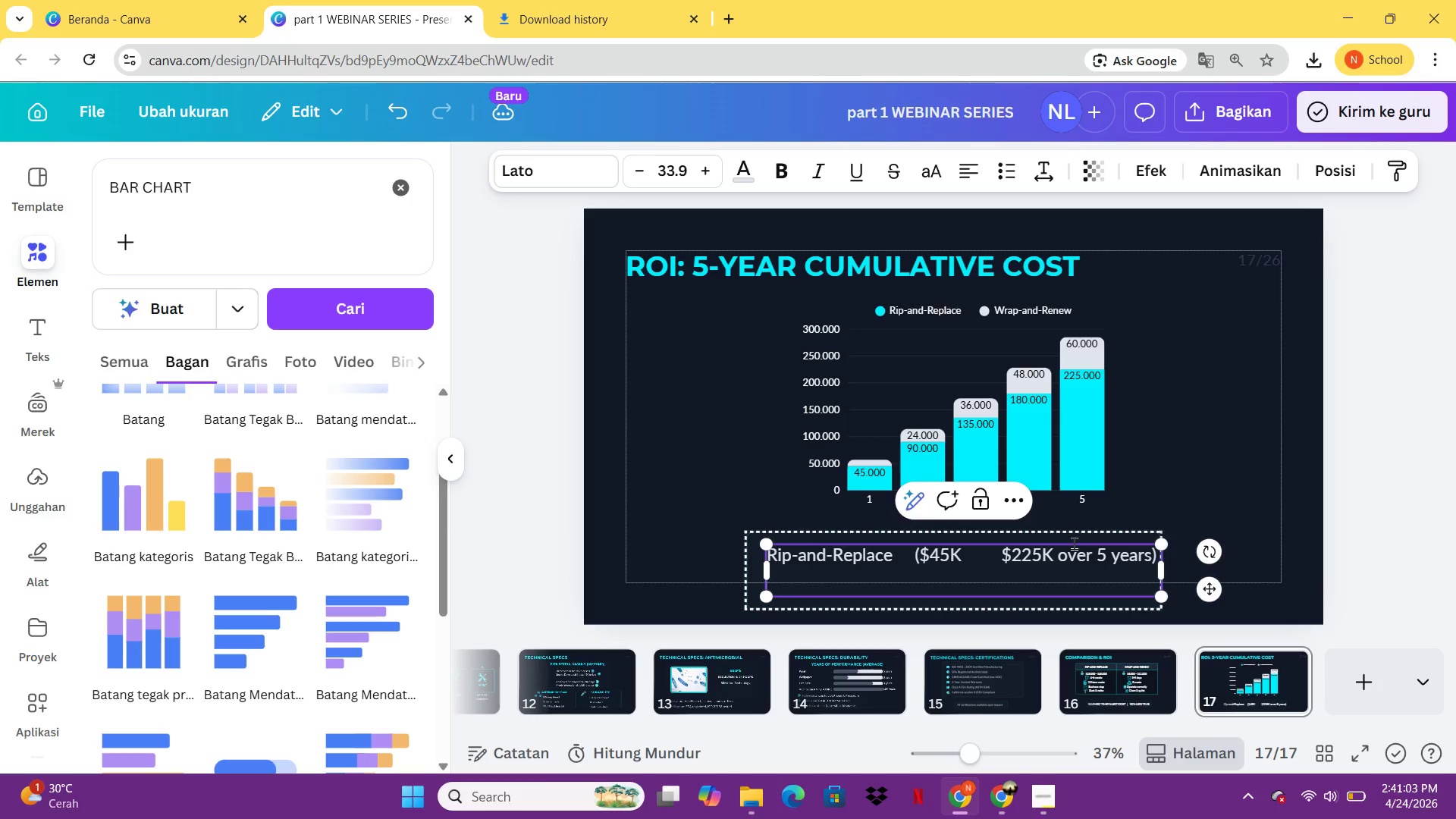 
 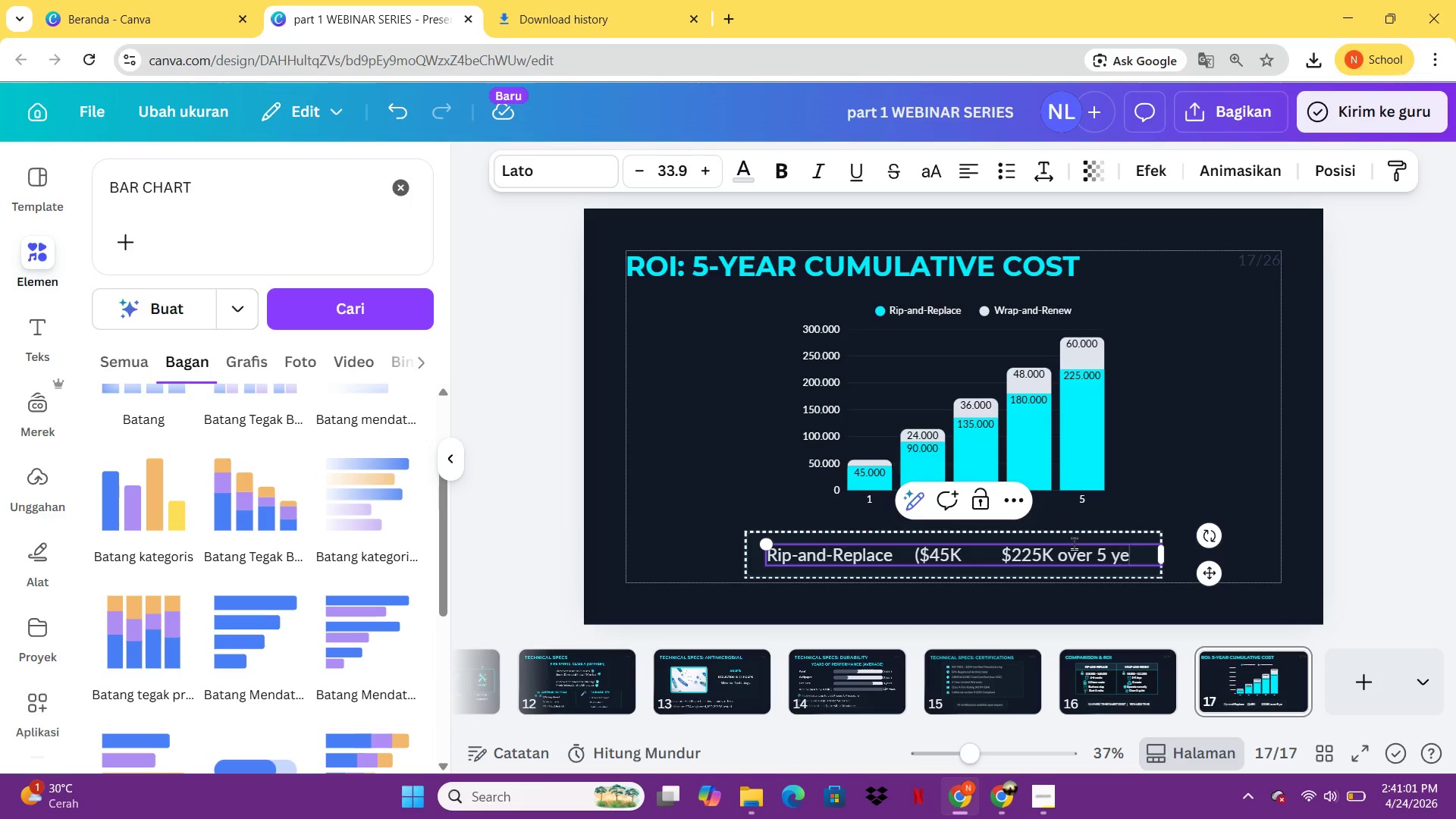 
key(Enter)
 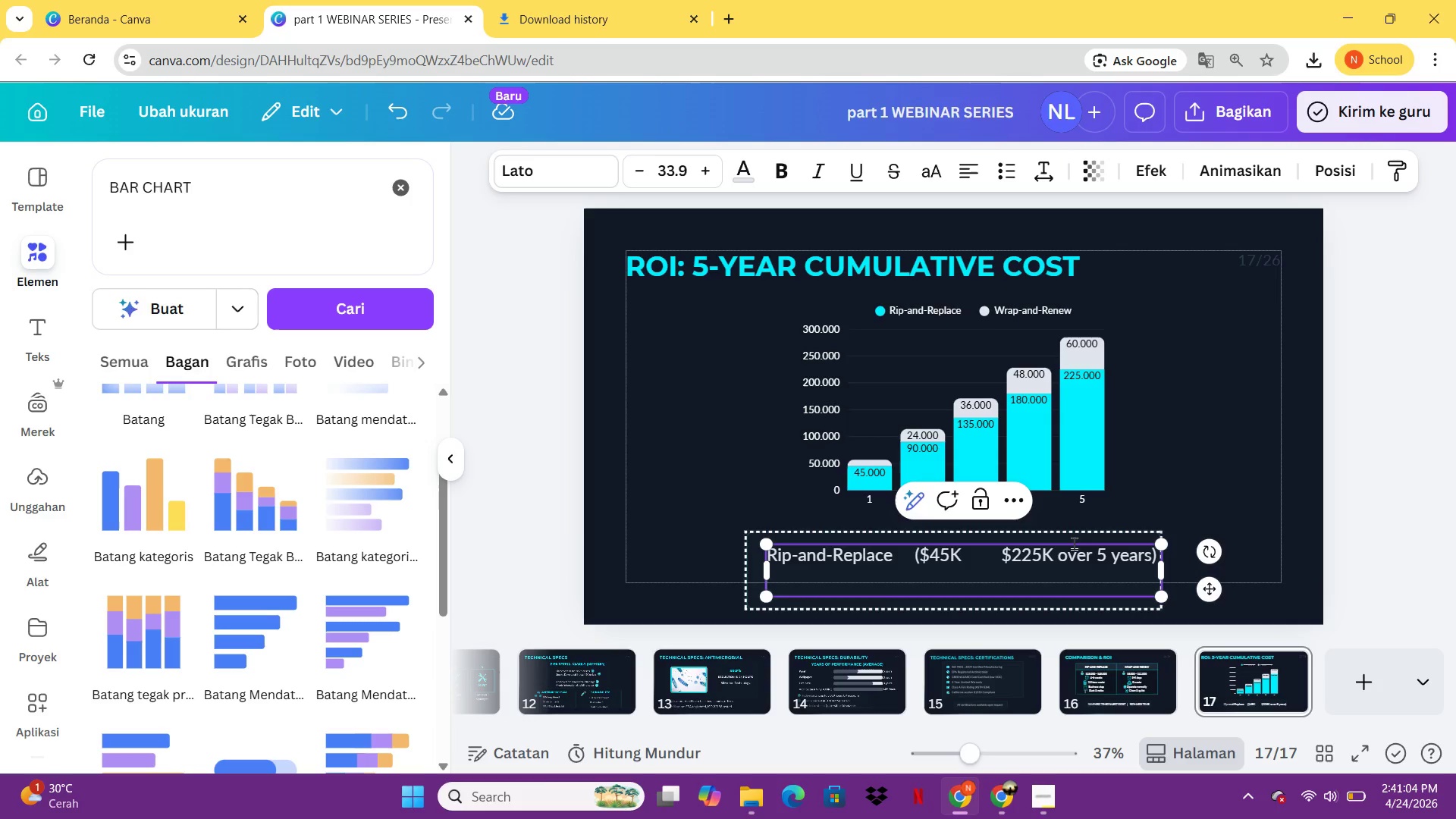 
type(Wrap-and-Renew   ()
 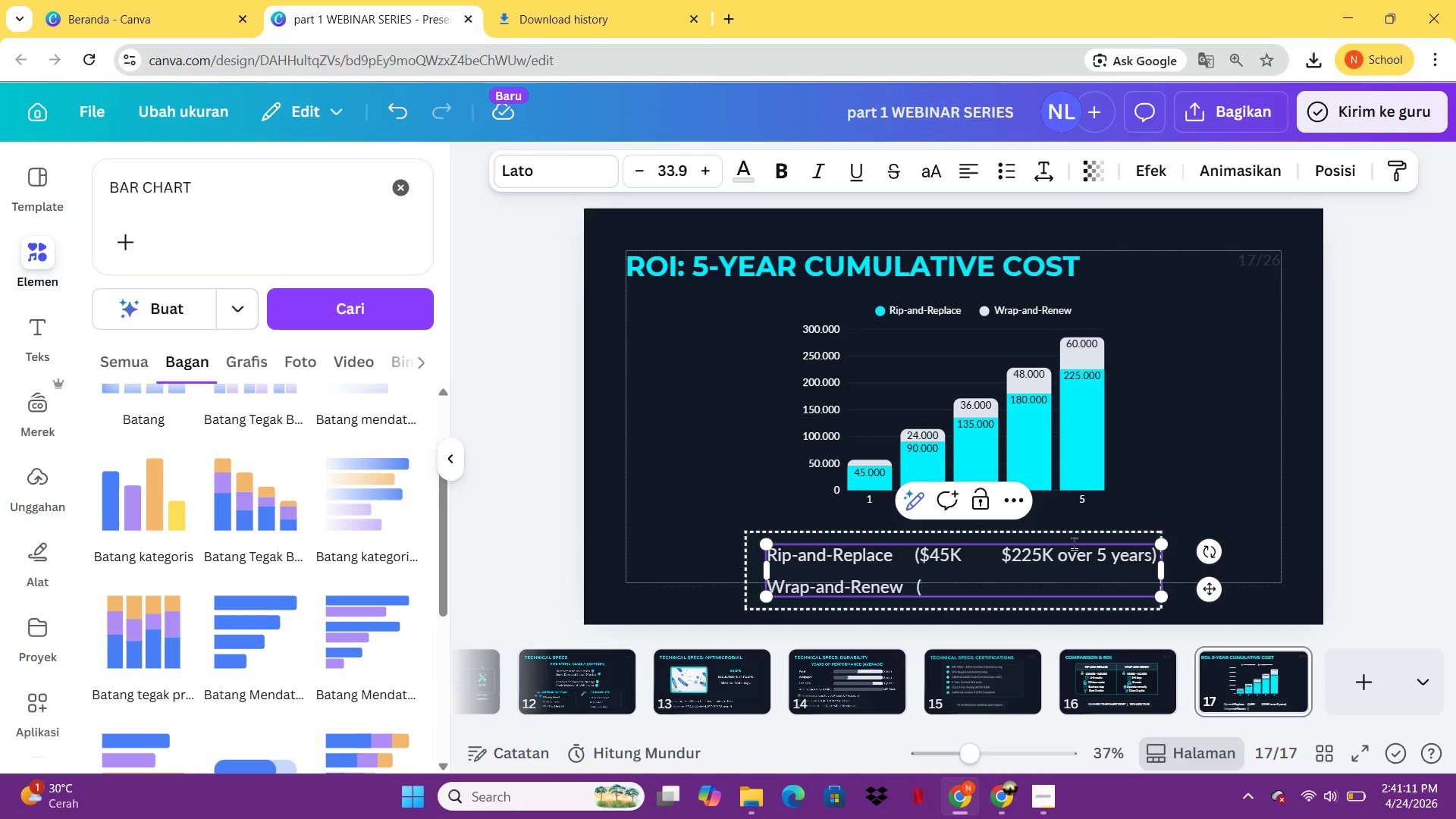 
key(ArrowLeft)
 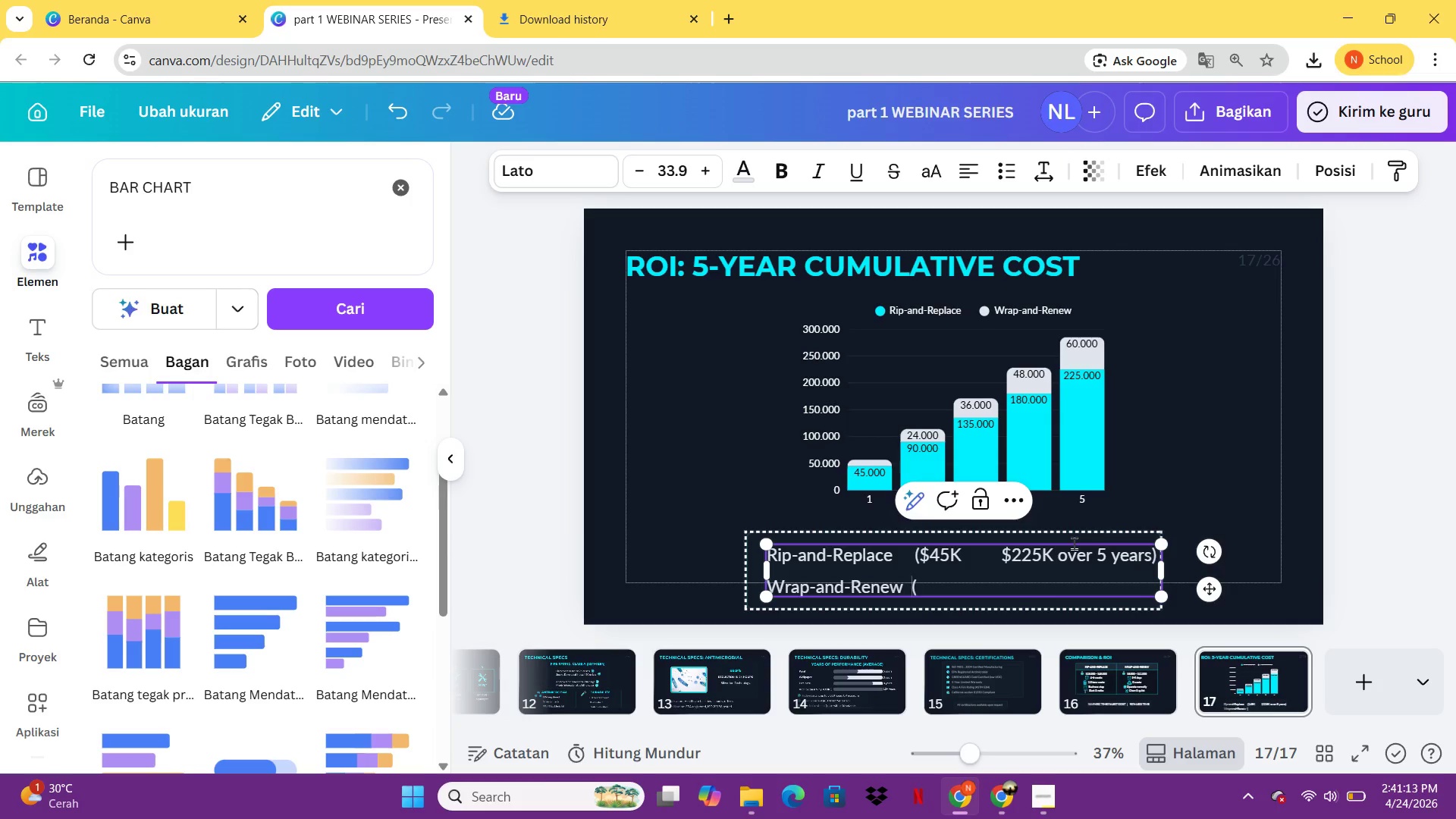 
key(Backspace)
 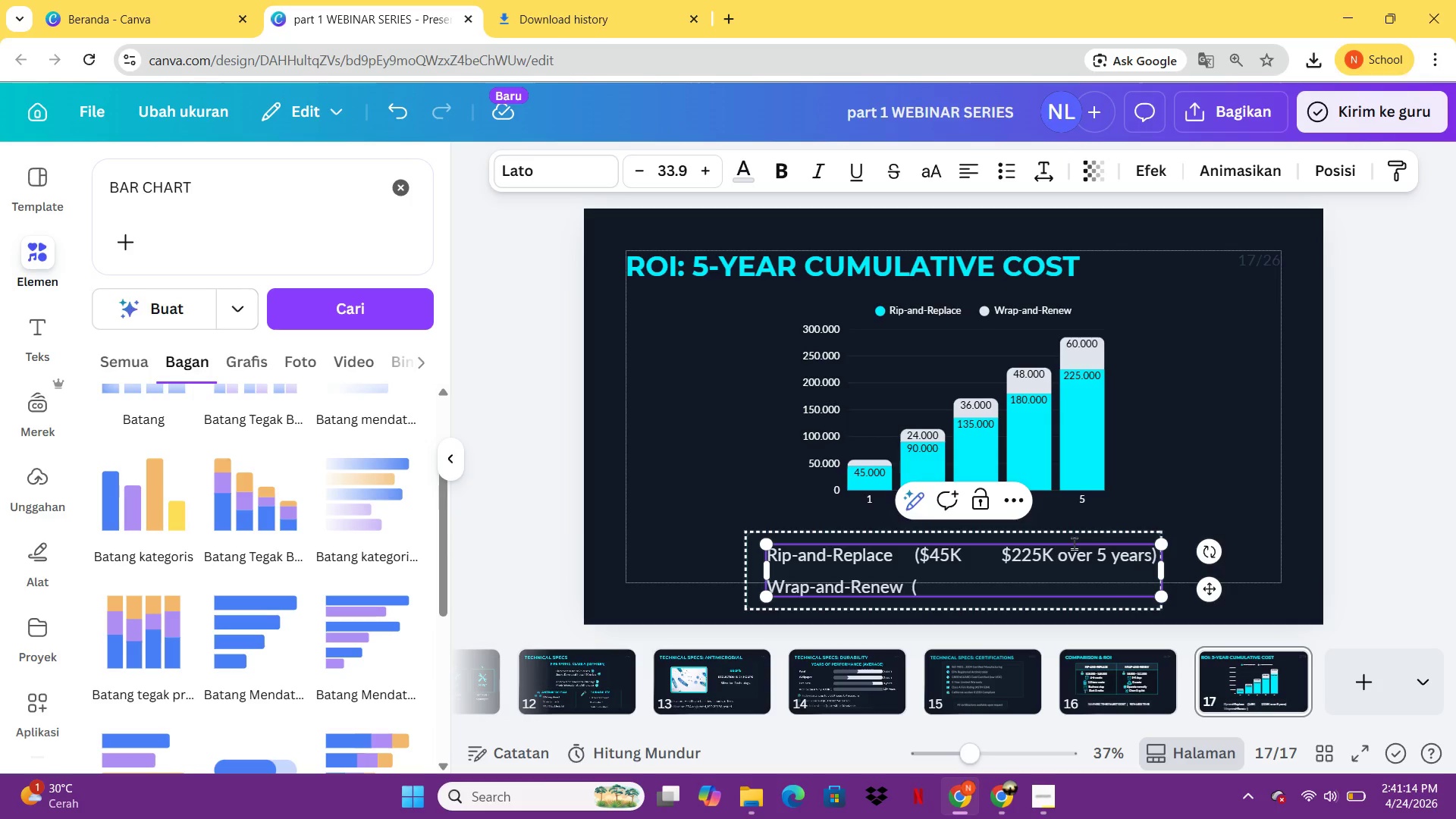 
key(ArrowRight)
 